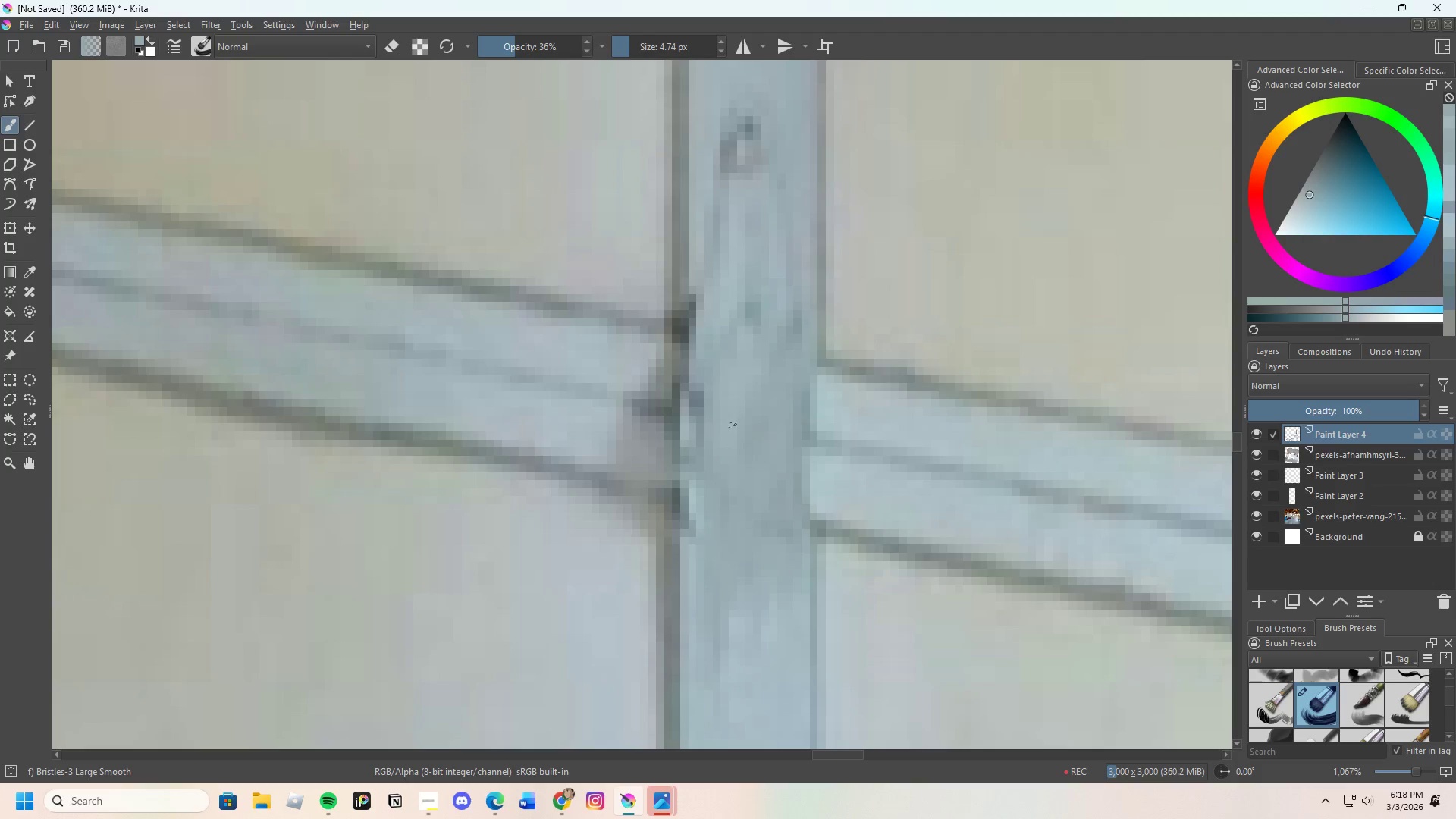 
left_click_drag(start_coordinate=[742, 419], to_coordinate=[770, 486])
 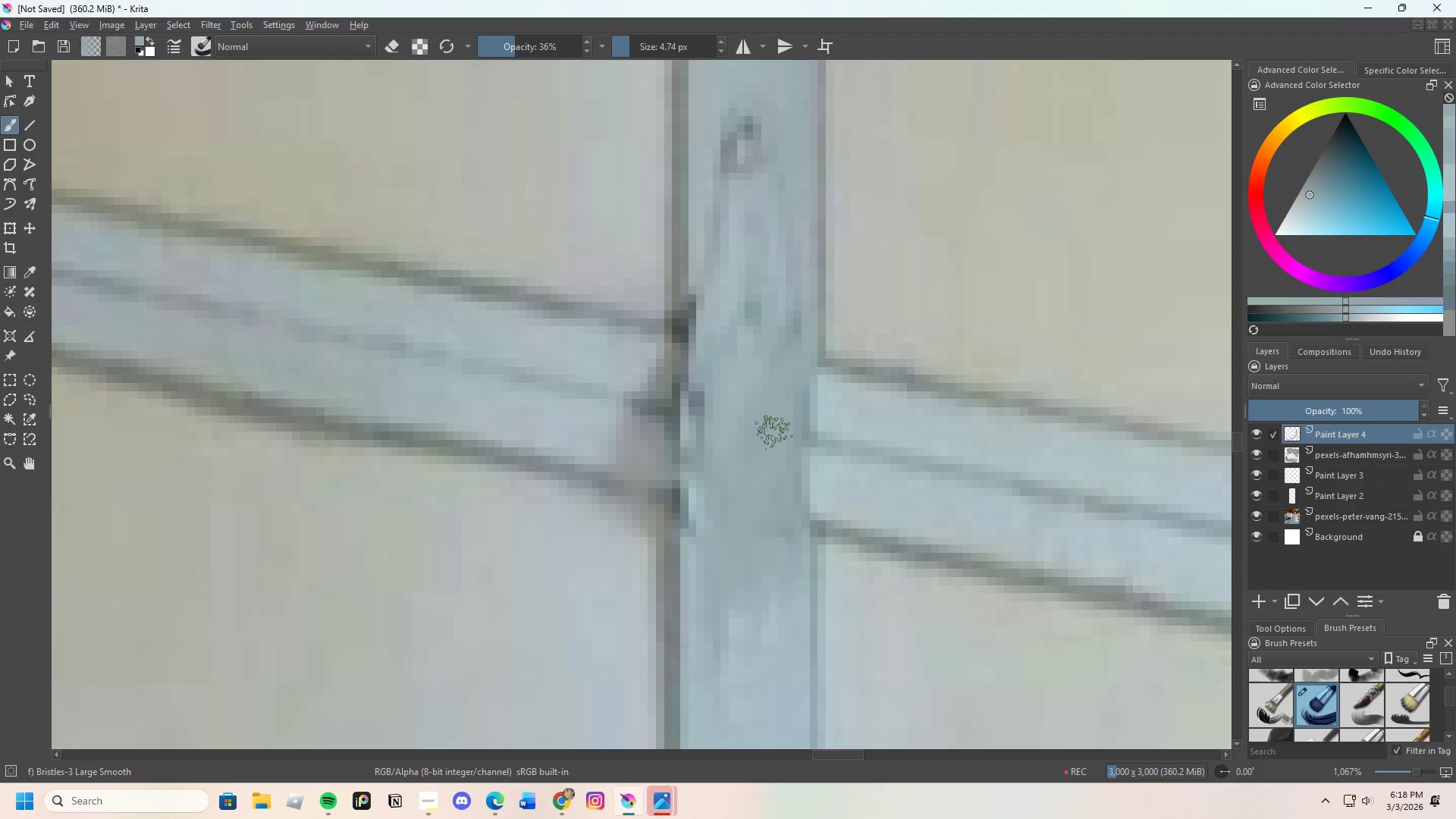 
left_click_drag(start_coordinate=[770, 491], to_coordinate=[780, 475])
 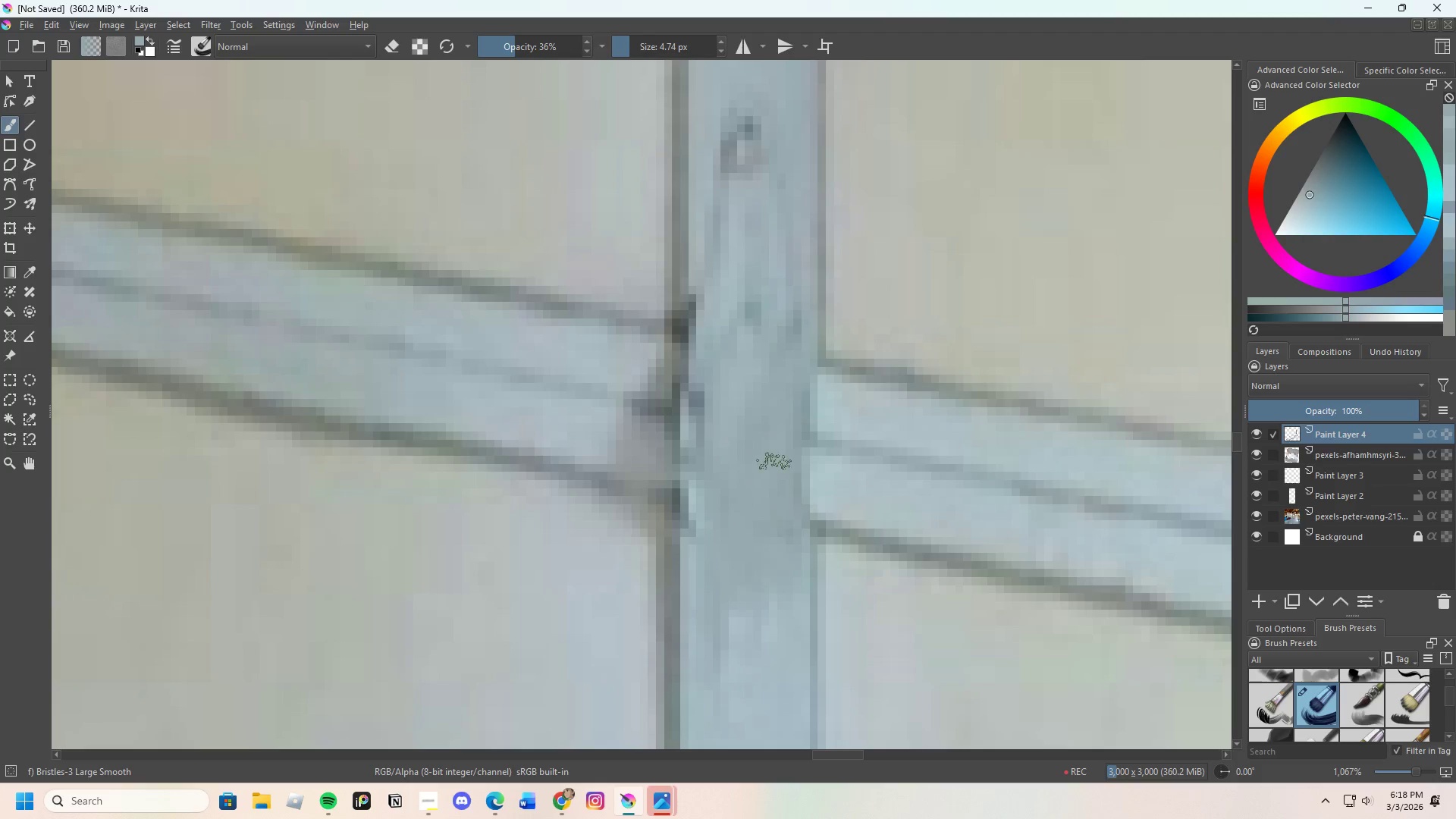 
left_click_drag(start_coordinate=[775, 469], to_coordinate=[767, 607])
 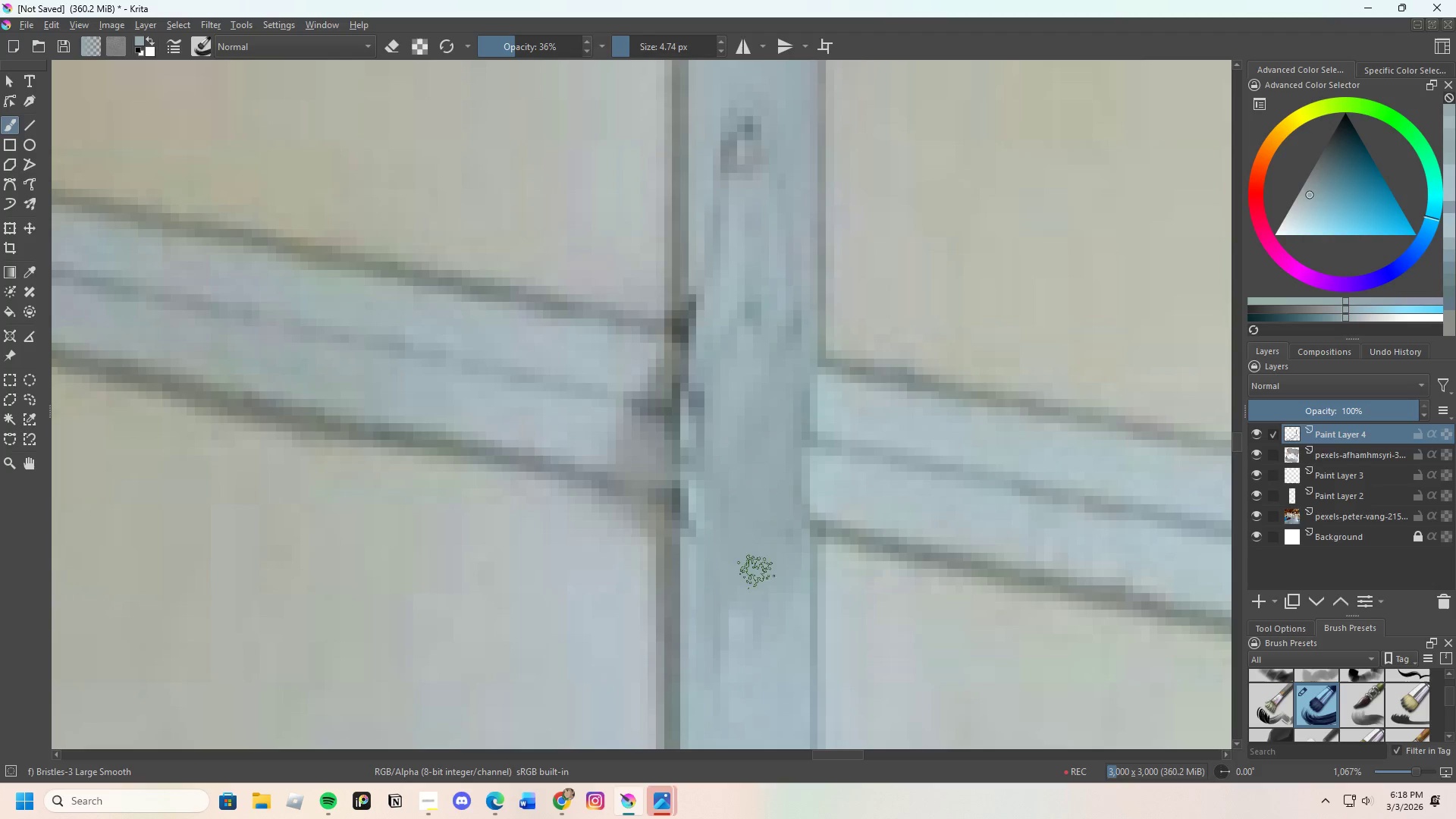 
left_click_drag(start_coordinate=[731, 612], to_coordinate=[730, 589])
 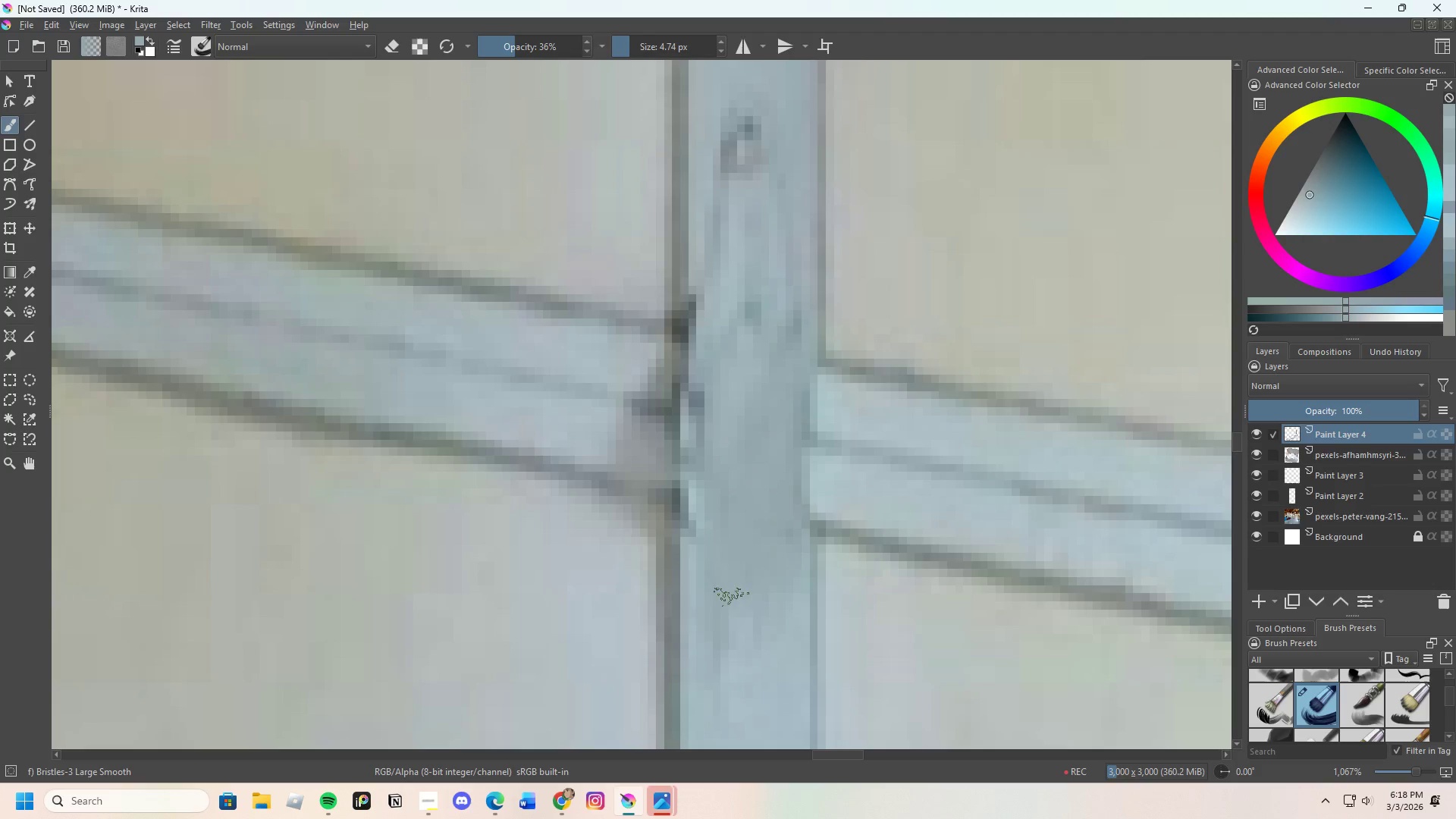 
left_click_drag(start_coordinate=[733, 596], to_coordinate=[745, 608])
 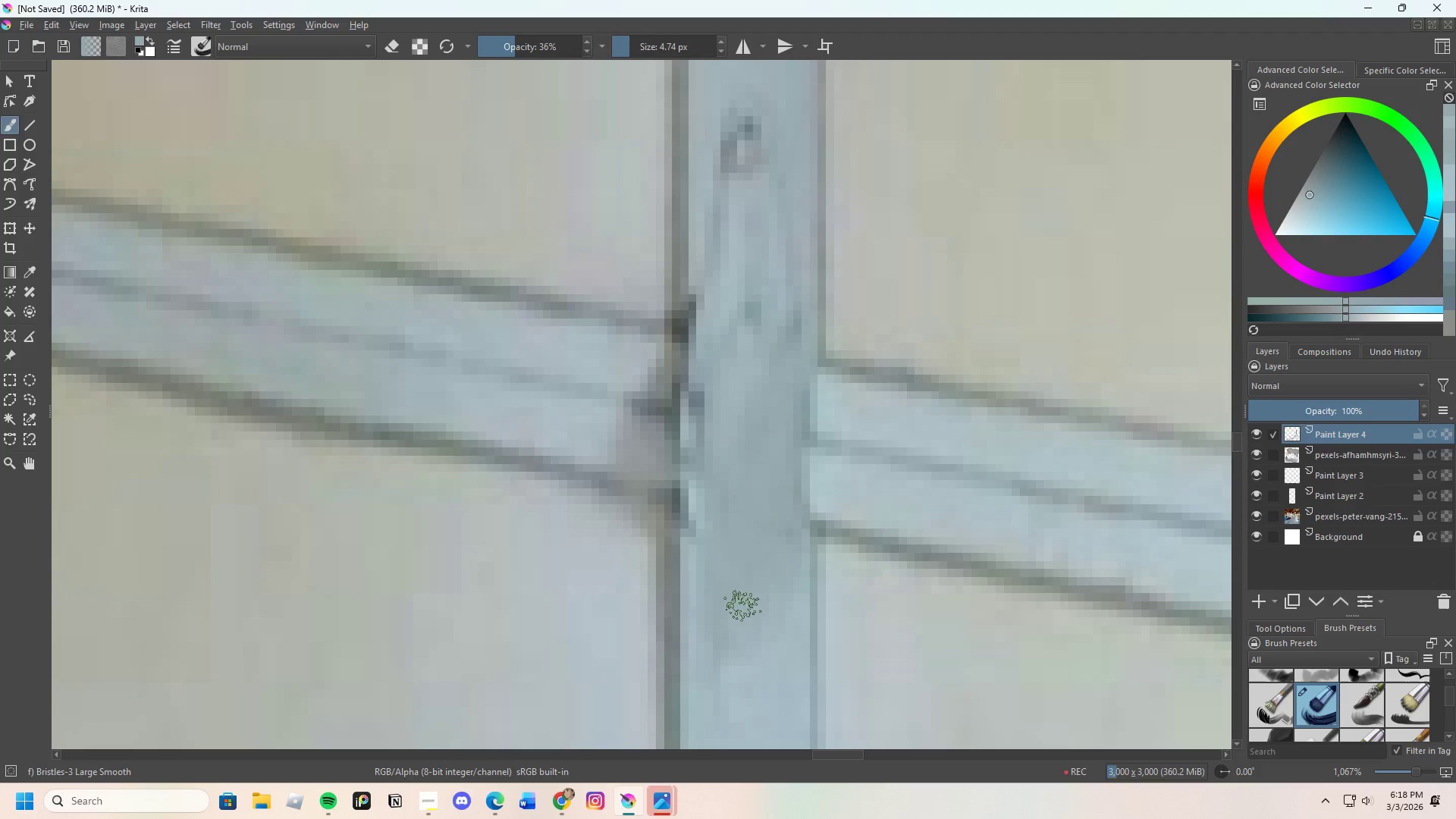 
left_click_drag(start_coordinate=[742, 607], to_coordinate=[729, 662])
 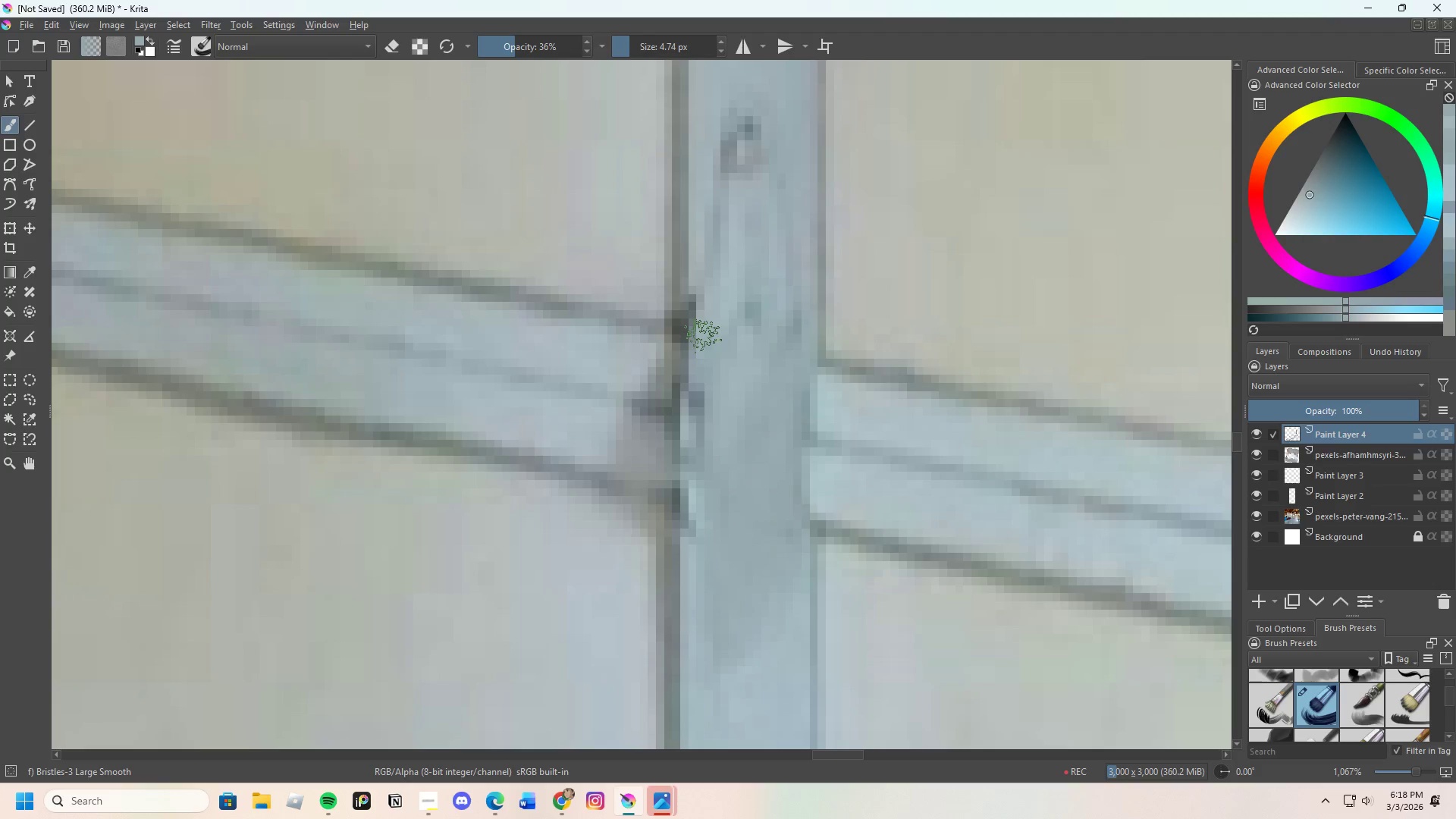 
key(Control+ControlLeft)
 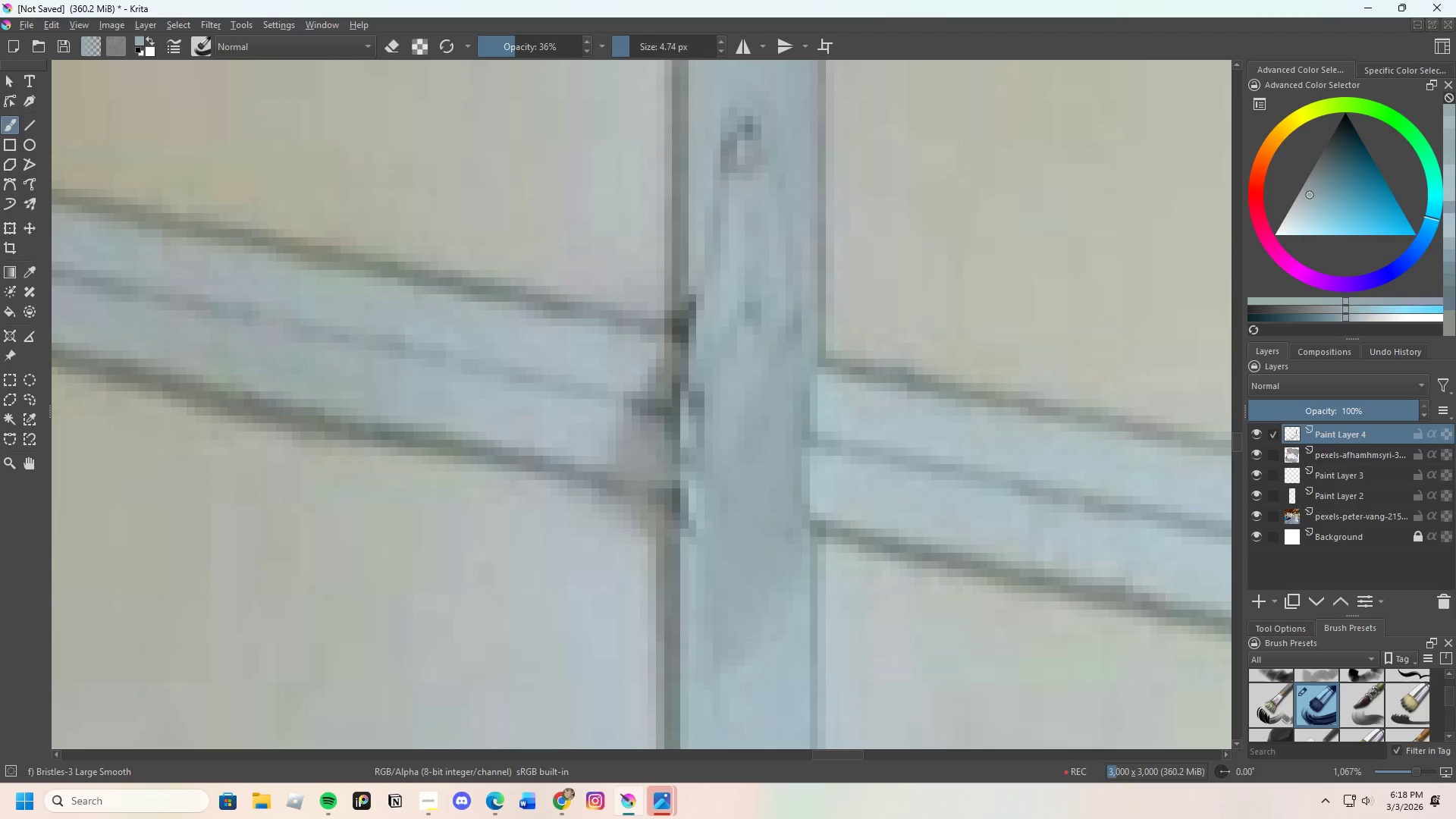 
left_click_drag(start_coordinate=[739, 281], to_coordinate=[742, 271])
 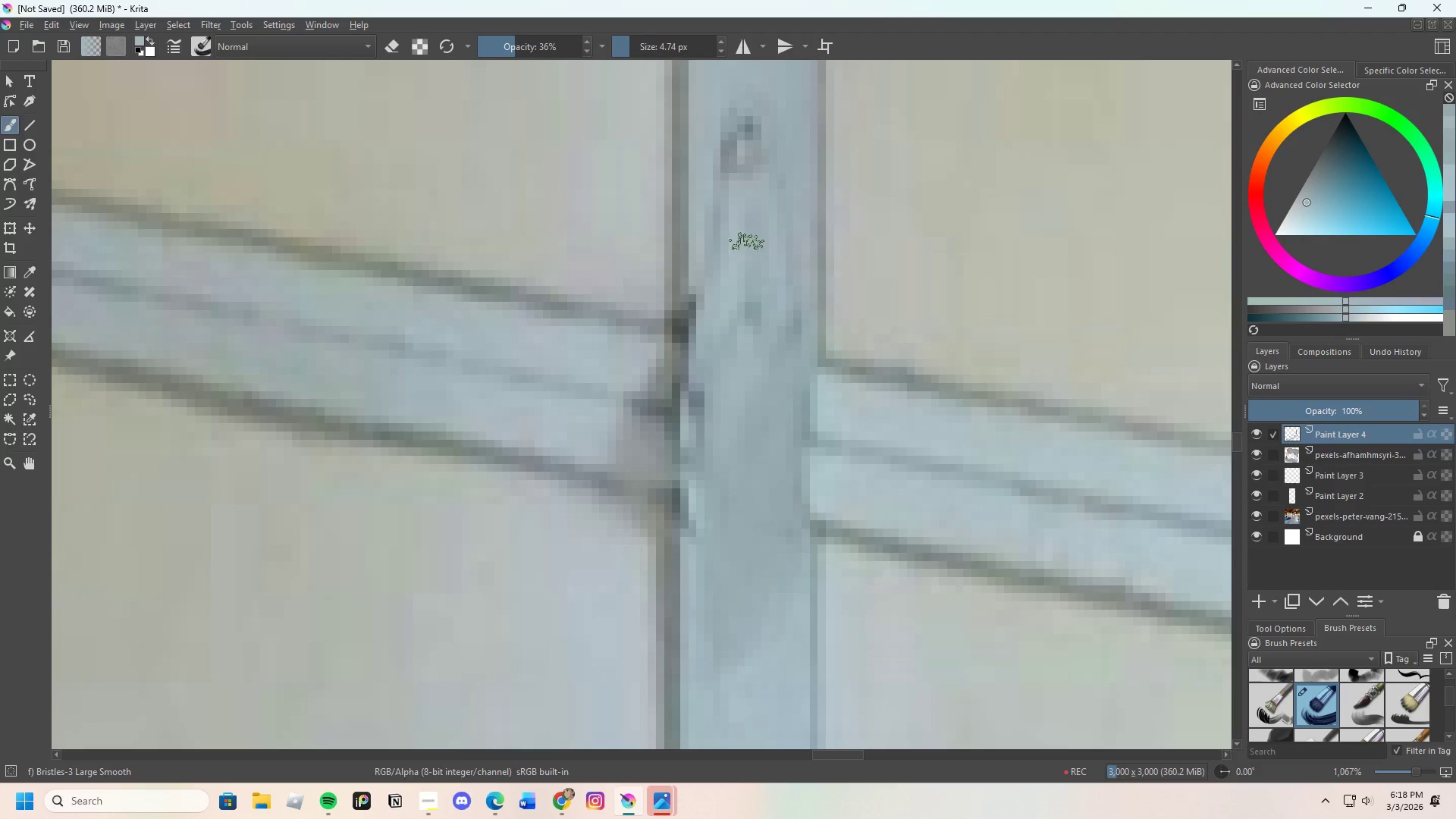 
left_click_drag(start_coordinate=[748, 249], to_coordinate=[738, 321])
 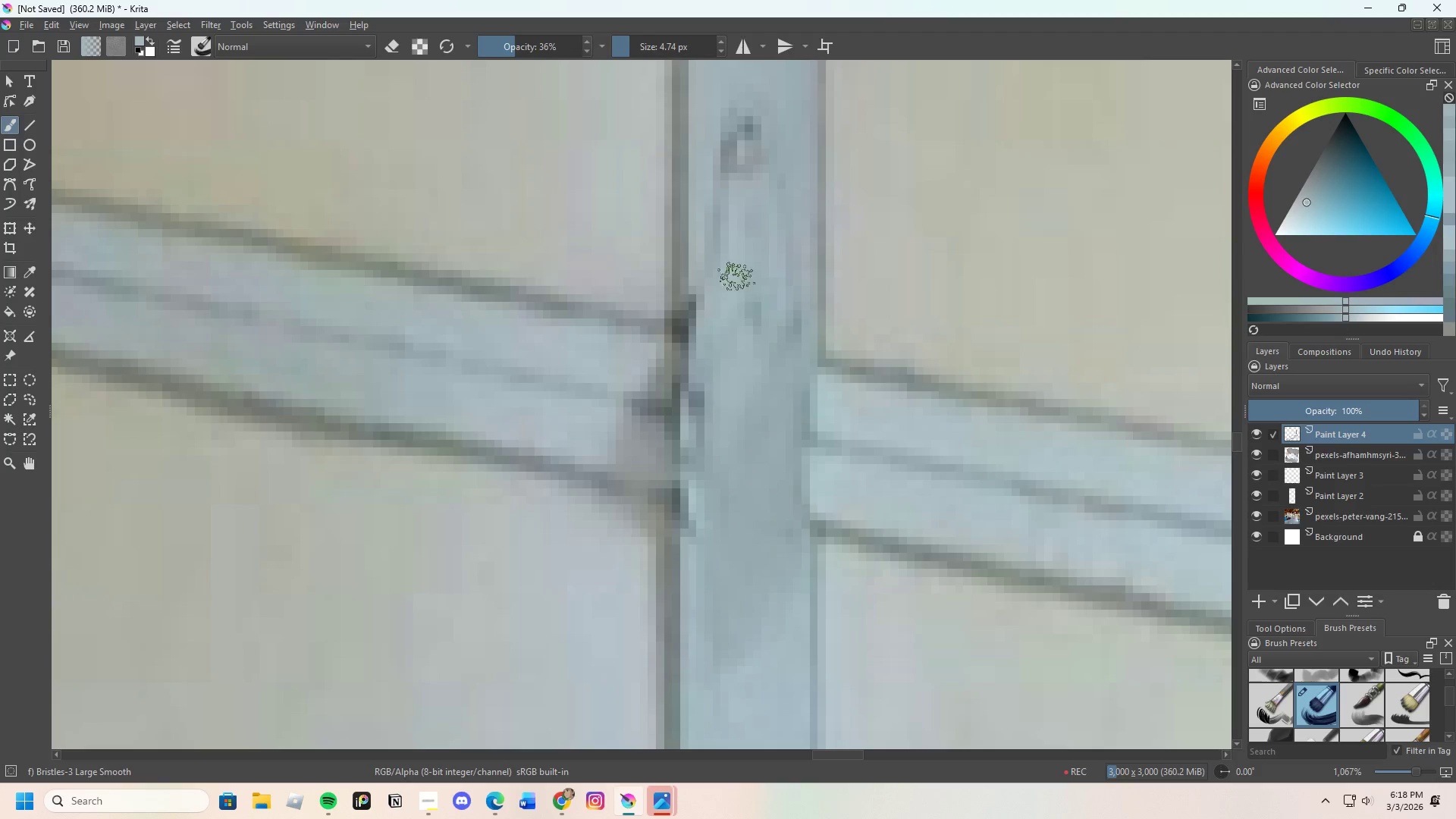 
left_click_drag(start_coordinate=[736, 279], to_coordinate=[736, 313])
 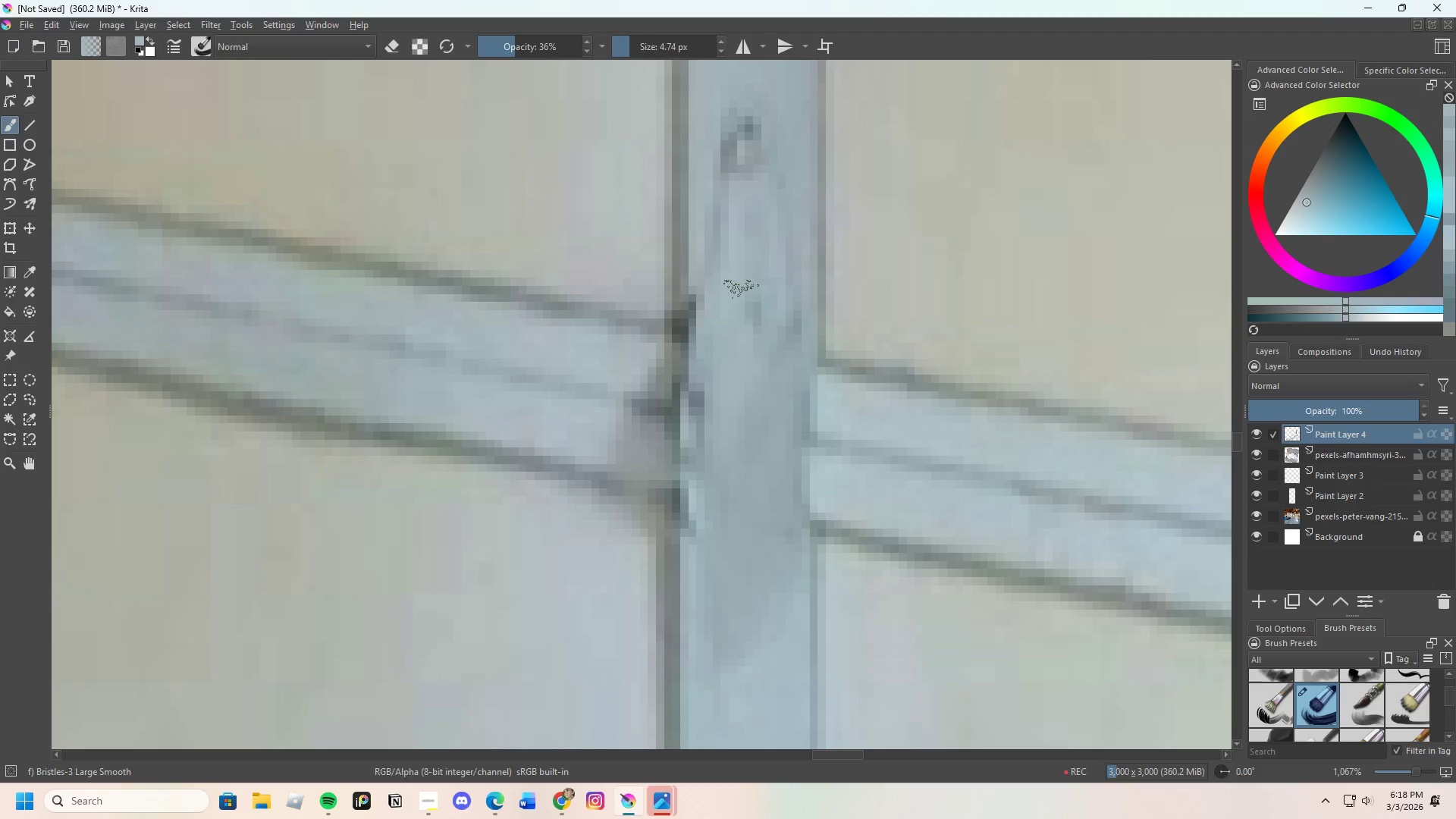 
left_click_drag(start_coordinate=[742, 302], to_coordinate=[762, 289])
 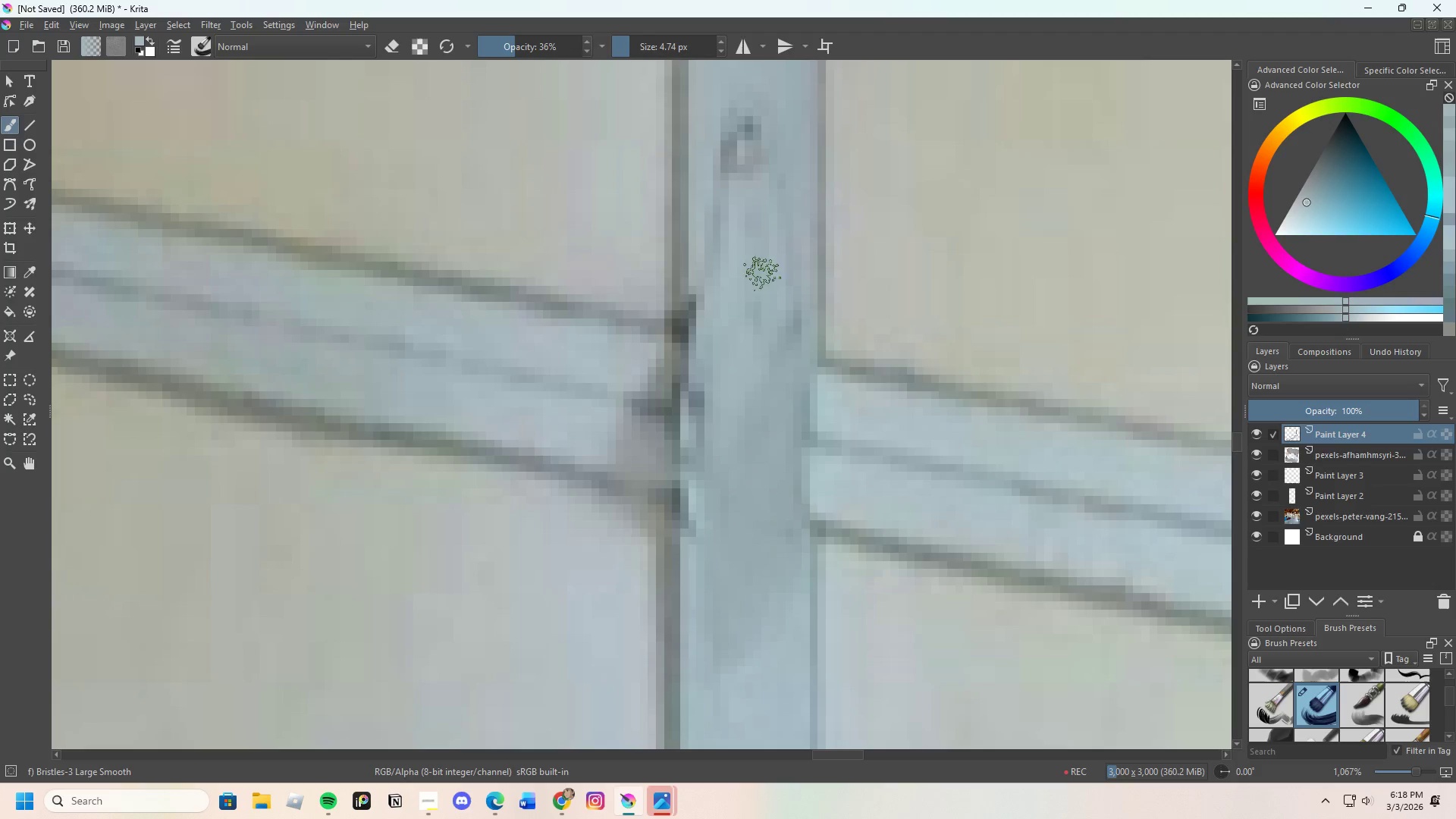 
left_click_drag(start_coordinate=[762, 301], to_coordinate=[782, 307])
 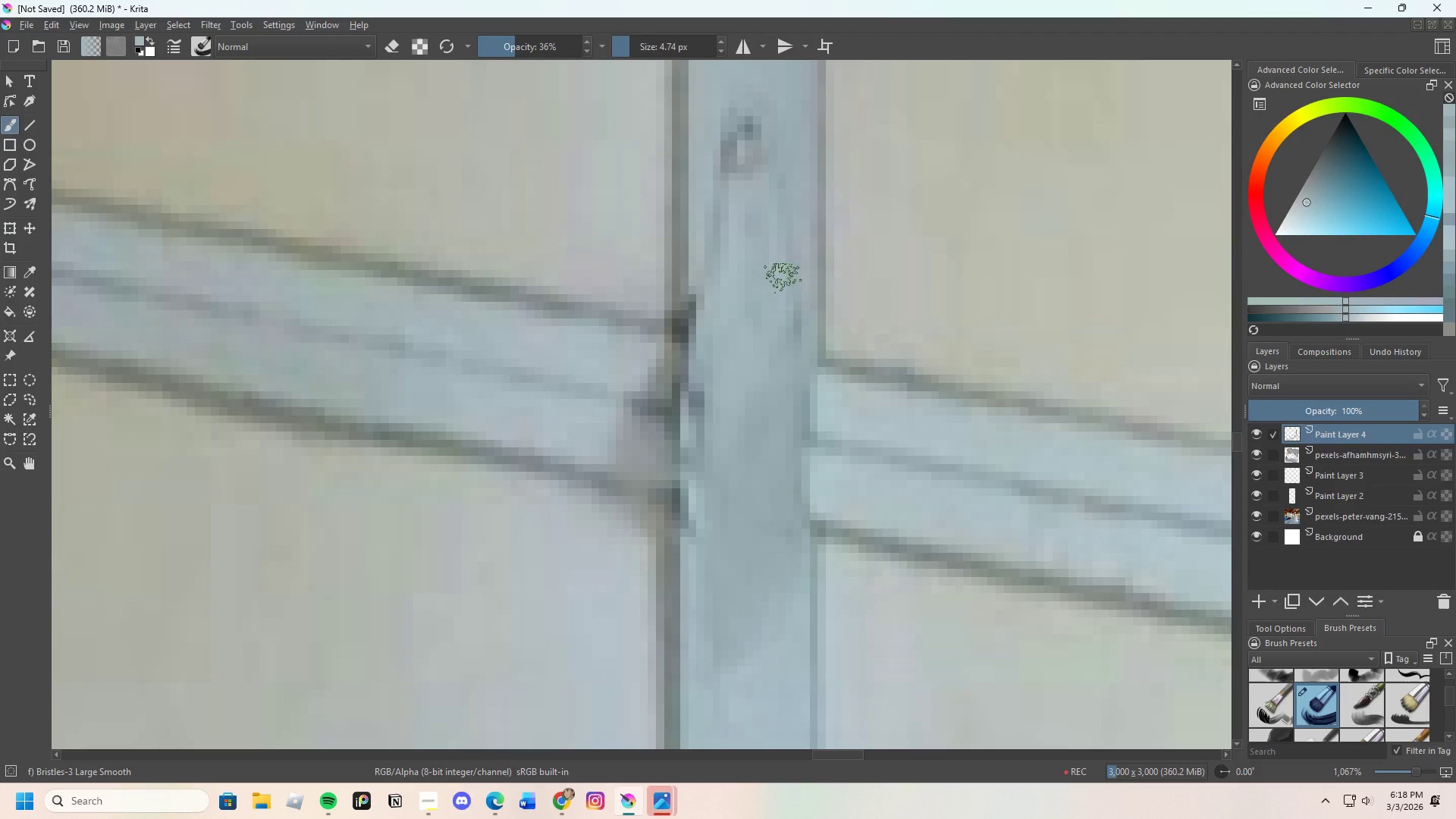 
left_click_drag(start_coordinate=[782, 293], to_coordinate=[795, 309])
 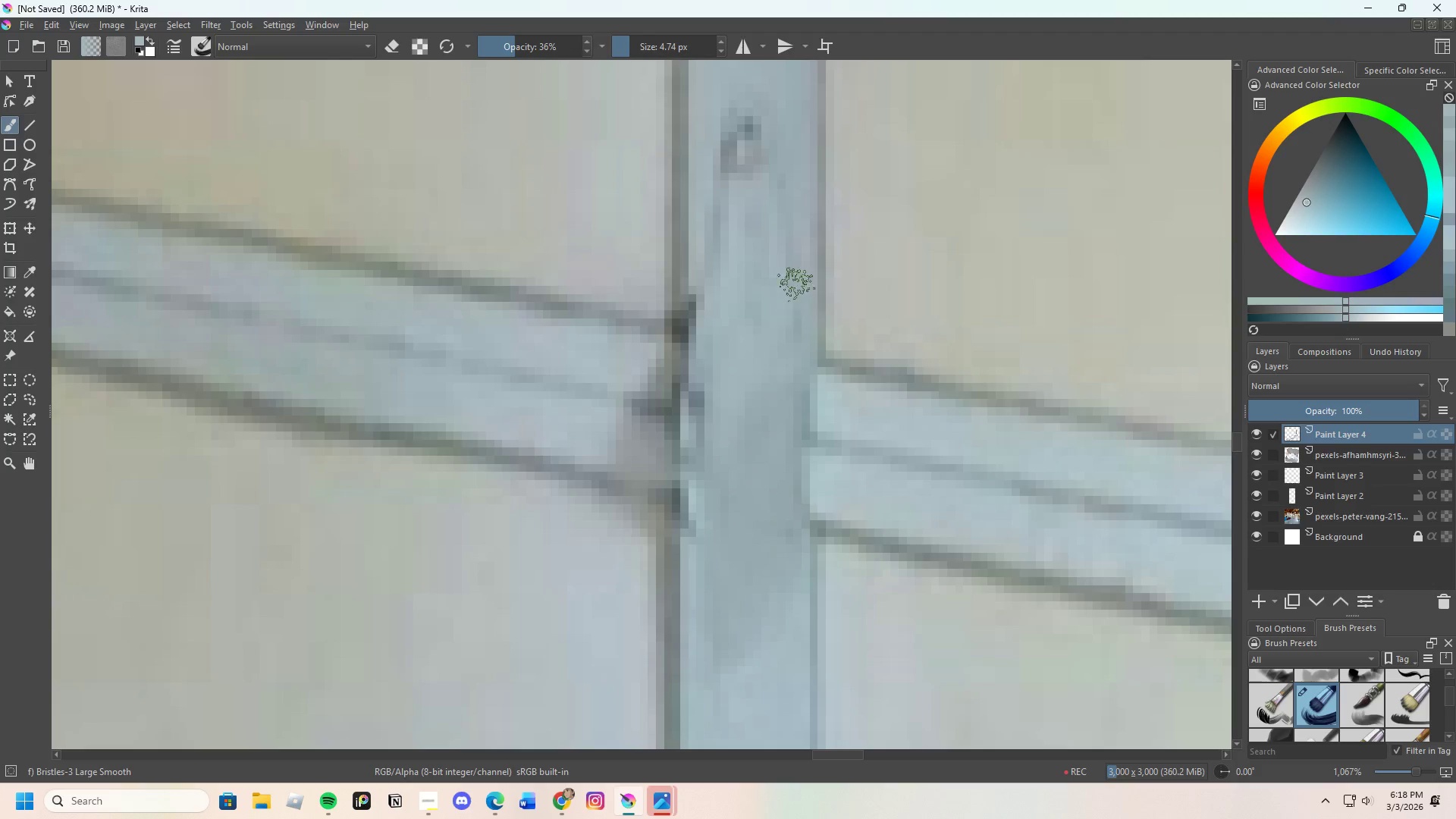 
left_click_drag(start_coordinate=[796, 308], to_coordinate=[770, 464])
 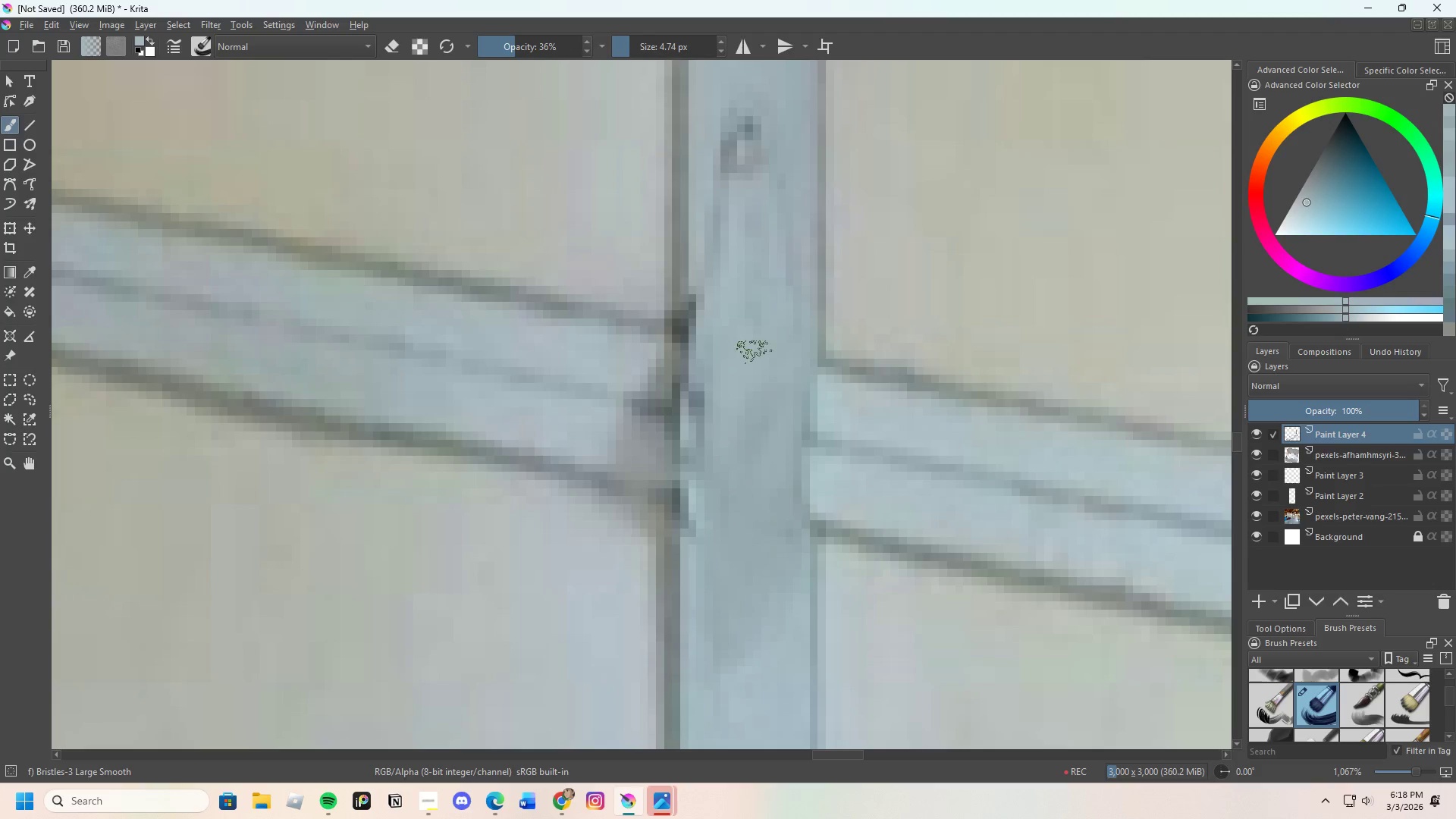 
left_click_drag(start_coordinate=[750, 377], to_coordinate=[750, 497])
 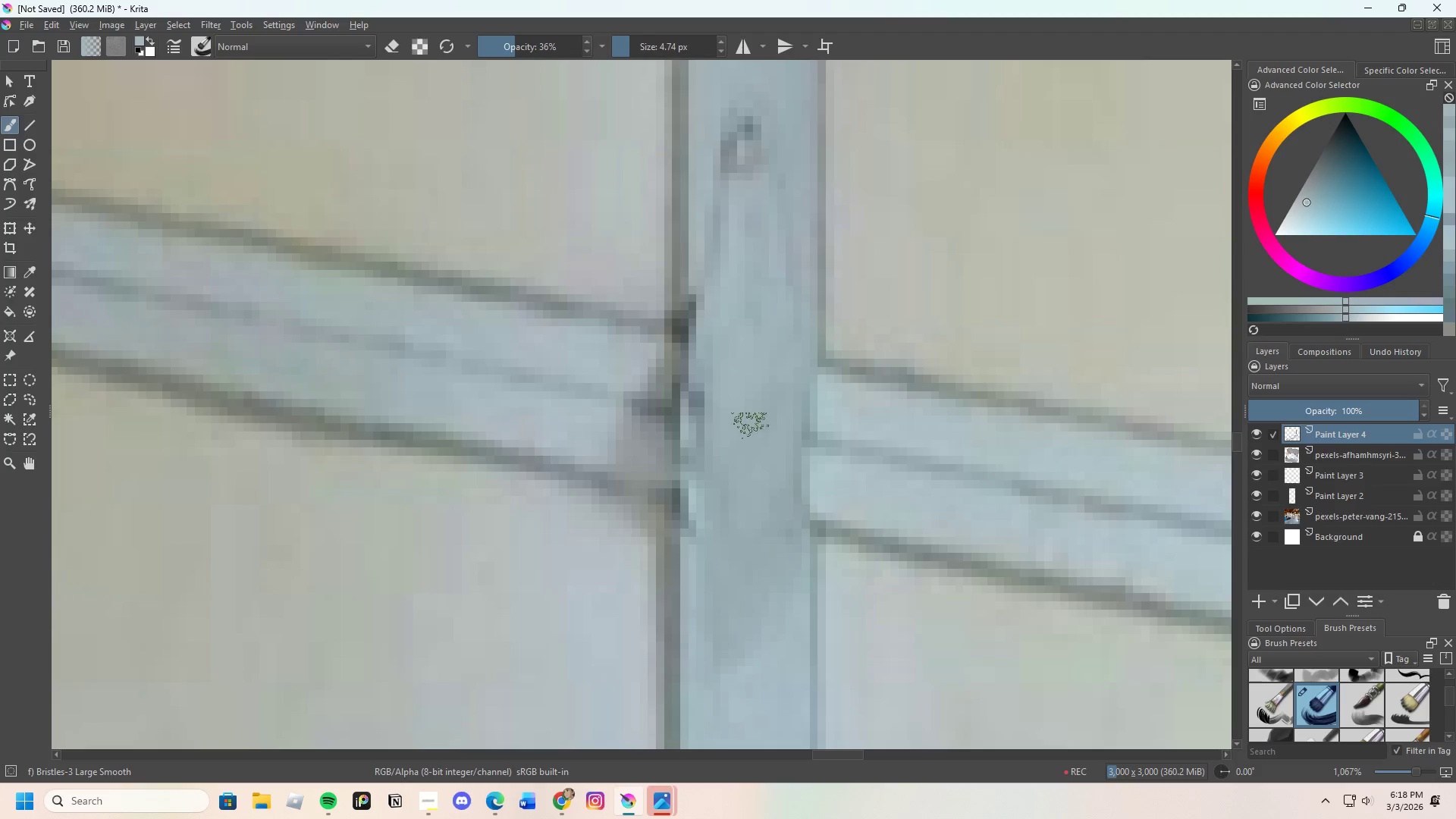 
left_click_drag(start_coordinate=[735, 507], to_coordinate=[745, 549])
 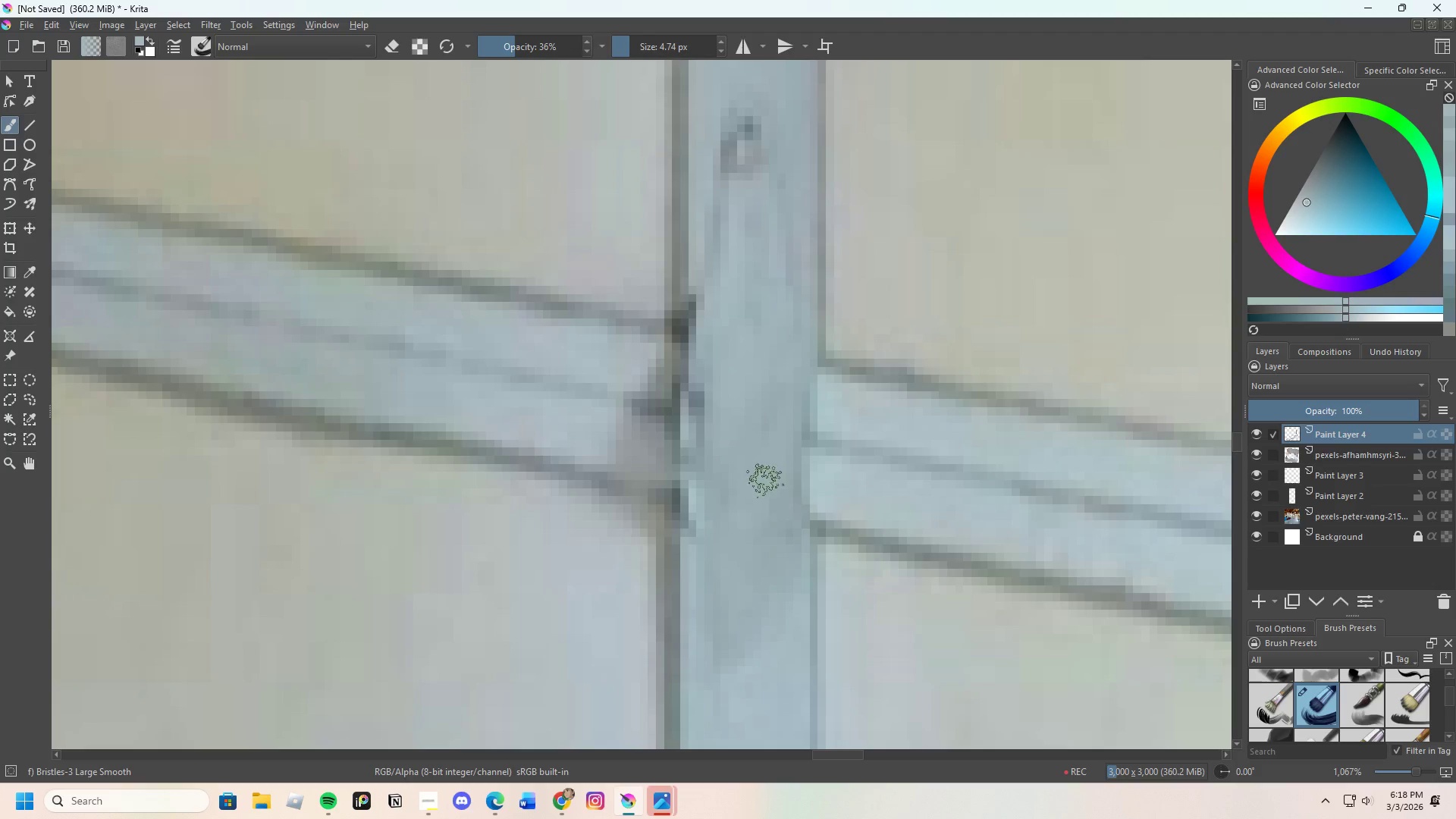 
left_click_drag(start_coordinate=[767, 528], to_coordinate=[777, 560])
 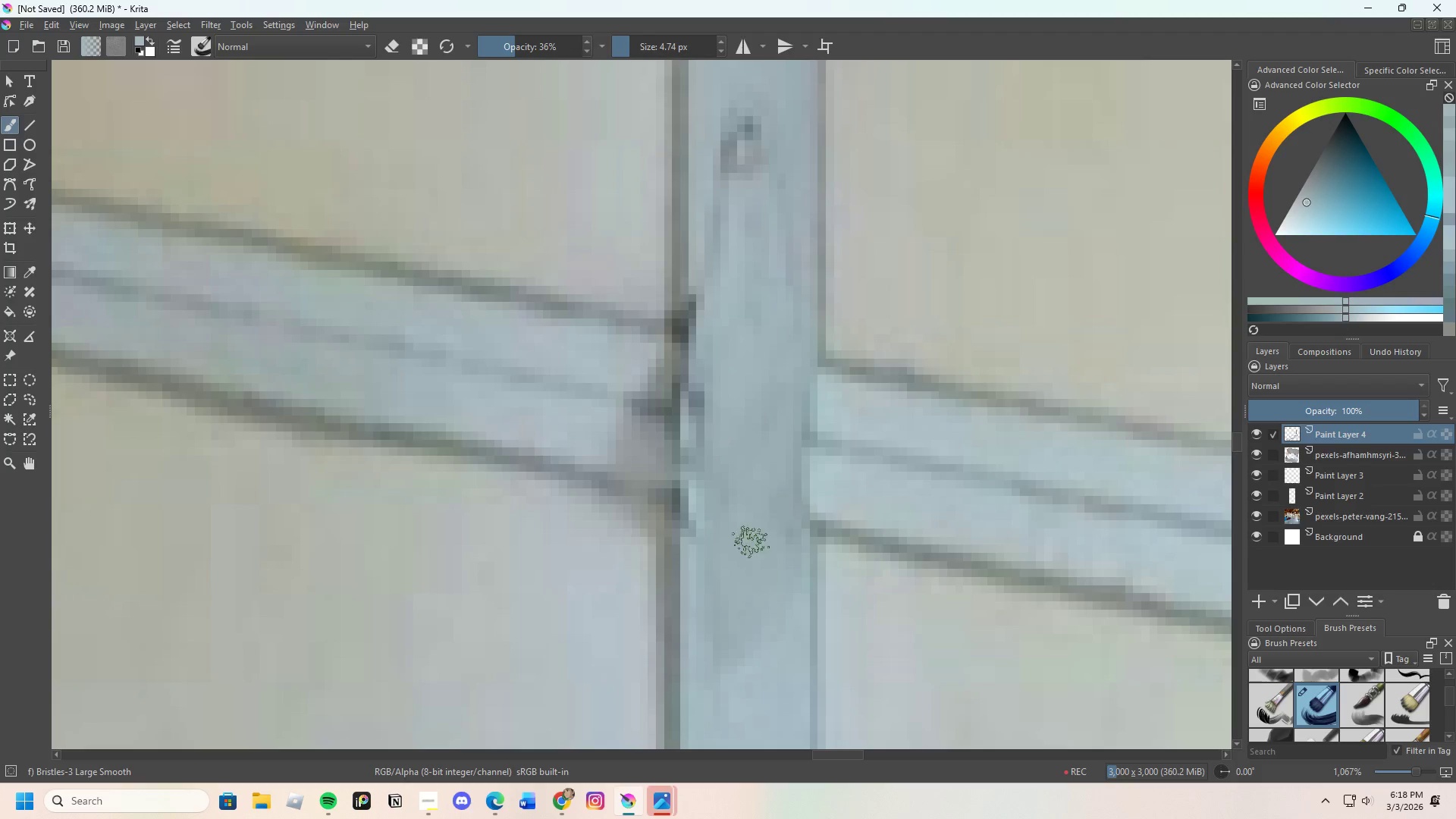 
left_click_drag(start_coordinate=[710, 616], to_coordinate=[711, 685])
 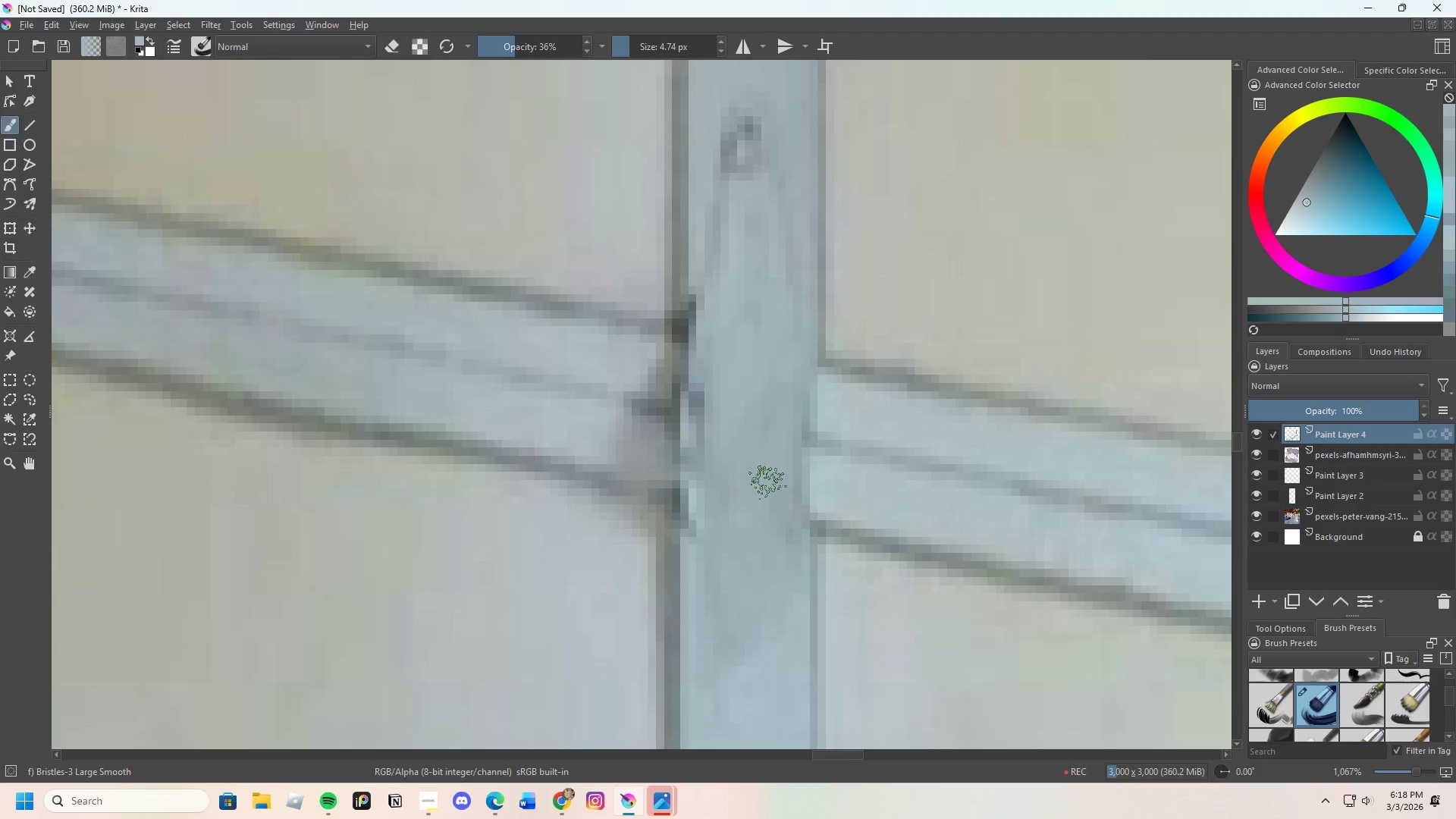 
key(Control+ControlLeft)
 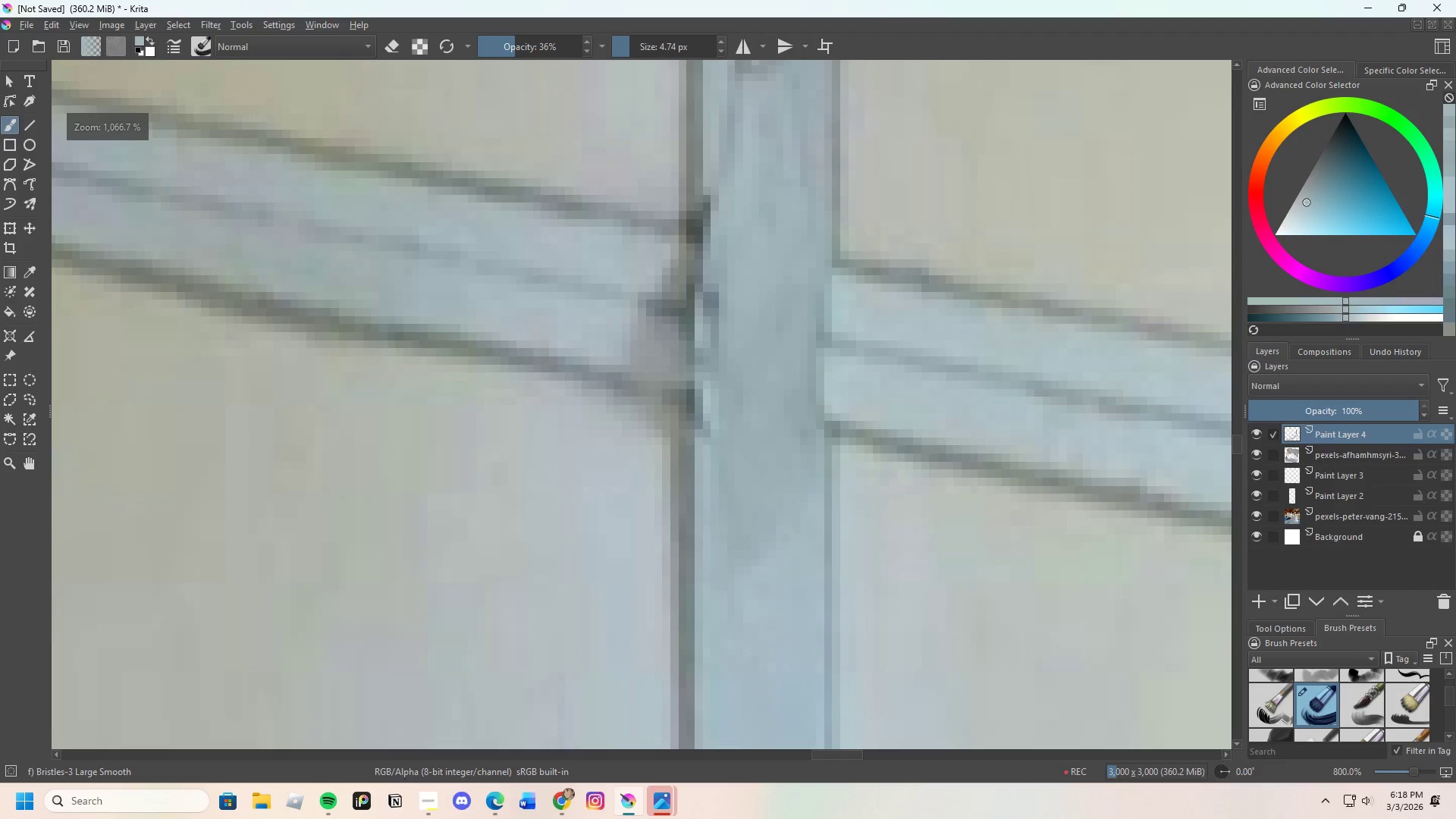 
left_click_drag(start_coordinate=[770, 588], to_coordinate=[770, 566])
 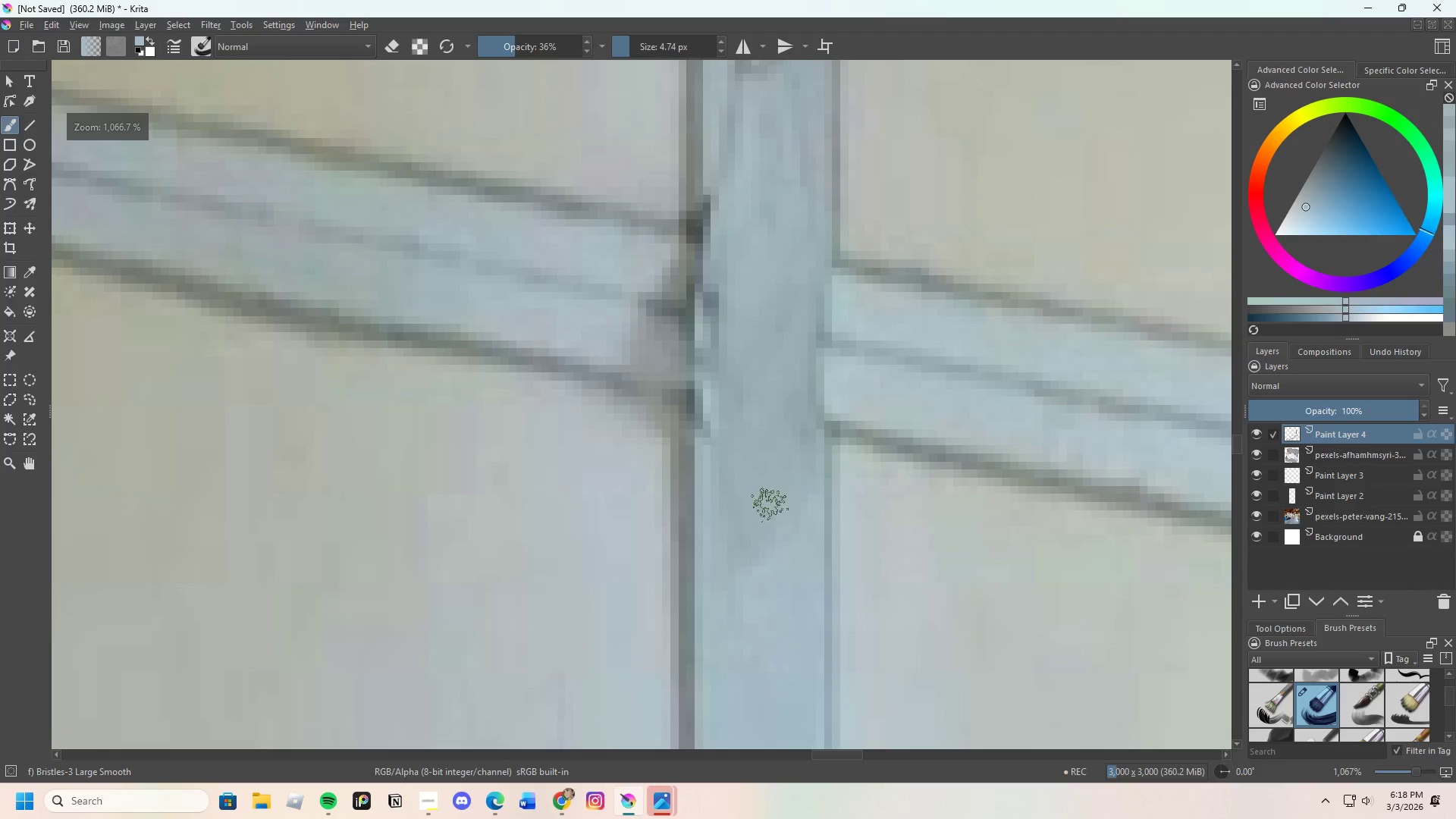 
scroll: coordinate [753, 576], scroll_direction: none, amount: 0.0
 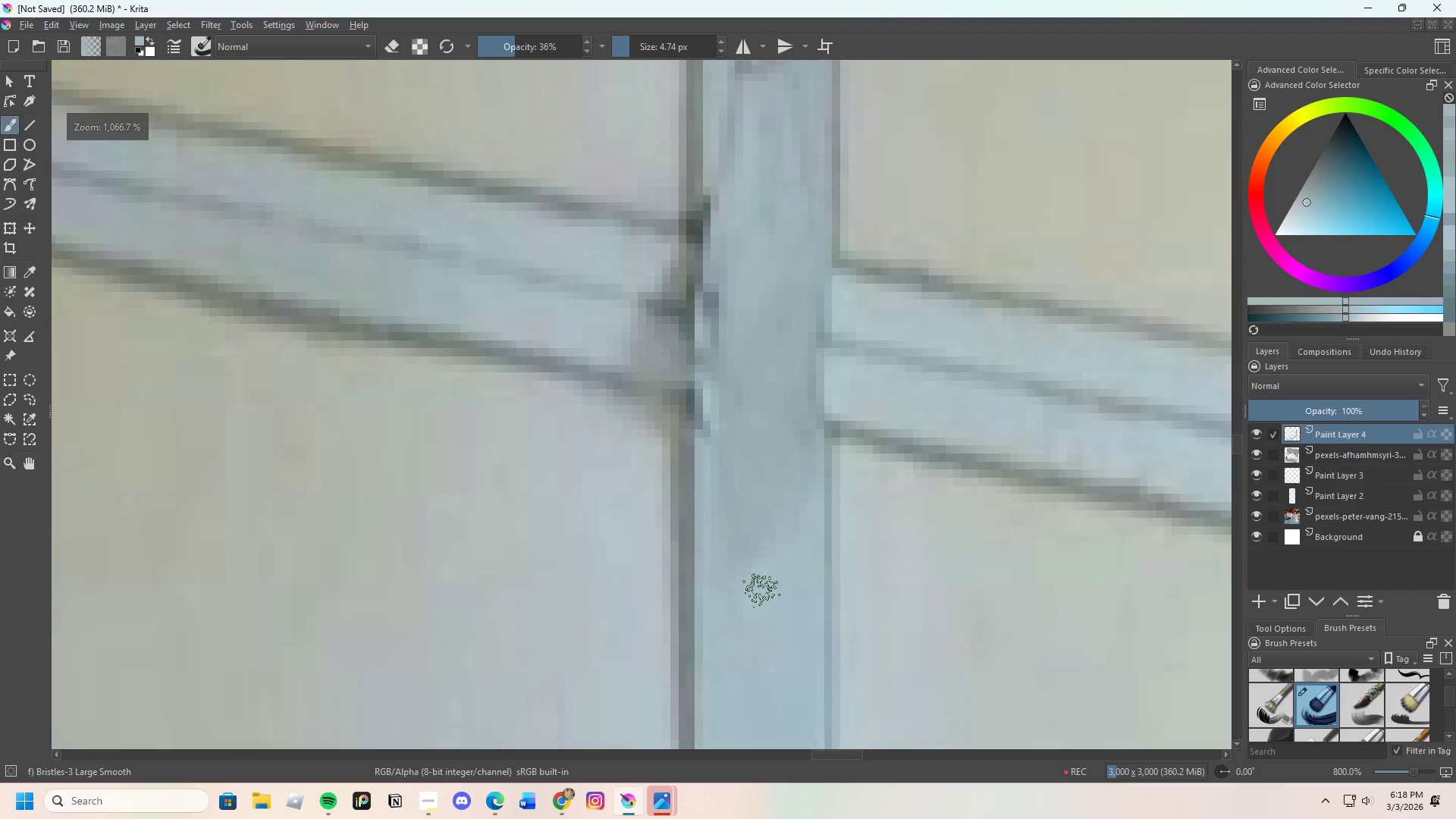 
left_click_drag(start_coordinate=[770, 505], to_coordinate=[752, 582])
 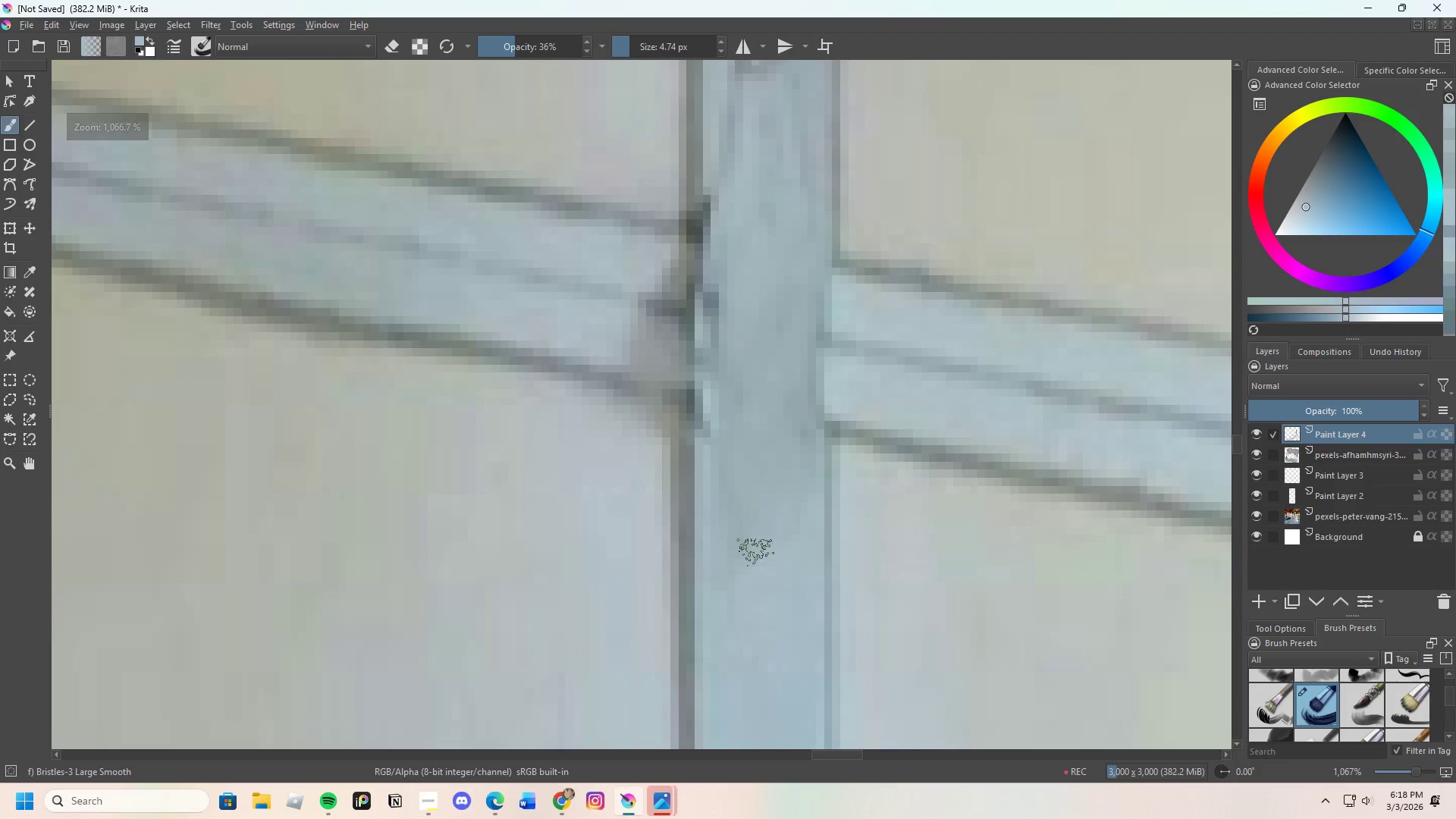 
left_click_drag(start_coordinate=[747, 563], to_coordinate=[749, 545])
 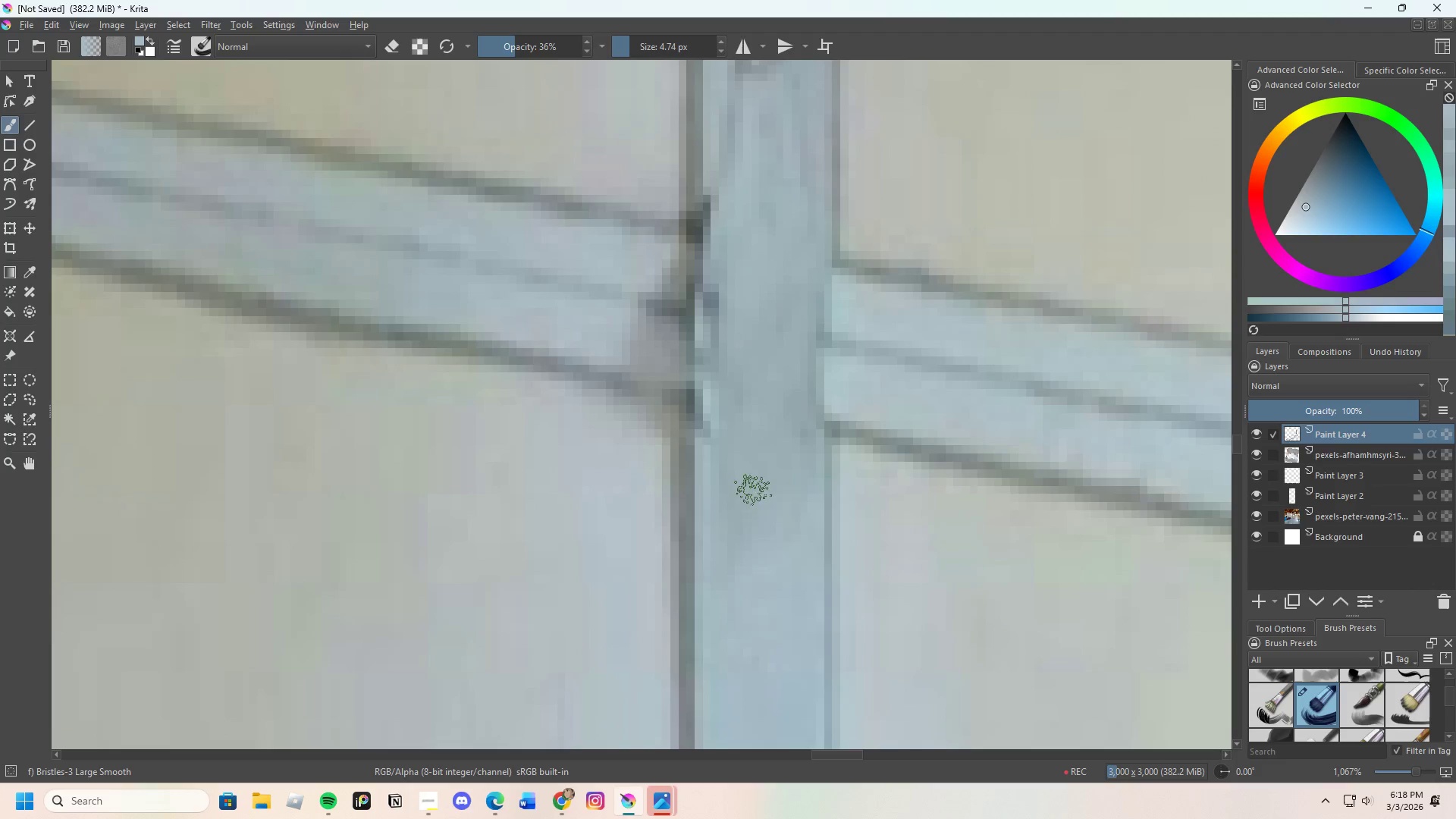 
left_click_drag(start_coordinate=[754, 500], to_coordinate=[782, 497])
 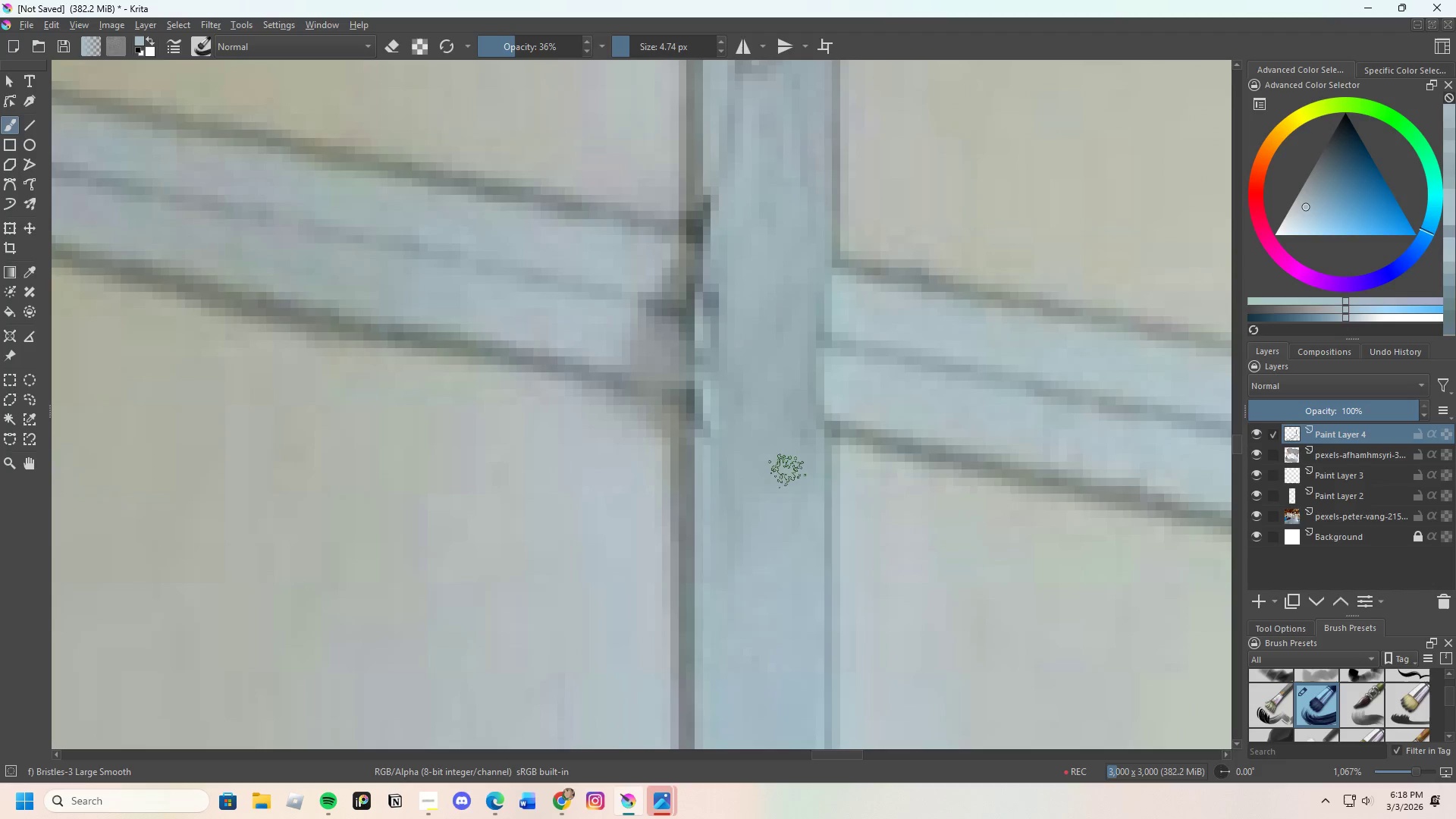 
left_click_drag(start_coordinate=[787, 480], to_coordinate=[787, 529])
 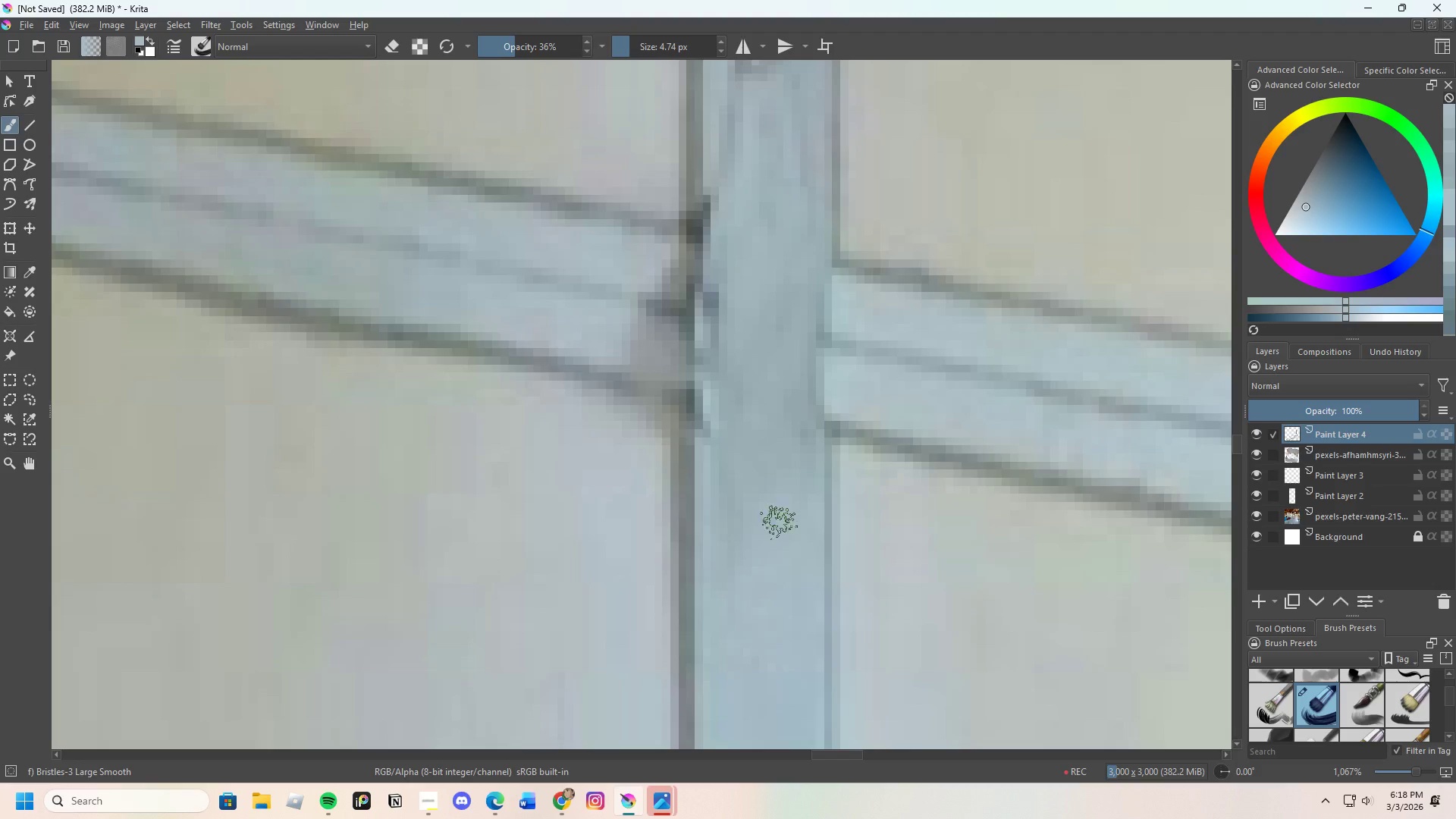 
key(Control+ControlLeft)
 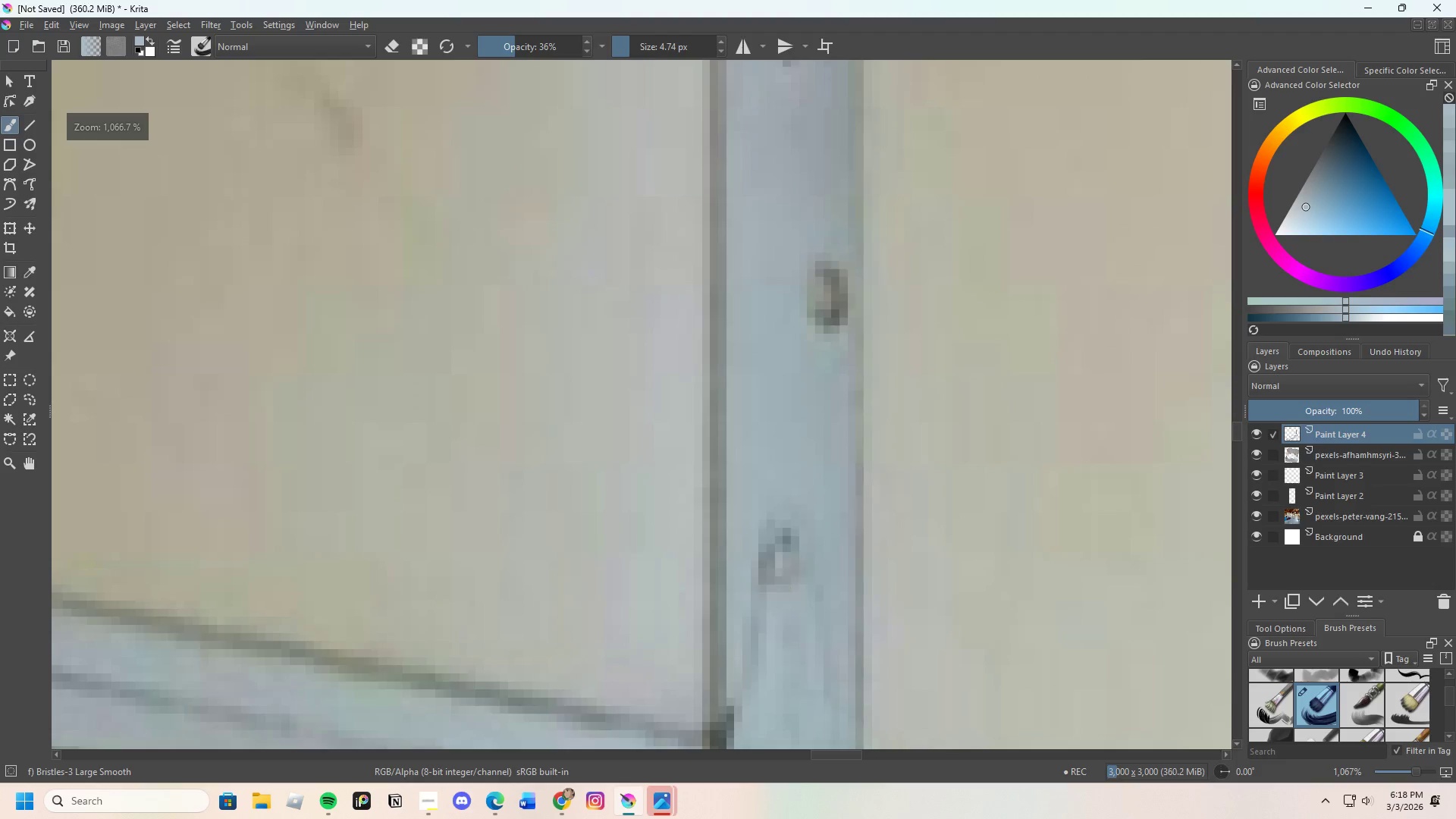 
left_click([787, 466])
 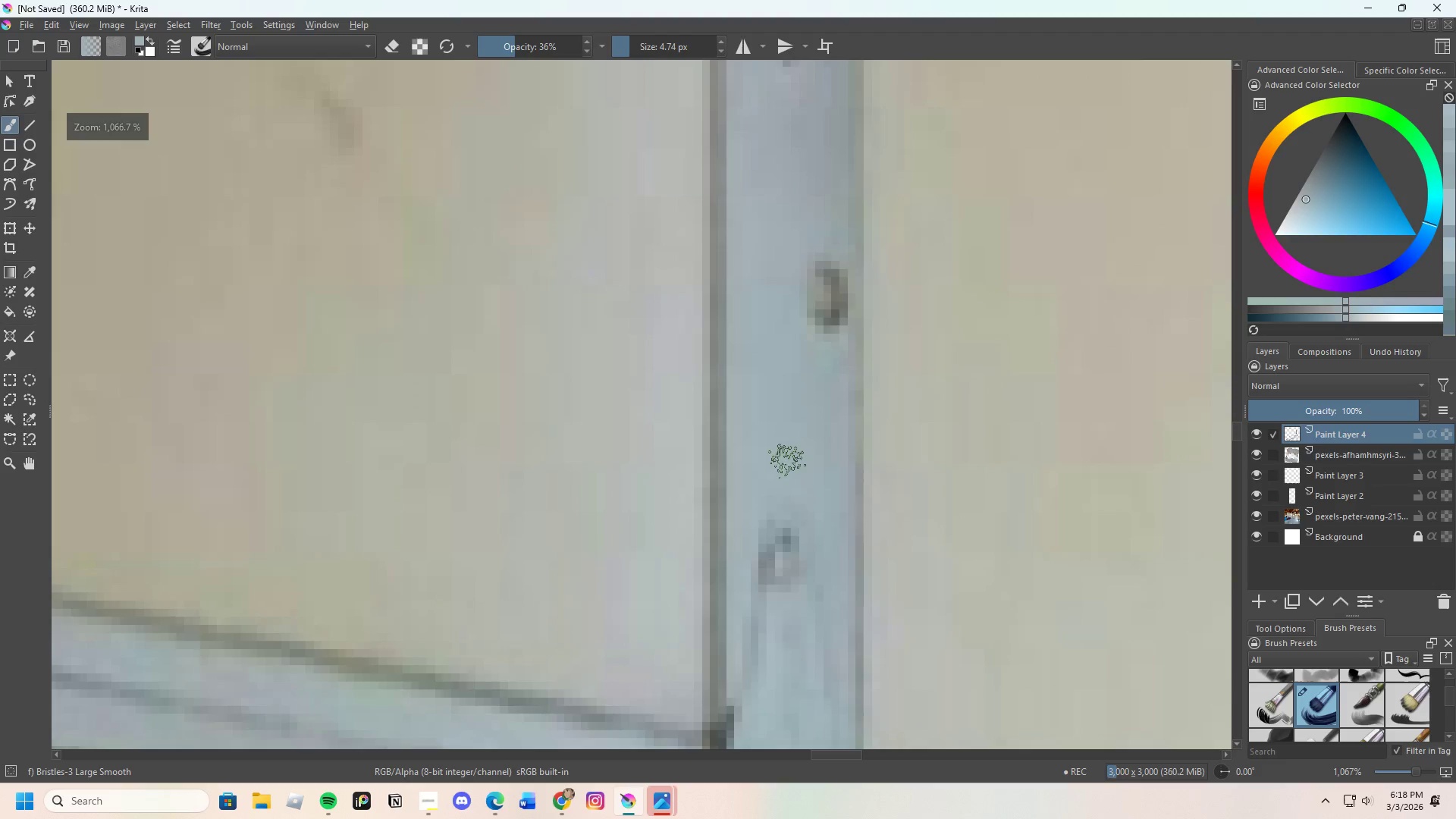 
scroll: coordinate [773, 599], scroll_direction: none, amount: 0.0
 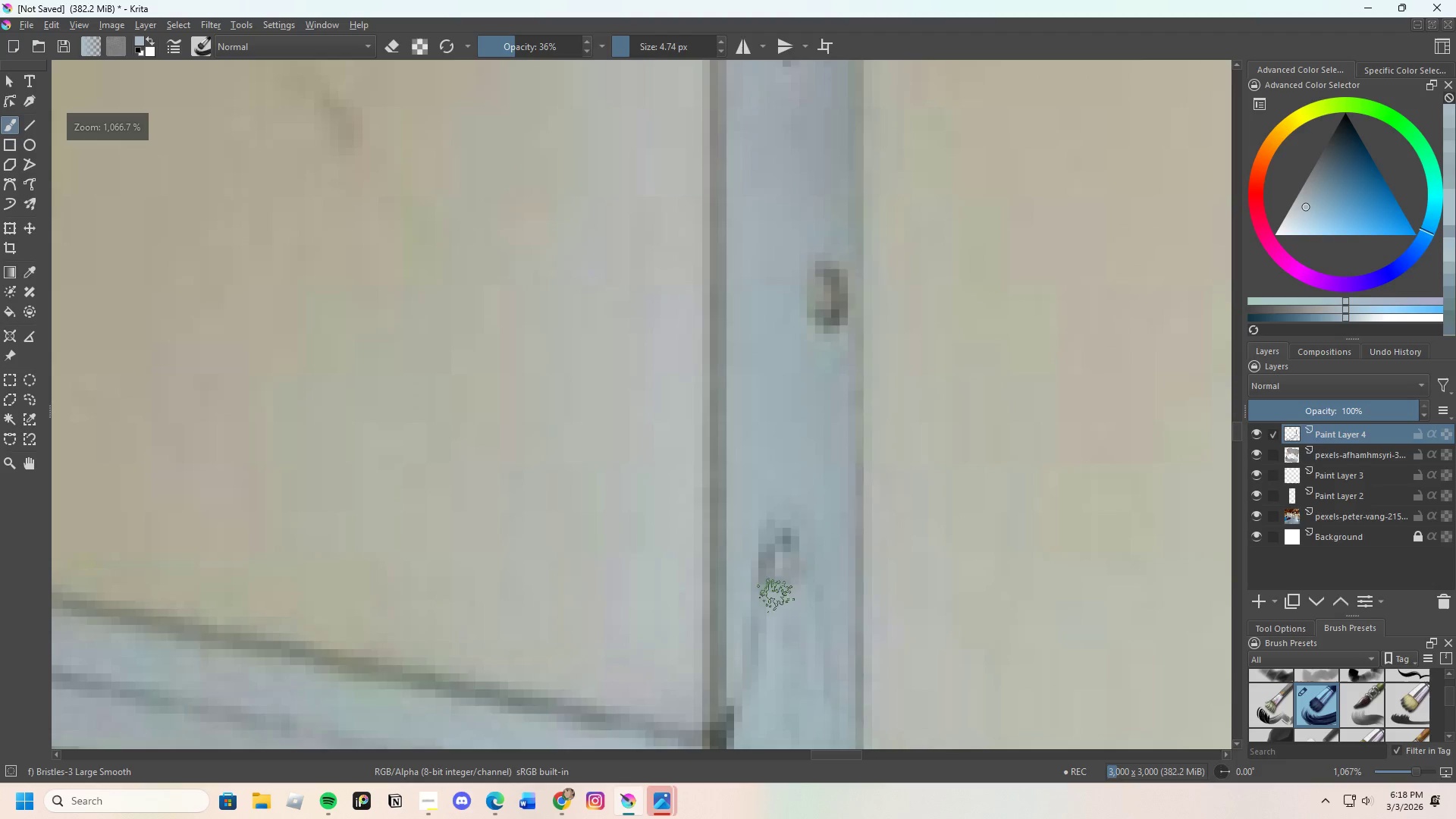 
left_click_drag(start_coordinate=[780, 523], to_coordinate=[787, 603])
 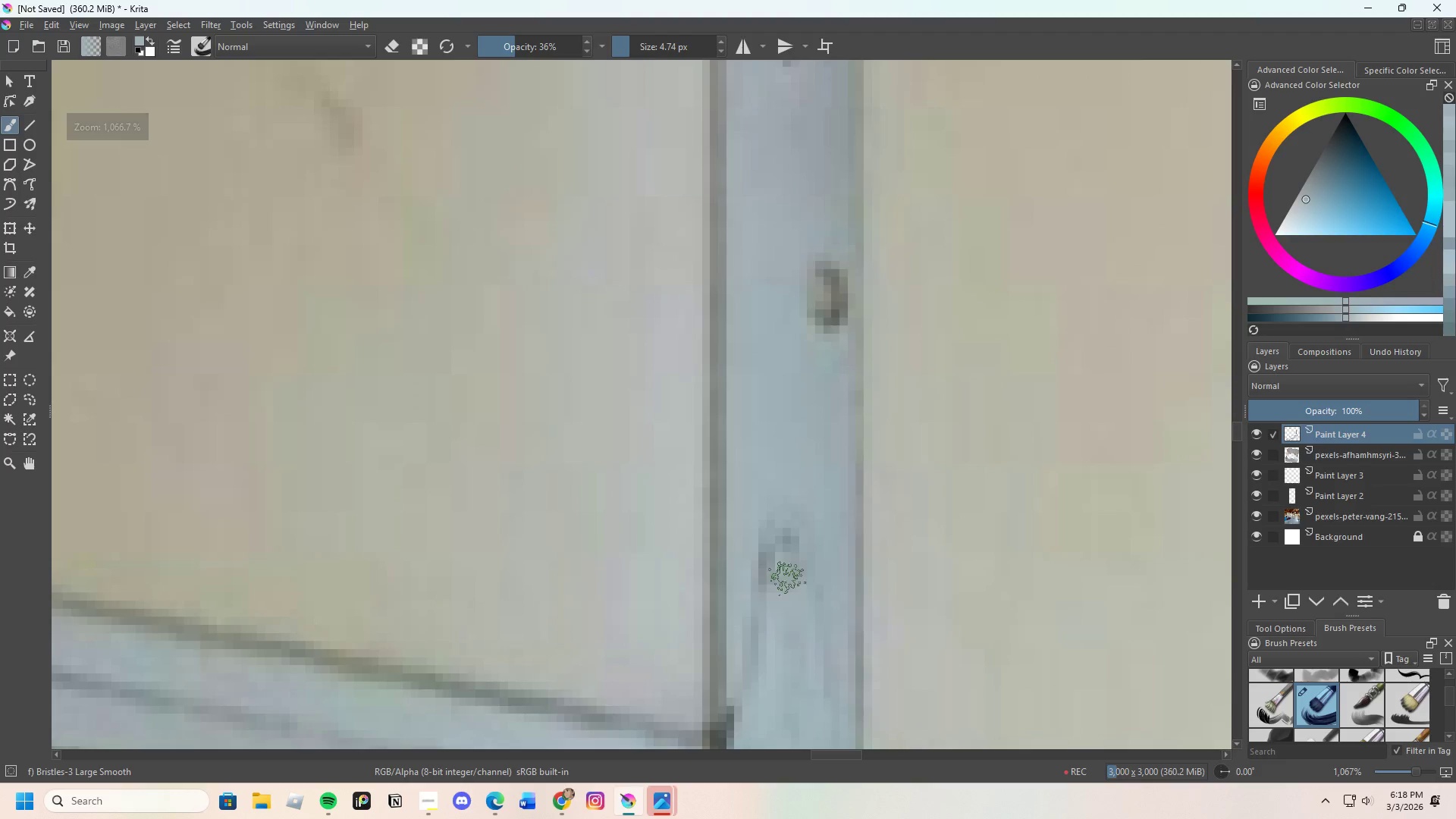 
left_click_drag(start_coordinate=[778, 511], to_coordinate=[770, 566])
 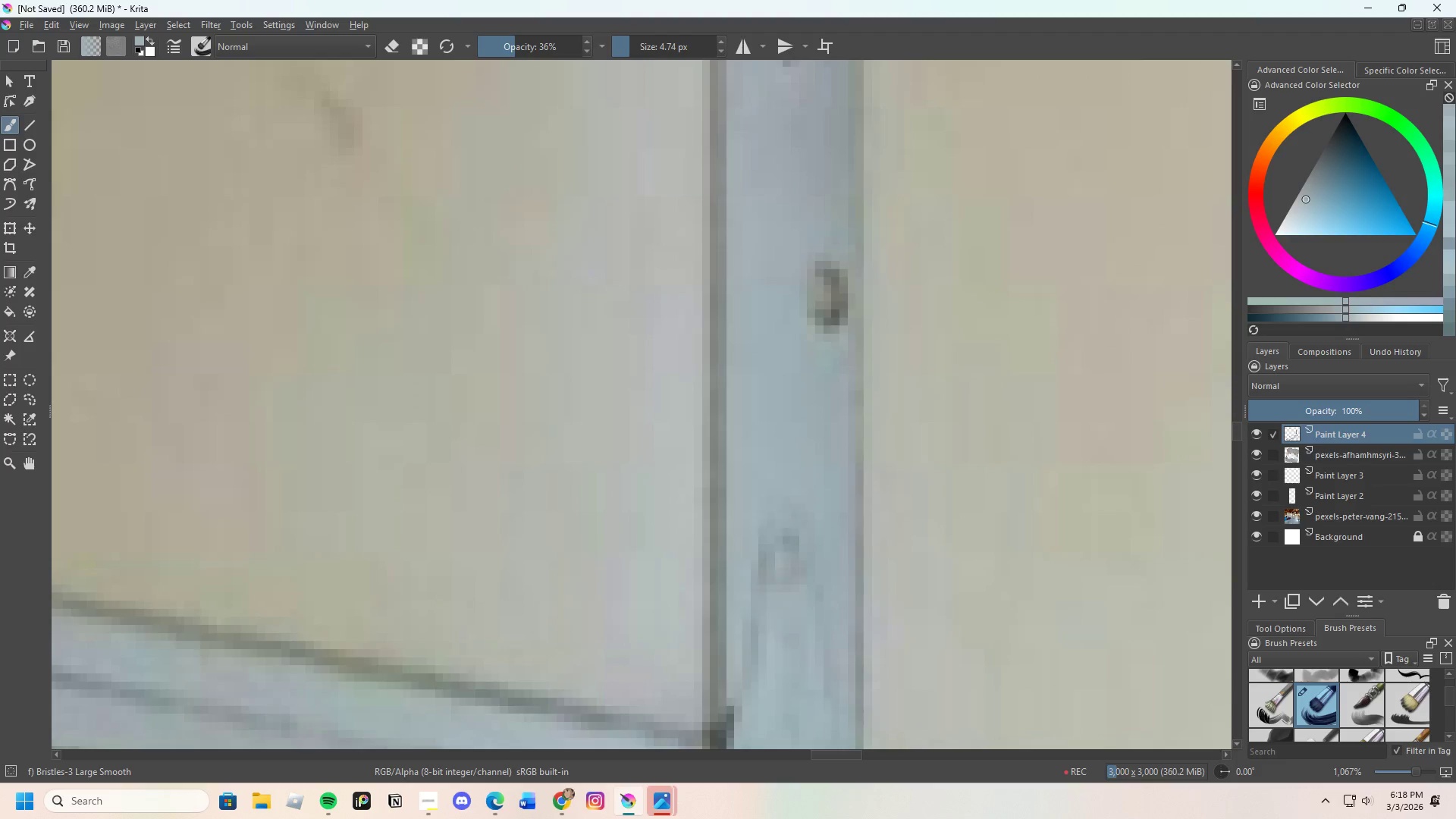 
left_click_drag(start_coordinate=[764, 503], to_coordinate=[768, 554])
 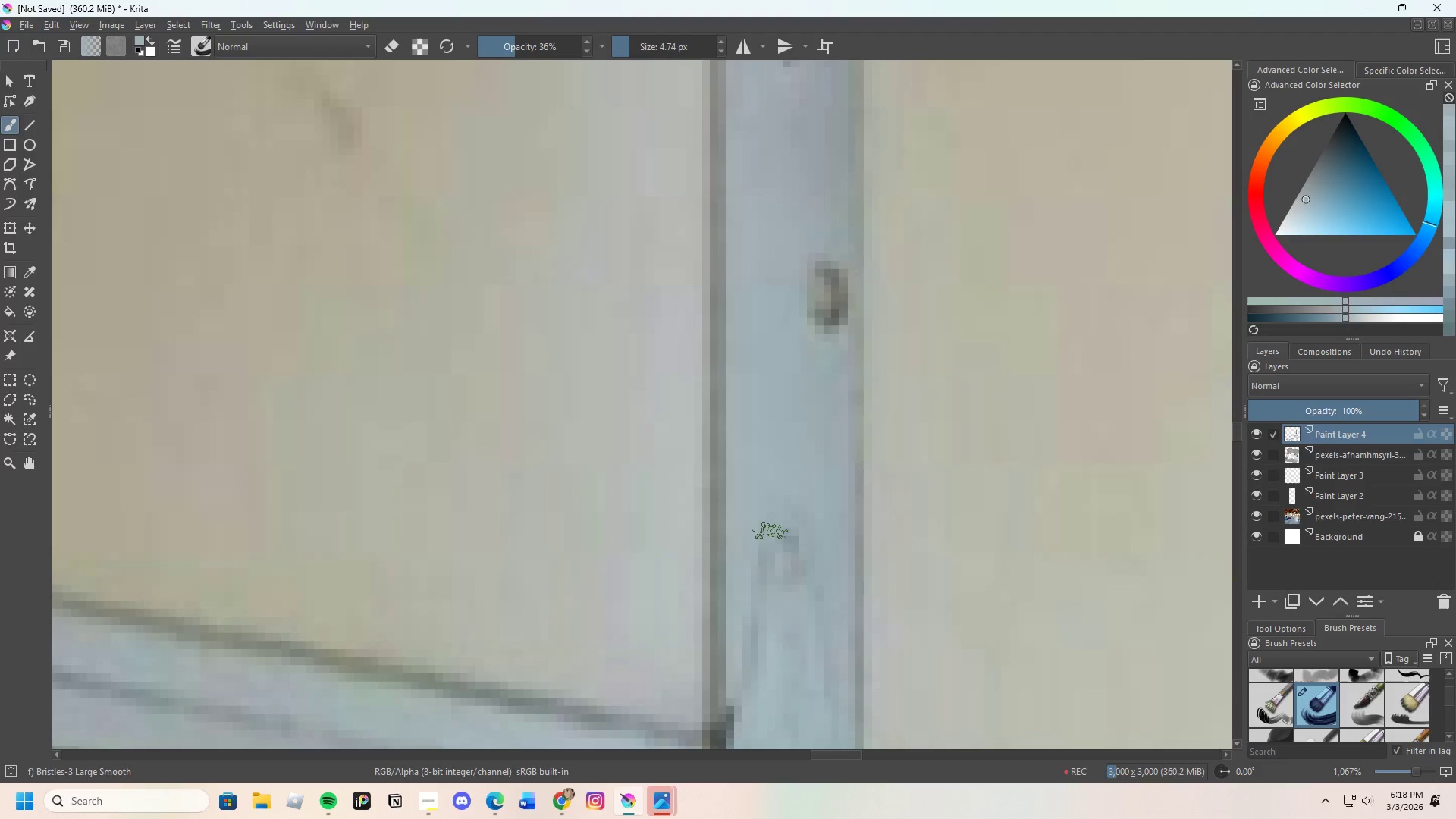 
left_click_drag(start_coordinate=[771, 539], to_coordinate=[758, 637])
 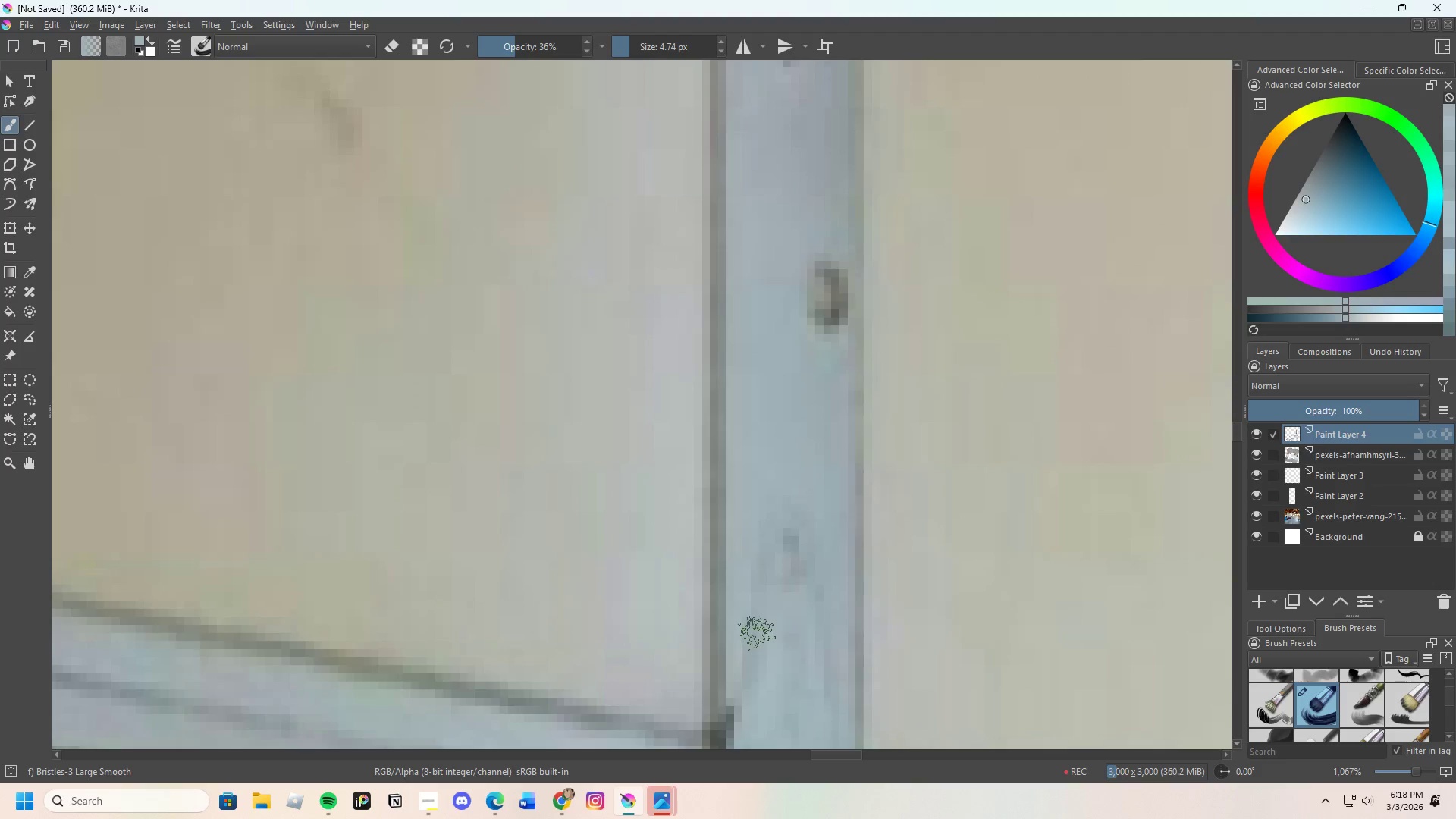 
left_click_drag(start_coordinate=[751, 649], to_coordinate=[767, 634])
 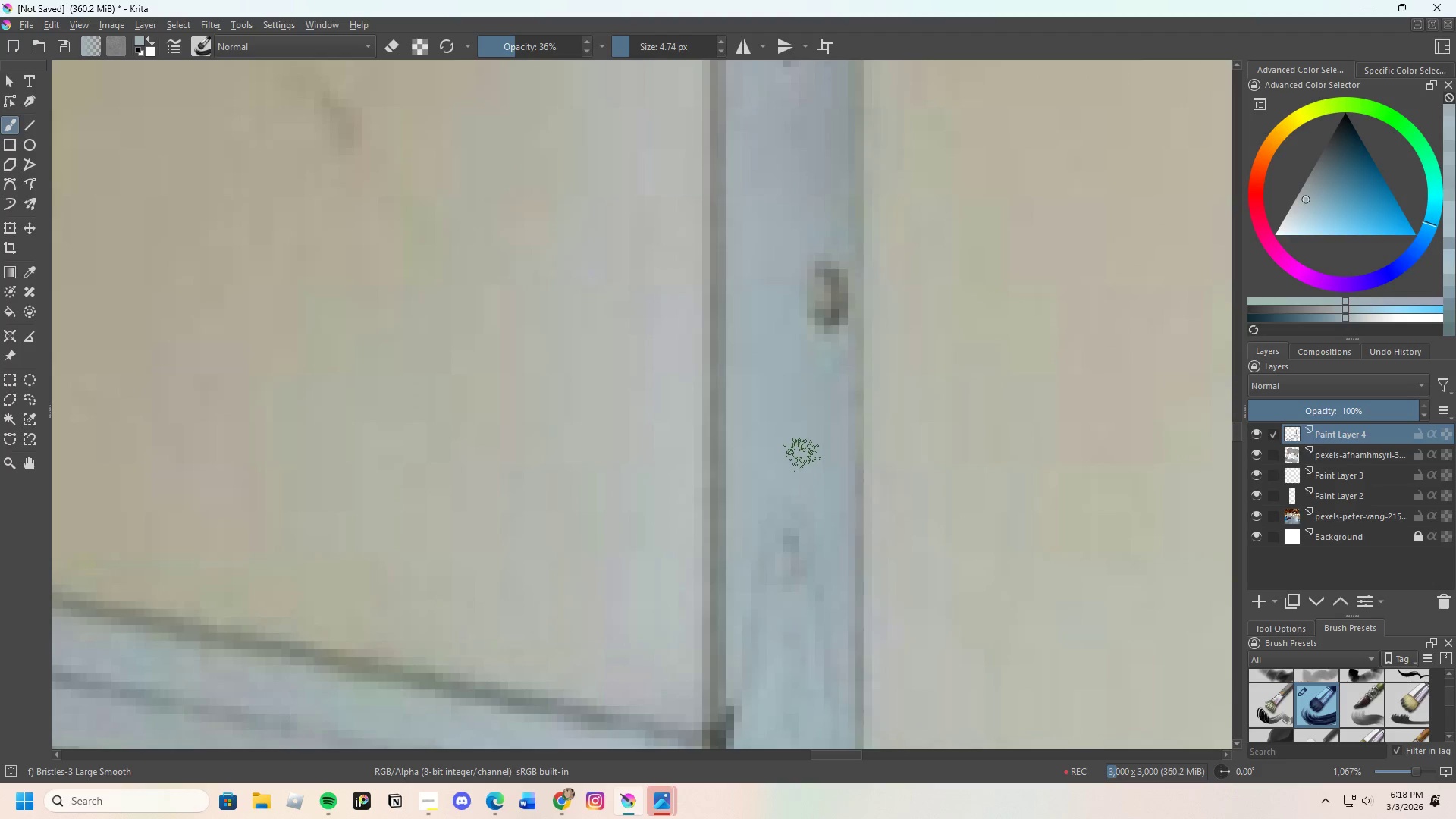 
key(Control+ControlLeft)
 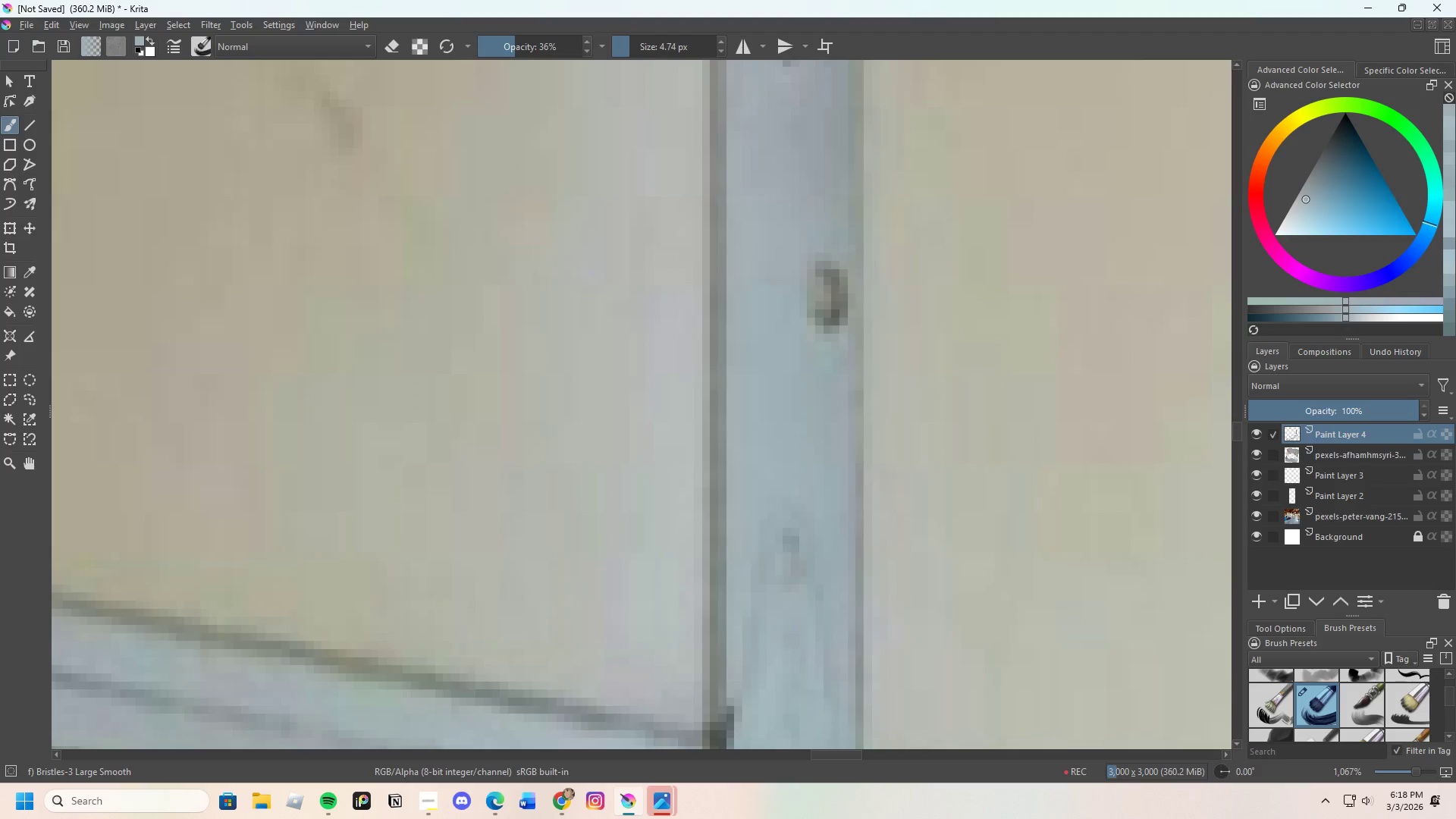 
left_click([802, 456])
 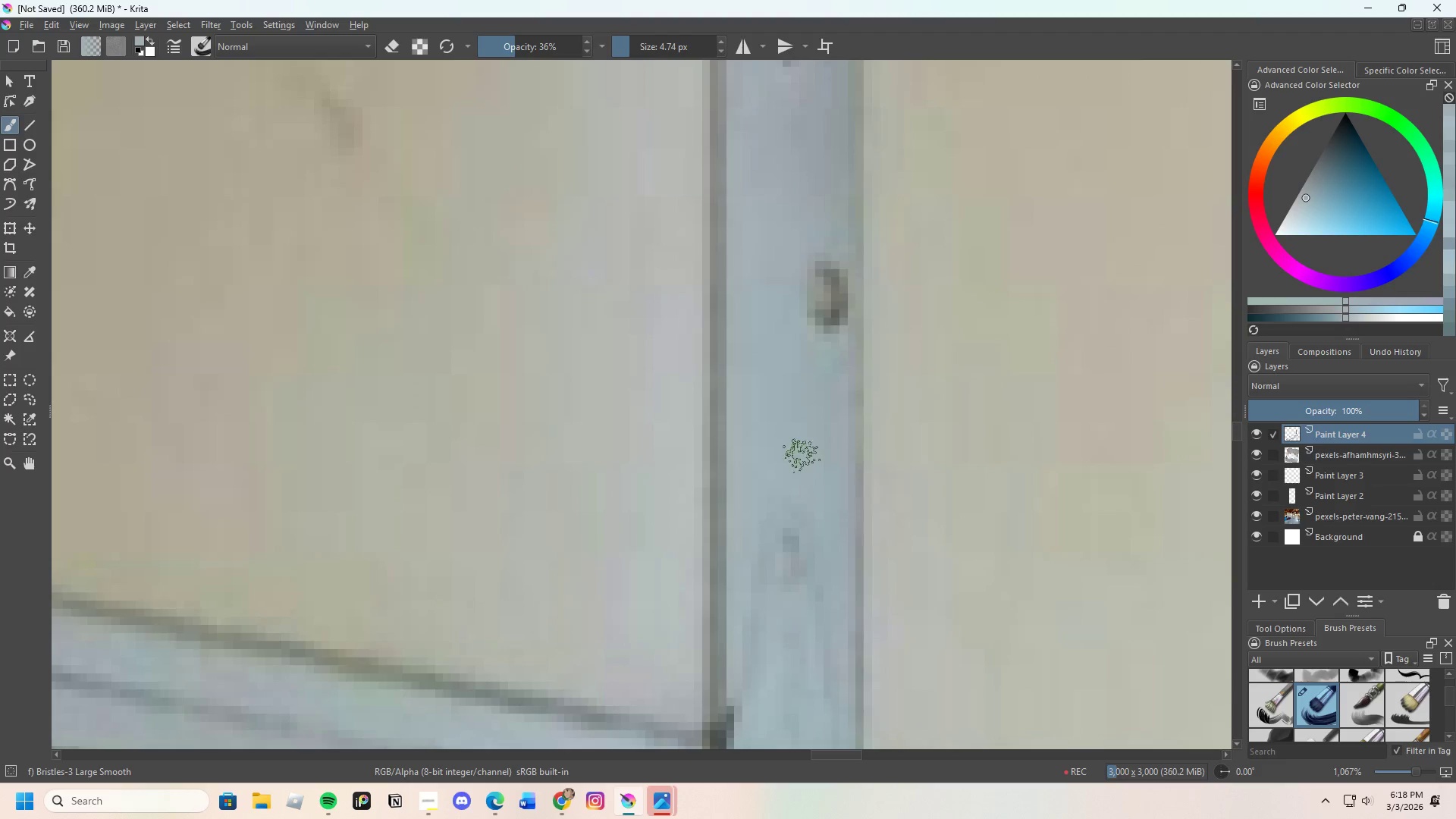 
left_click_drag(start_coordinate=[788, 535], to_coordinate=[782, 625])
 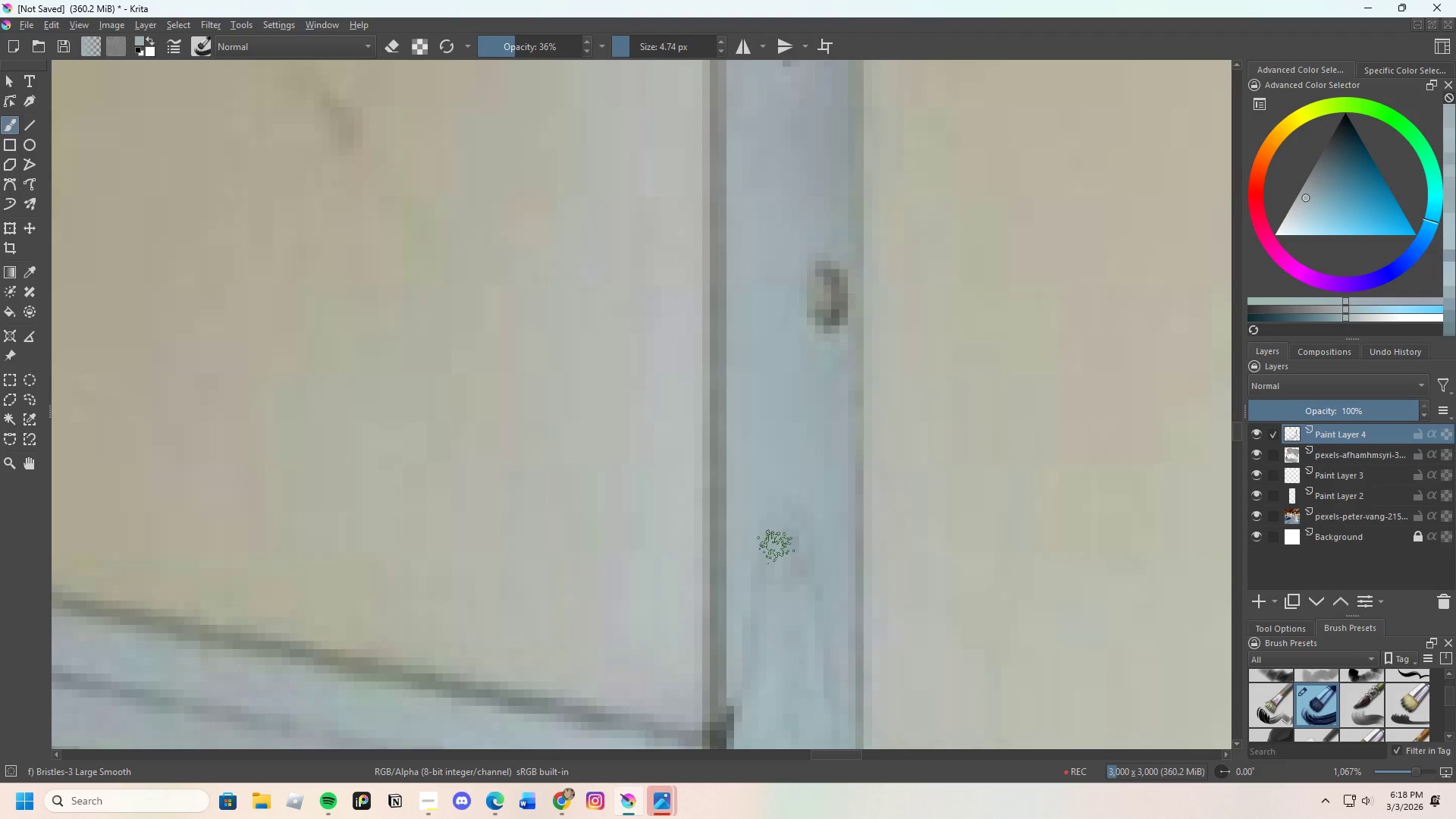 
left_click_drag(start_coordinate=[776, 548], to_coordinate=[811, 586])
 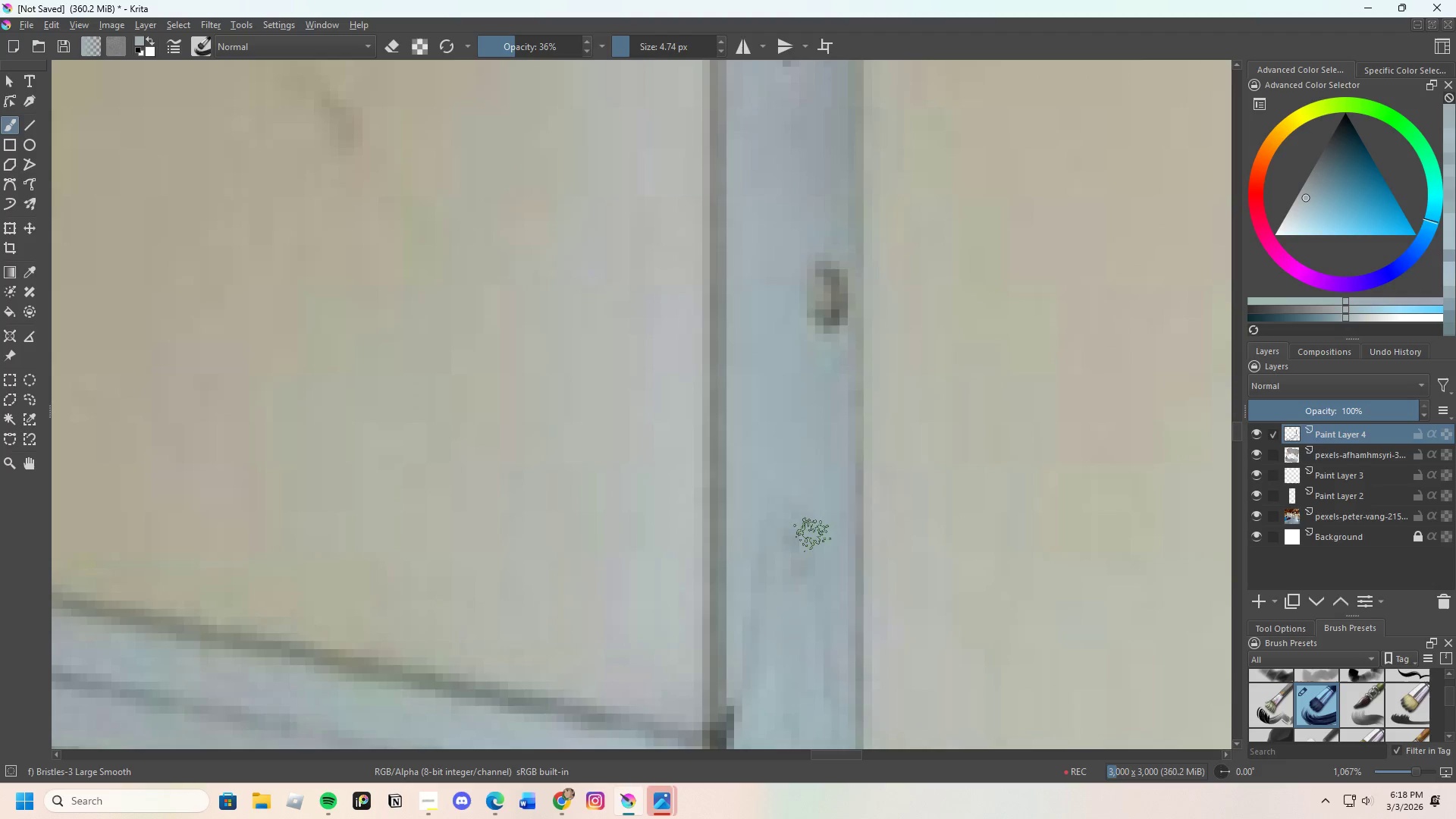 
left_click_drag(start_coordinate=[811, 504], to_coordinate=[821, 593])
 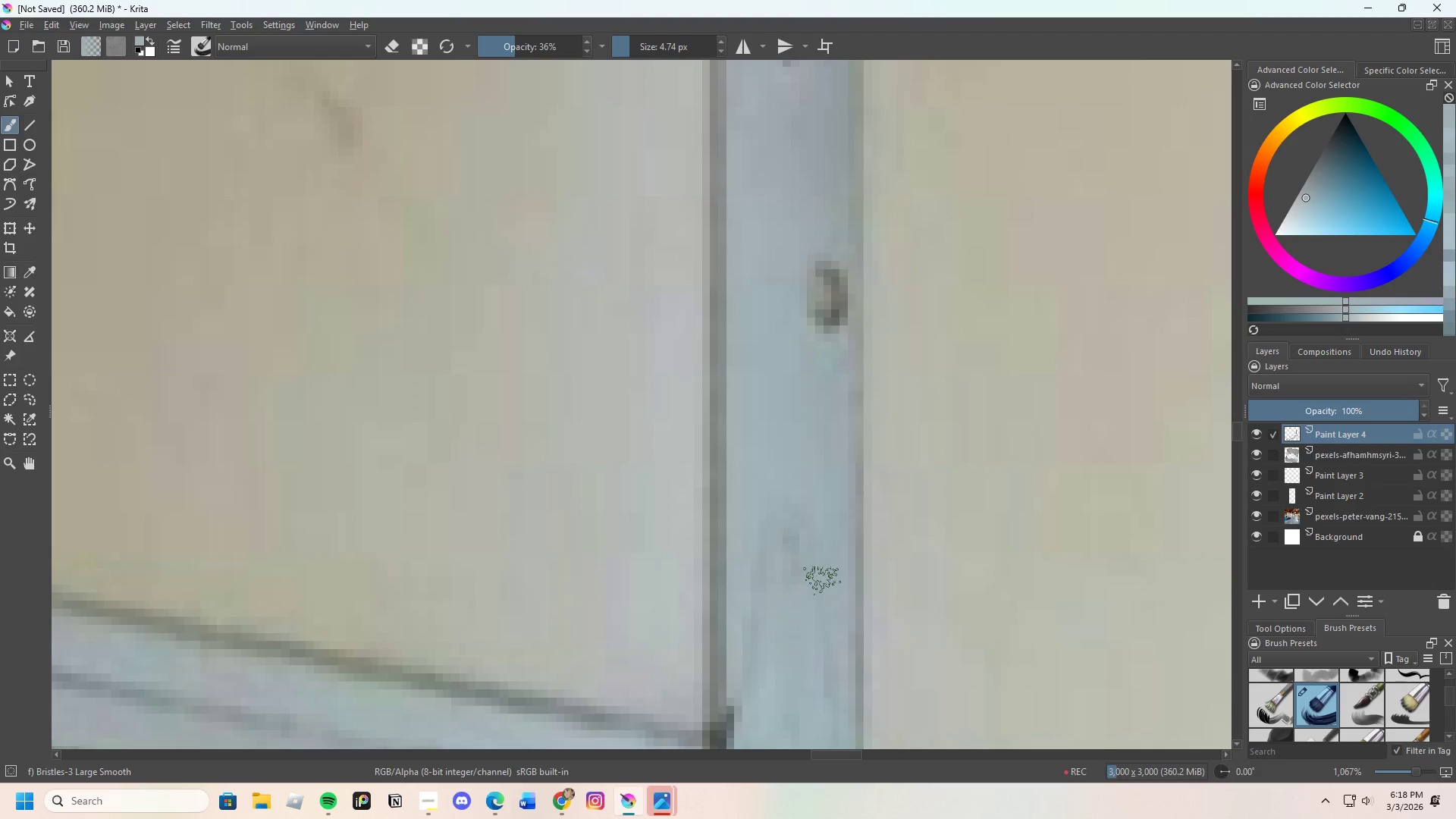 
left_click_drag(start_coordinate=[823, 580], to_coordinate=[811, 636])
 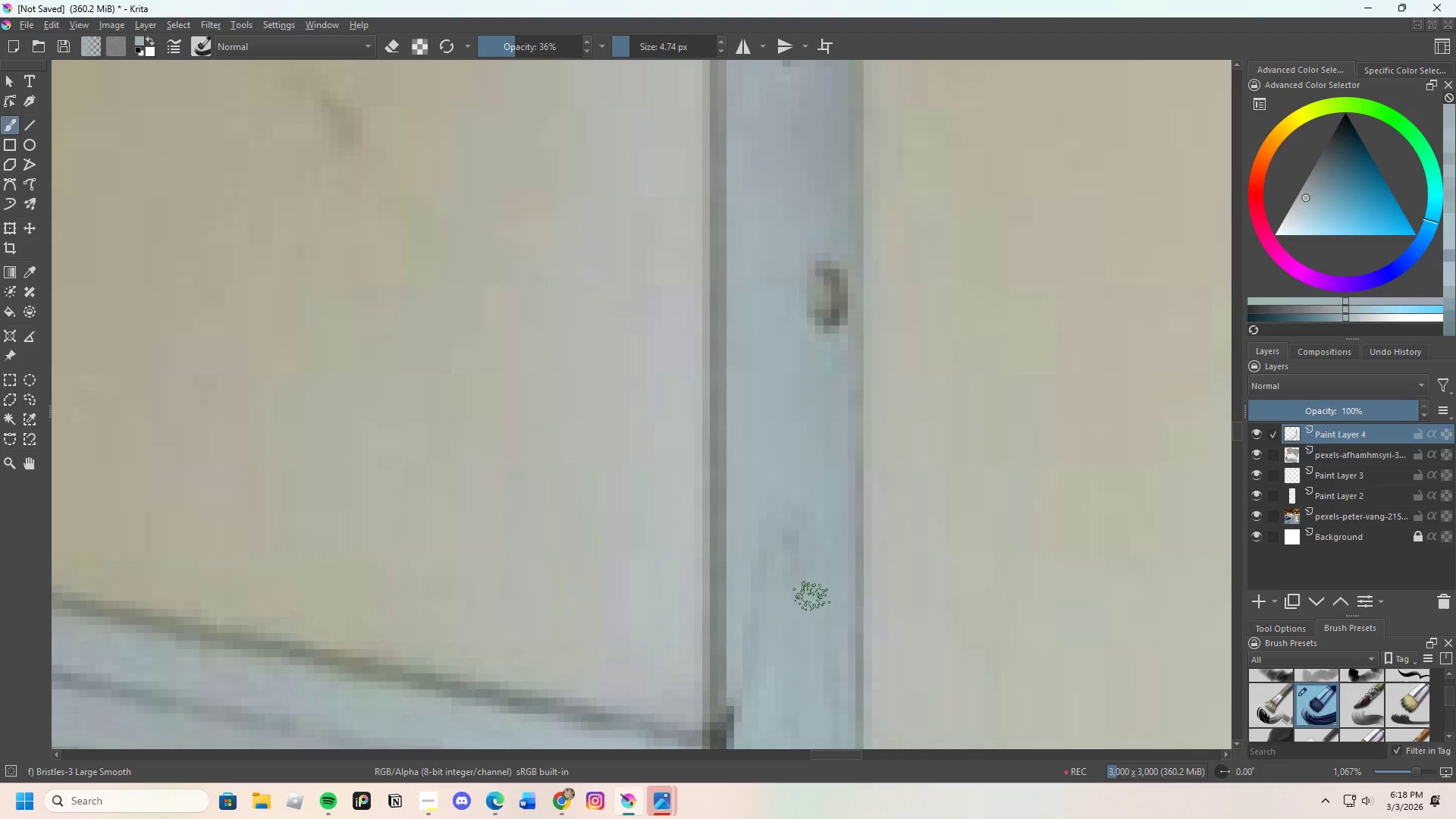 
left_click_drag(start_coordinate=[811, 598], to_coordinate=[807, 592])
 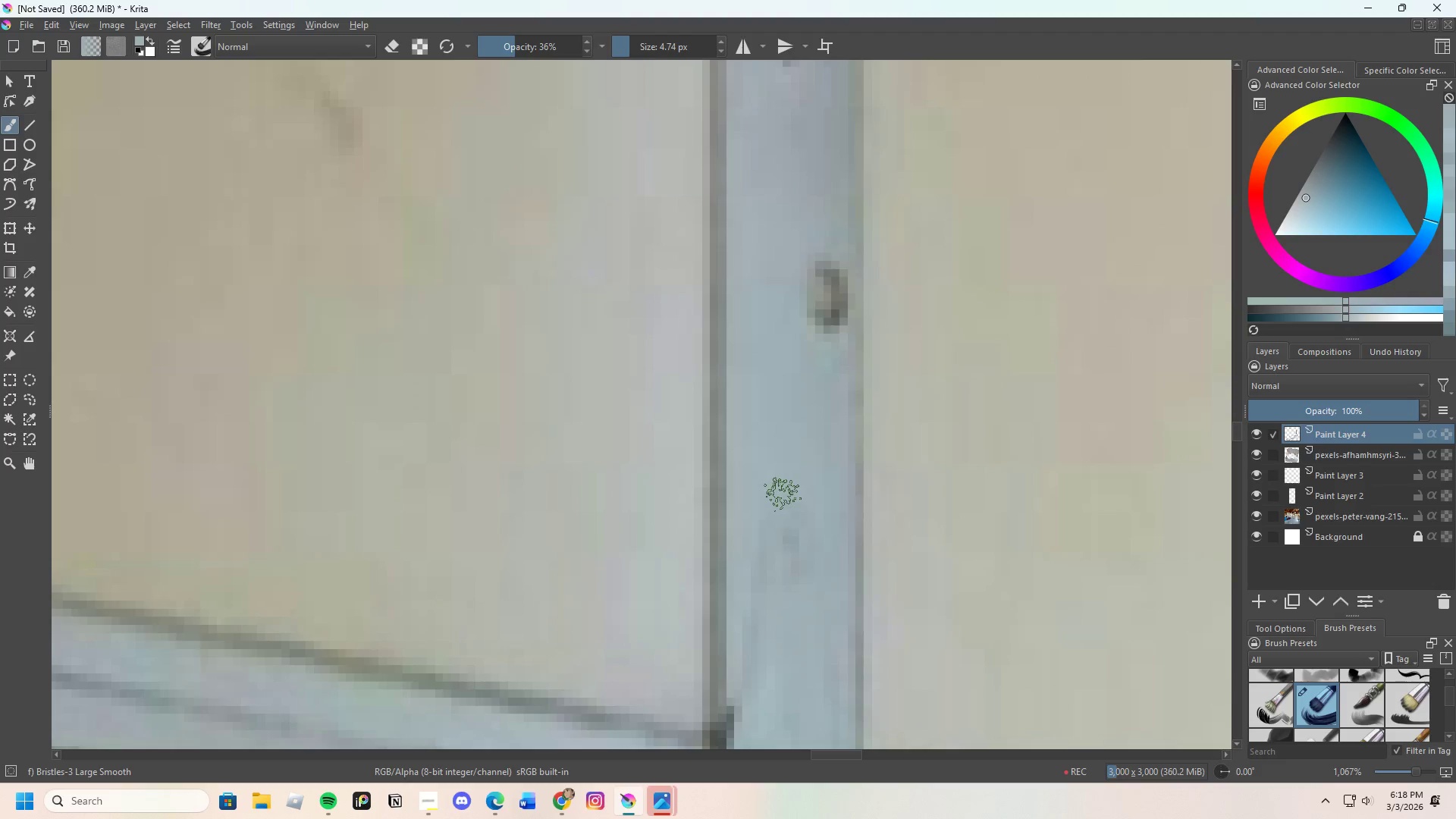 
left_click_drag(start_coordinate=[779, 510], to_coordinate=[761, 636])
 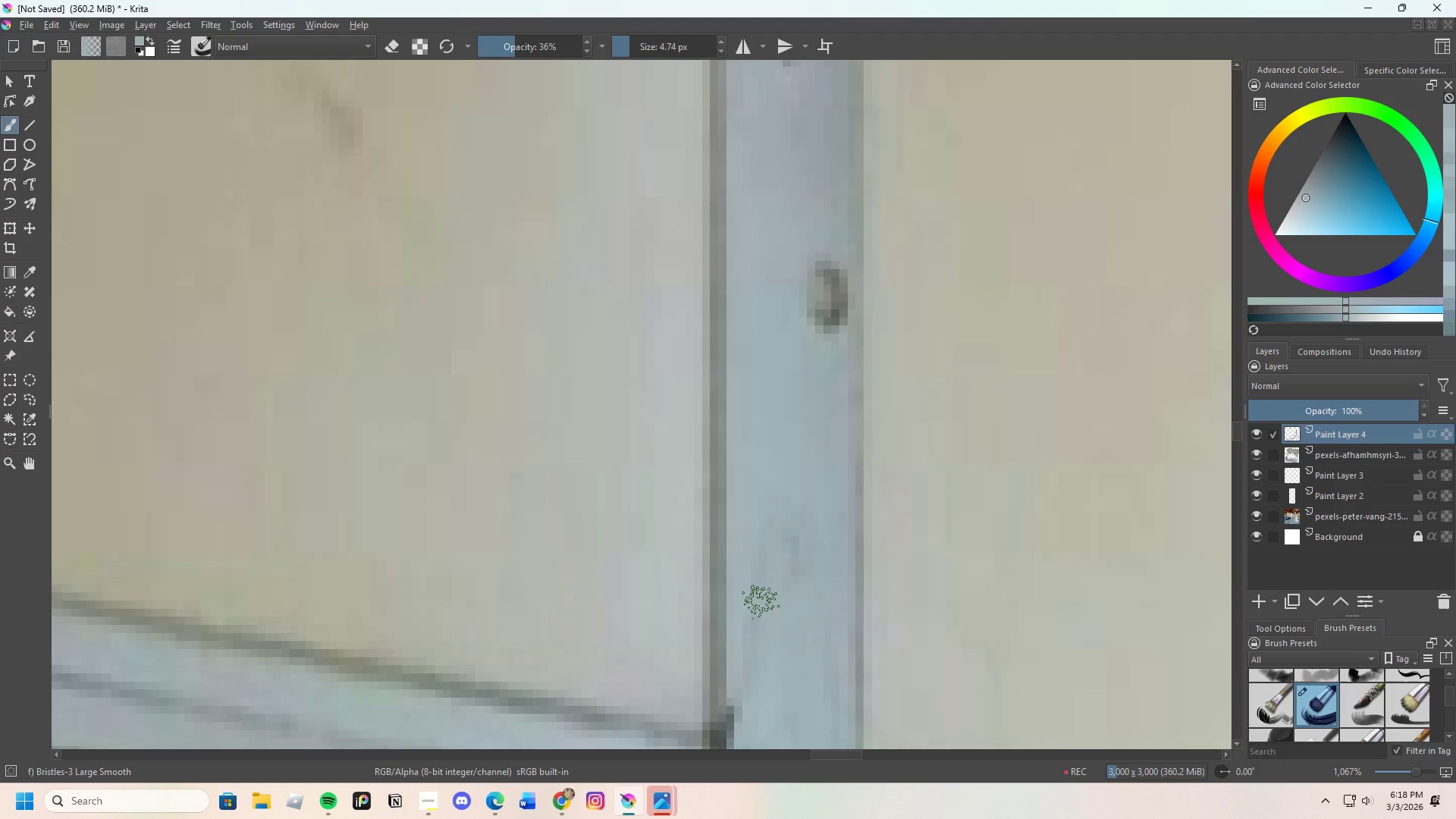 
left_click_drag(start_coordinate=[761, 620], to_coordinate=[764, 608])
 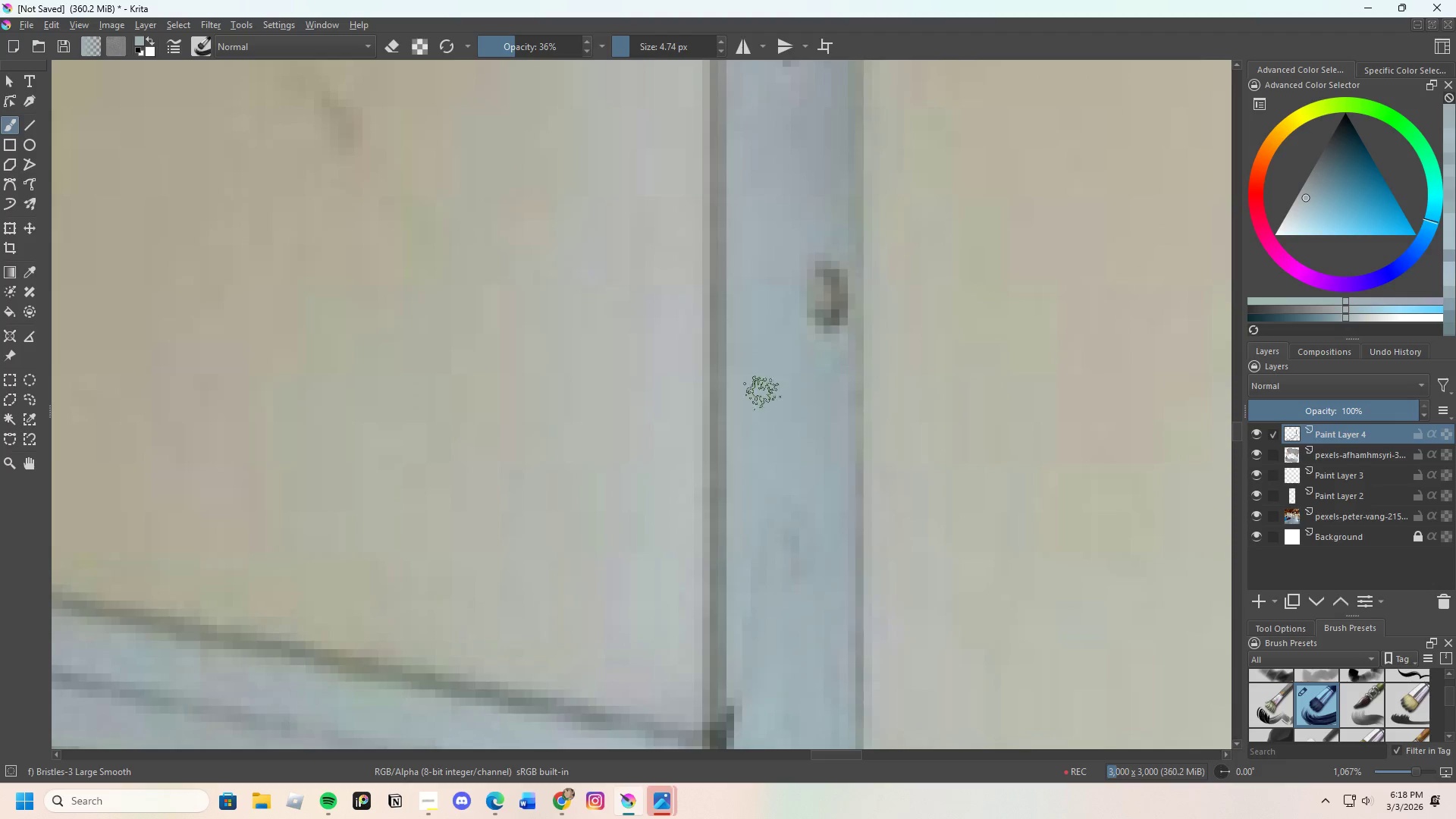 
scroll: coordinate [761, 388], scroll_direction: down, amount: 3.0
 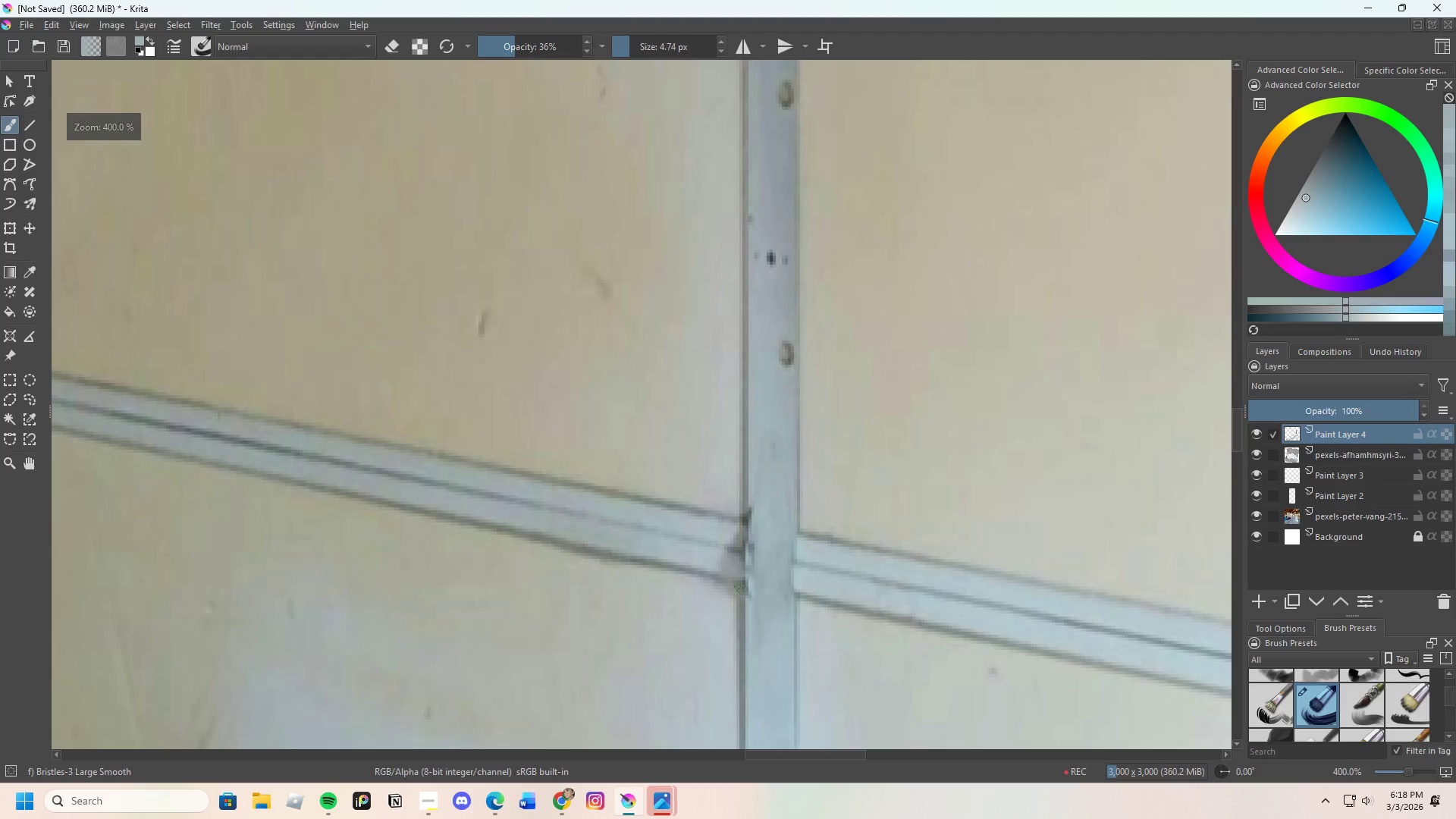 
key(Control+ControlLeft)
 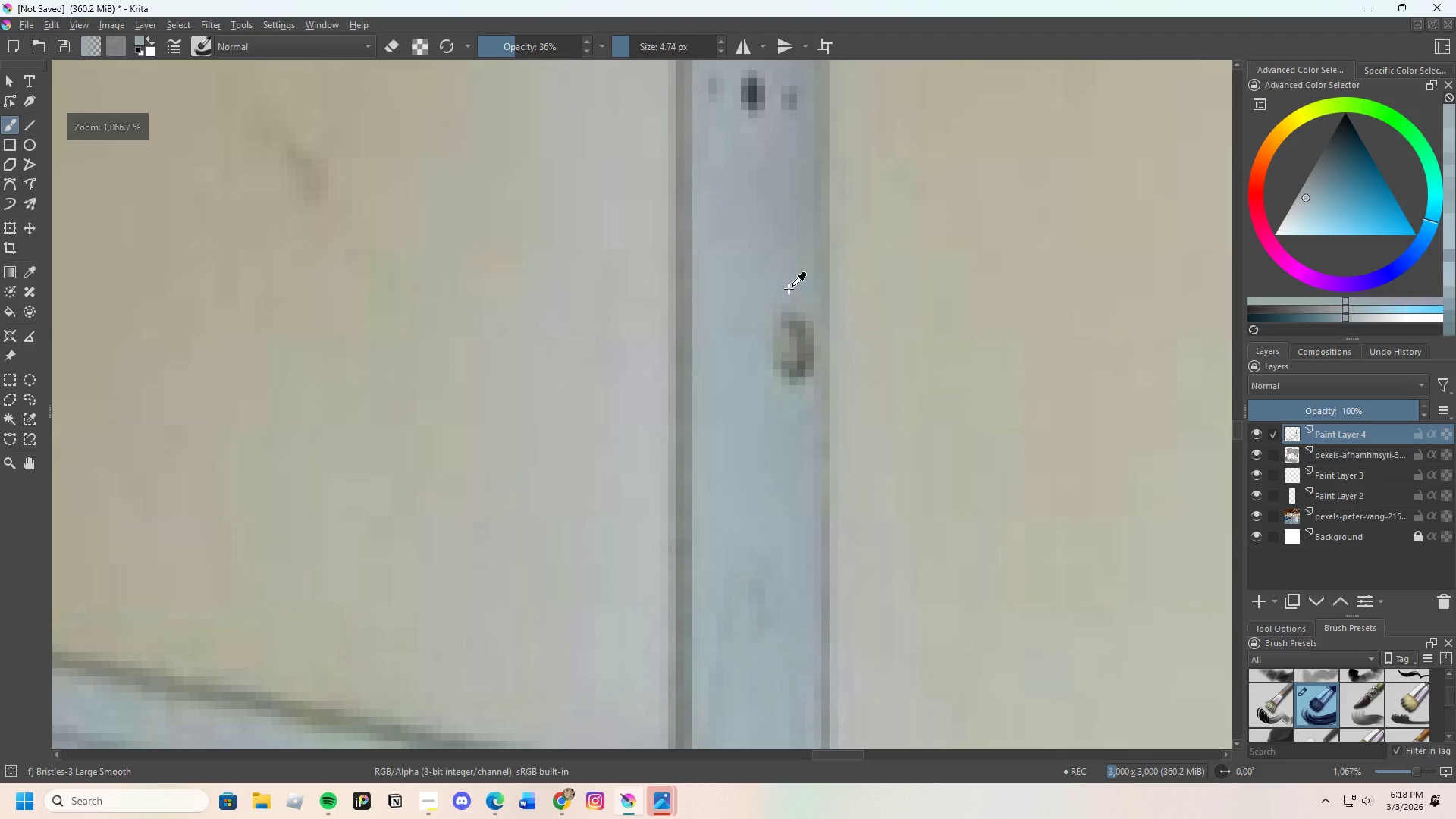 
left_click_drag(start_coordinate=[789, 289], to_coordinate=[789, 284])
 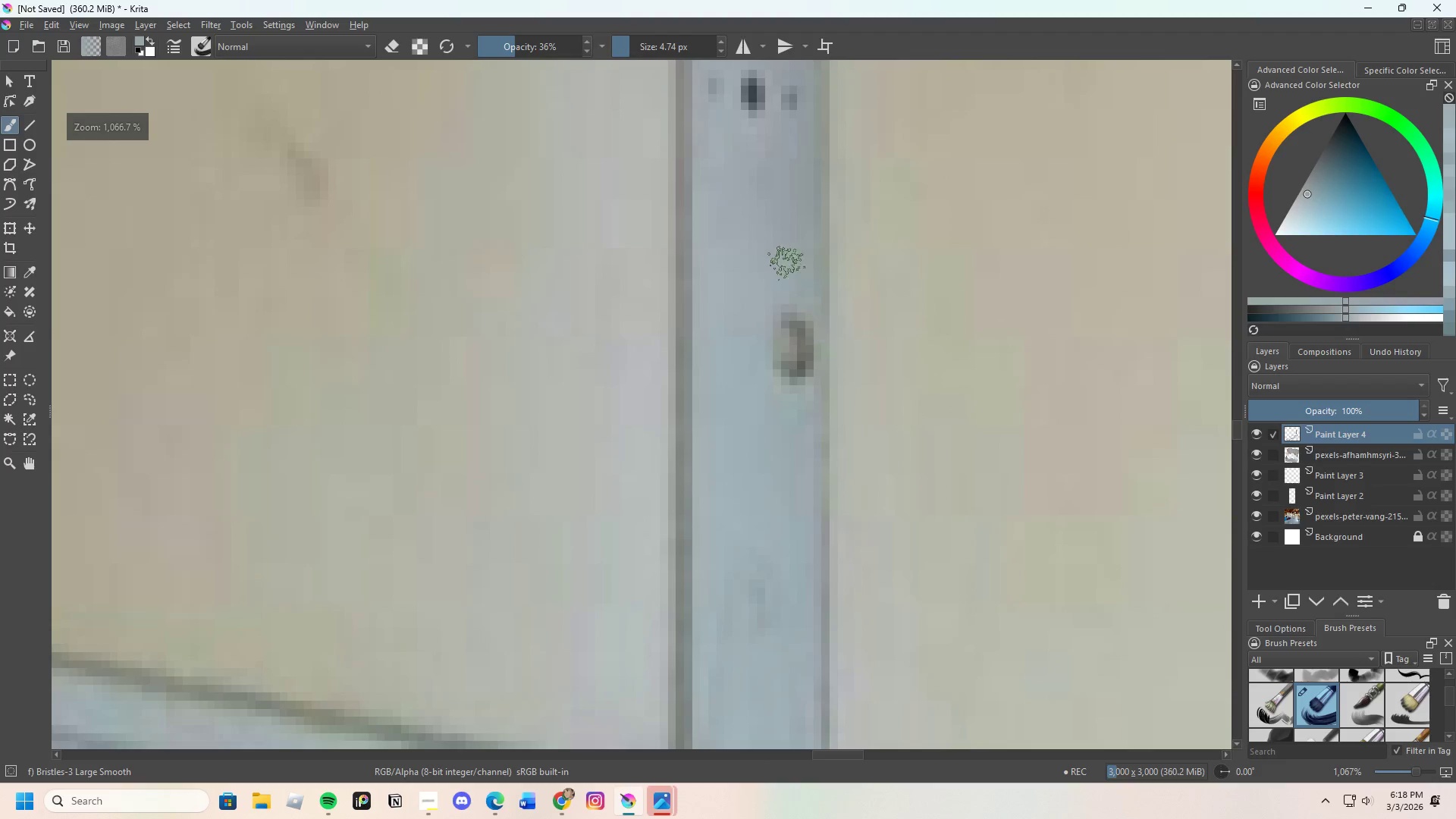 
scroll: coordinate [784, 356], scroll_direction: up, amount: 3.0
 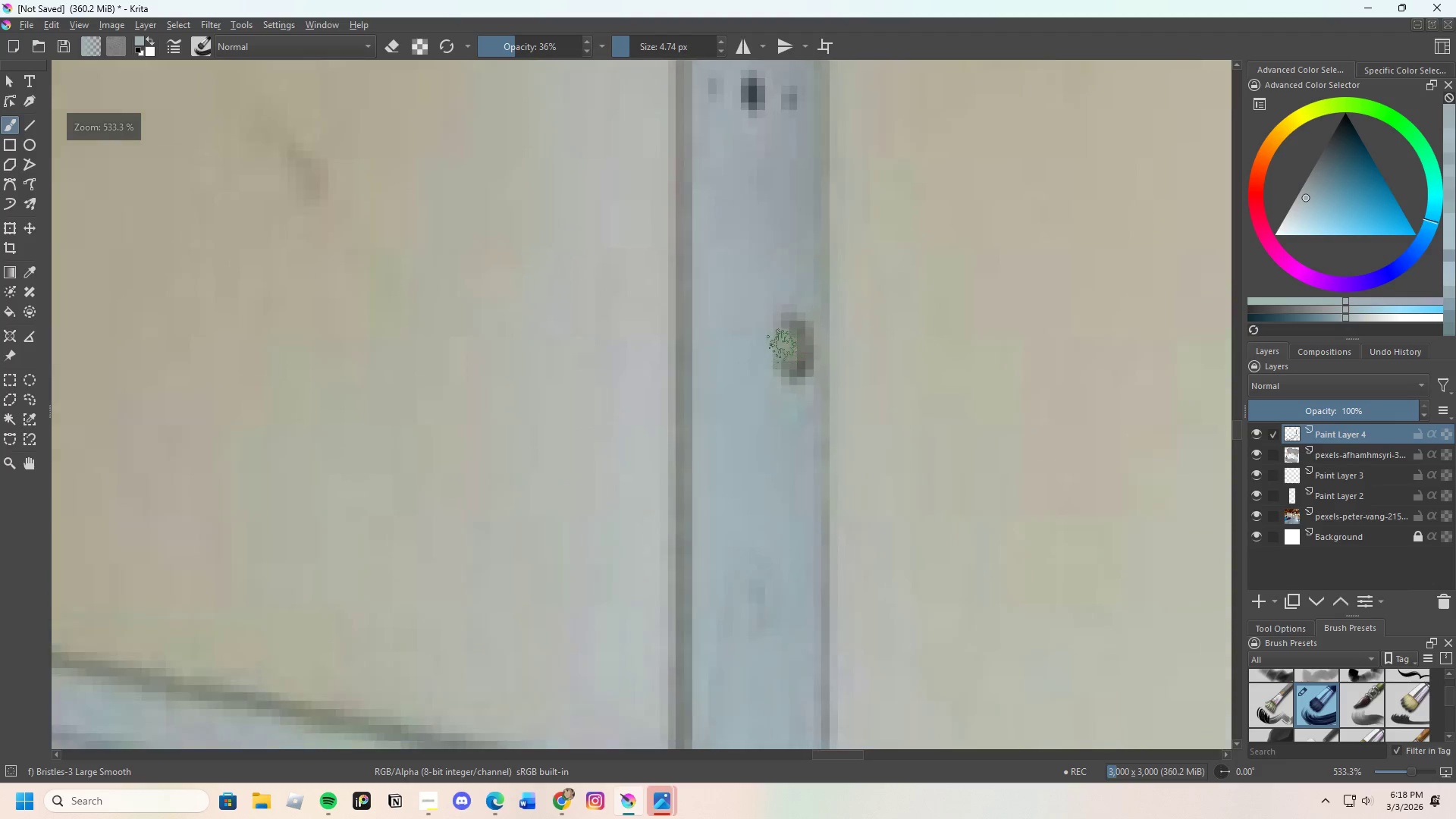 
left_click_drag(start_coordinate=[784, 274], to_coordinate=[788, 335])
 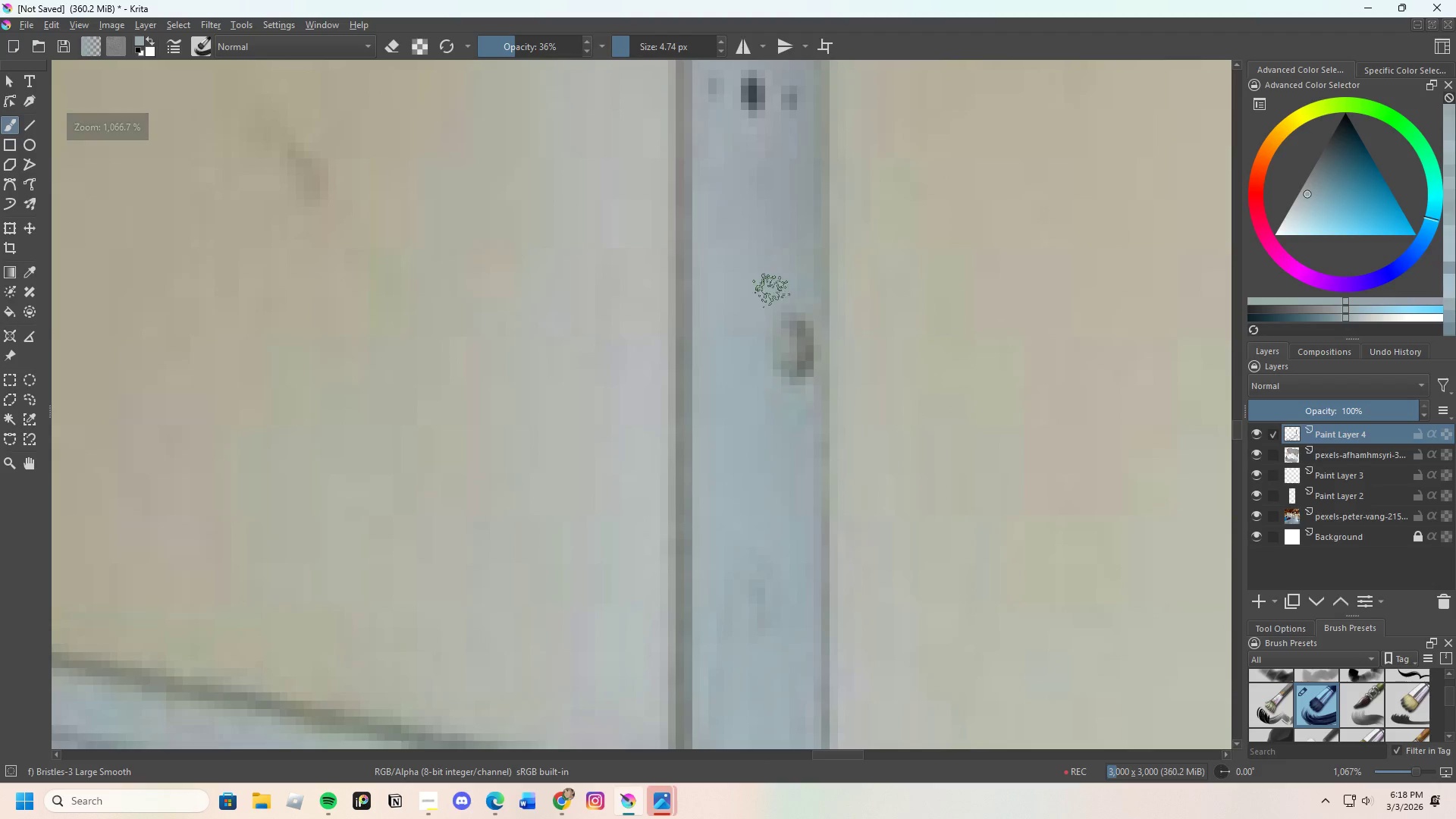 
left_click_drag(start_coordinate=[769, 309], to_coordinate=[777, 310])
 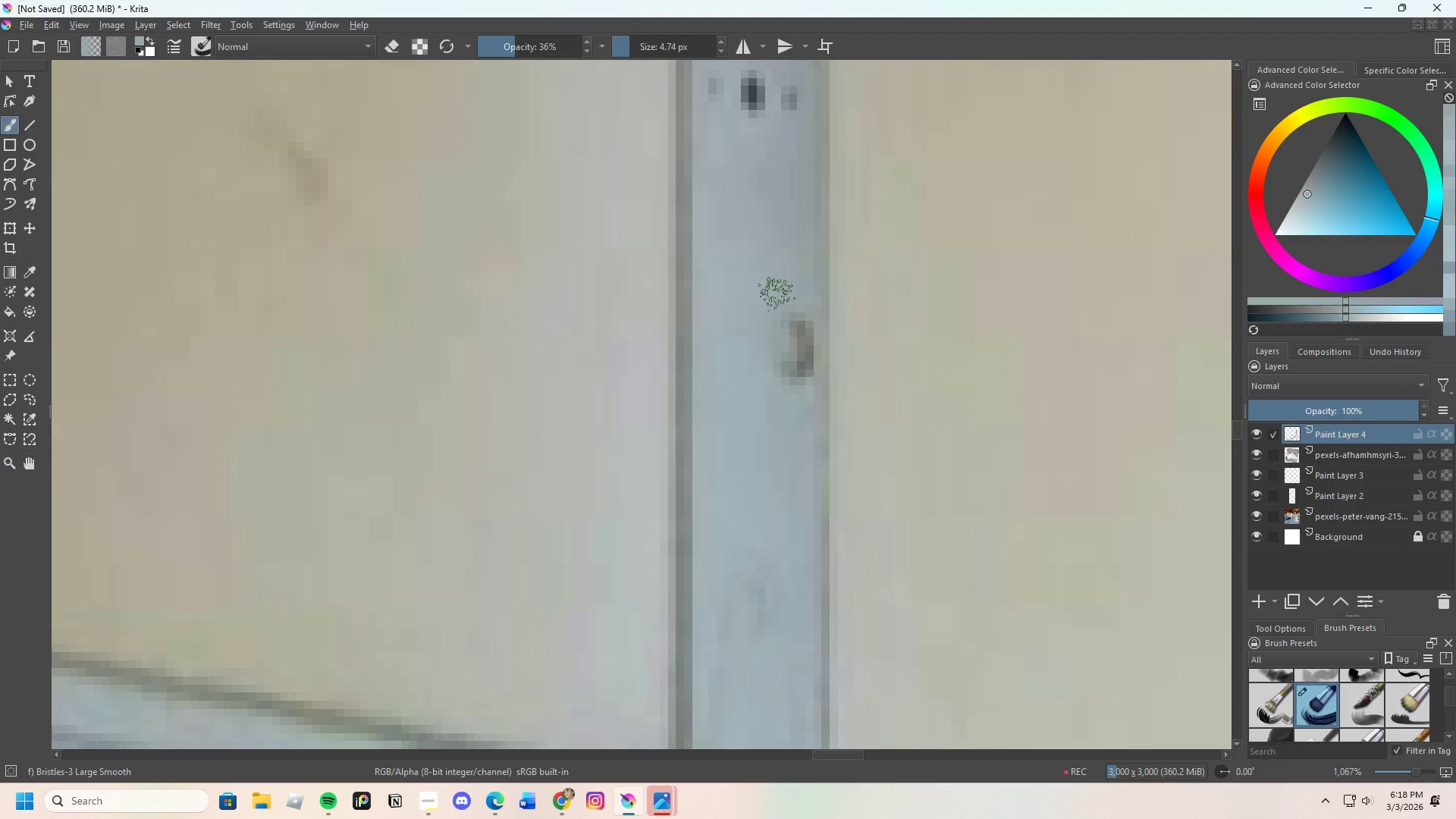 
left_click_drag(start_coordinate=[777, 309], to_coordinate=[786, 310])
 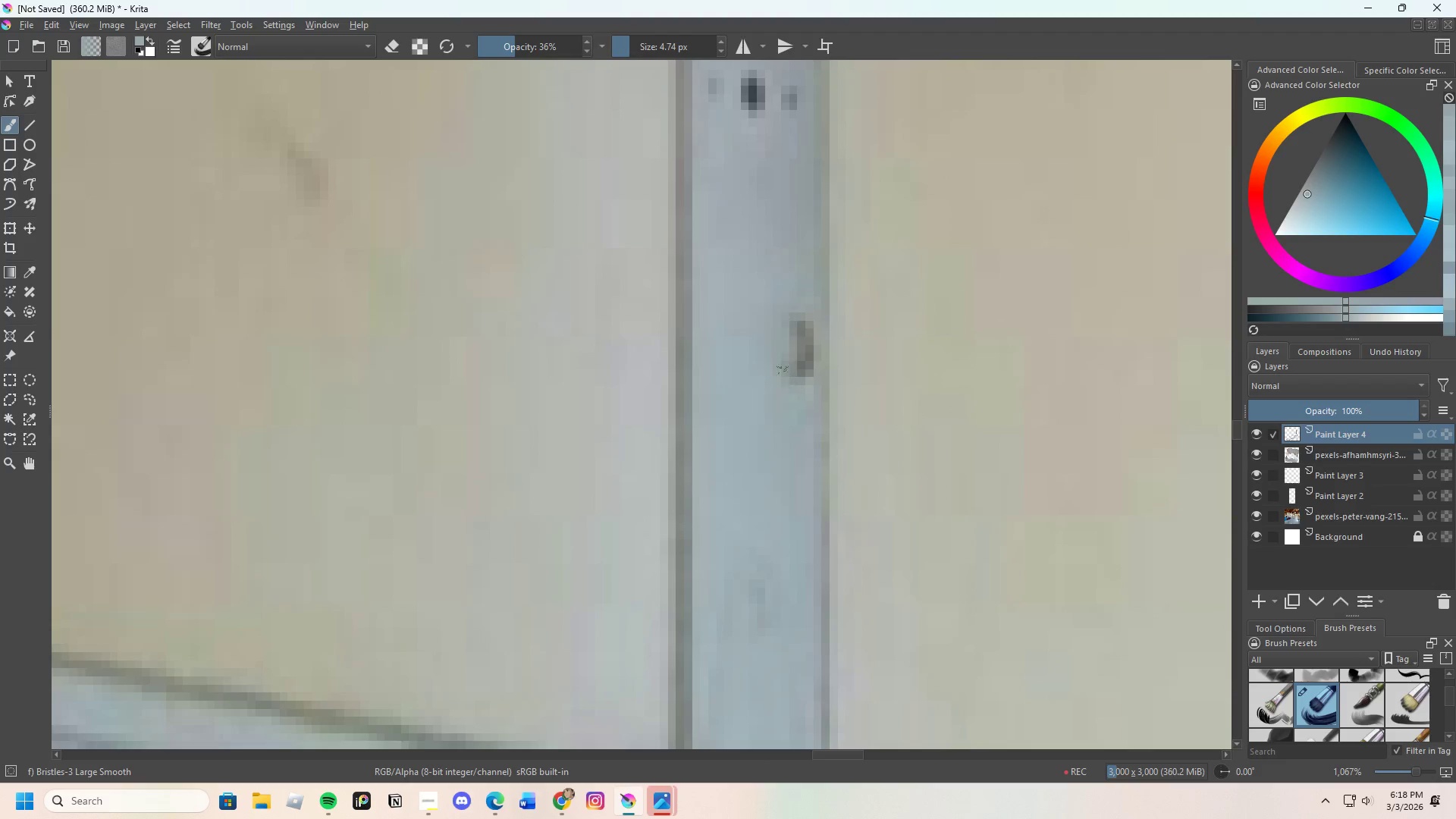 
left_click_drag(start_coordinate=[786, 295], to_coordinate=[794, 326])
 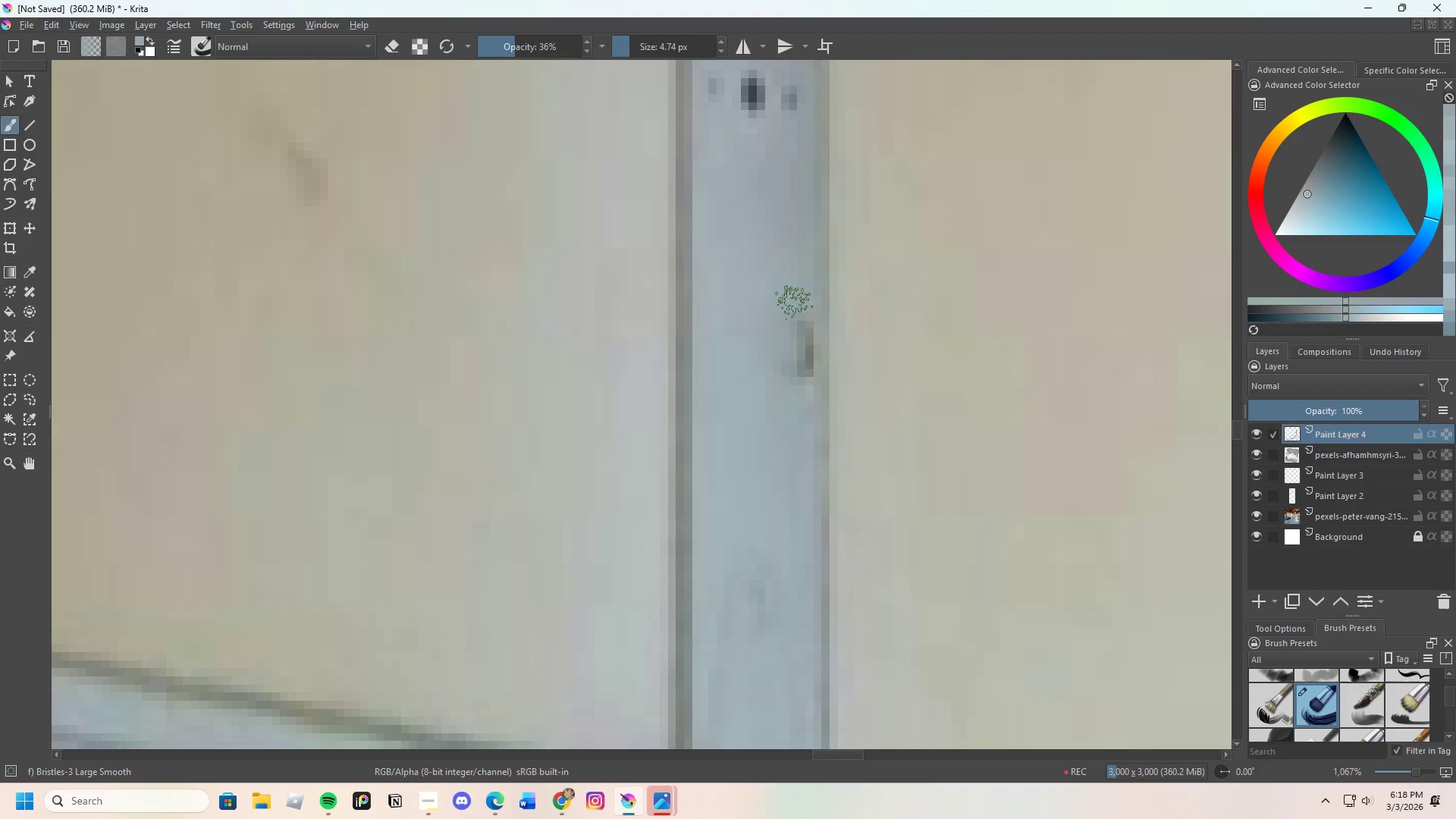 
left_click_drag(start_coordinate=[795, 318], to_coordinate=[805, 321])
 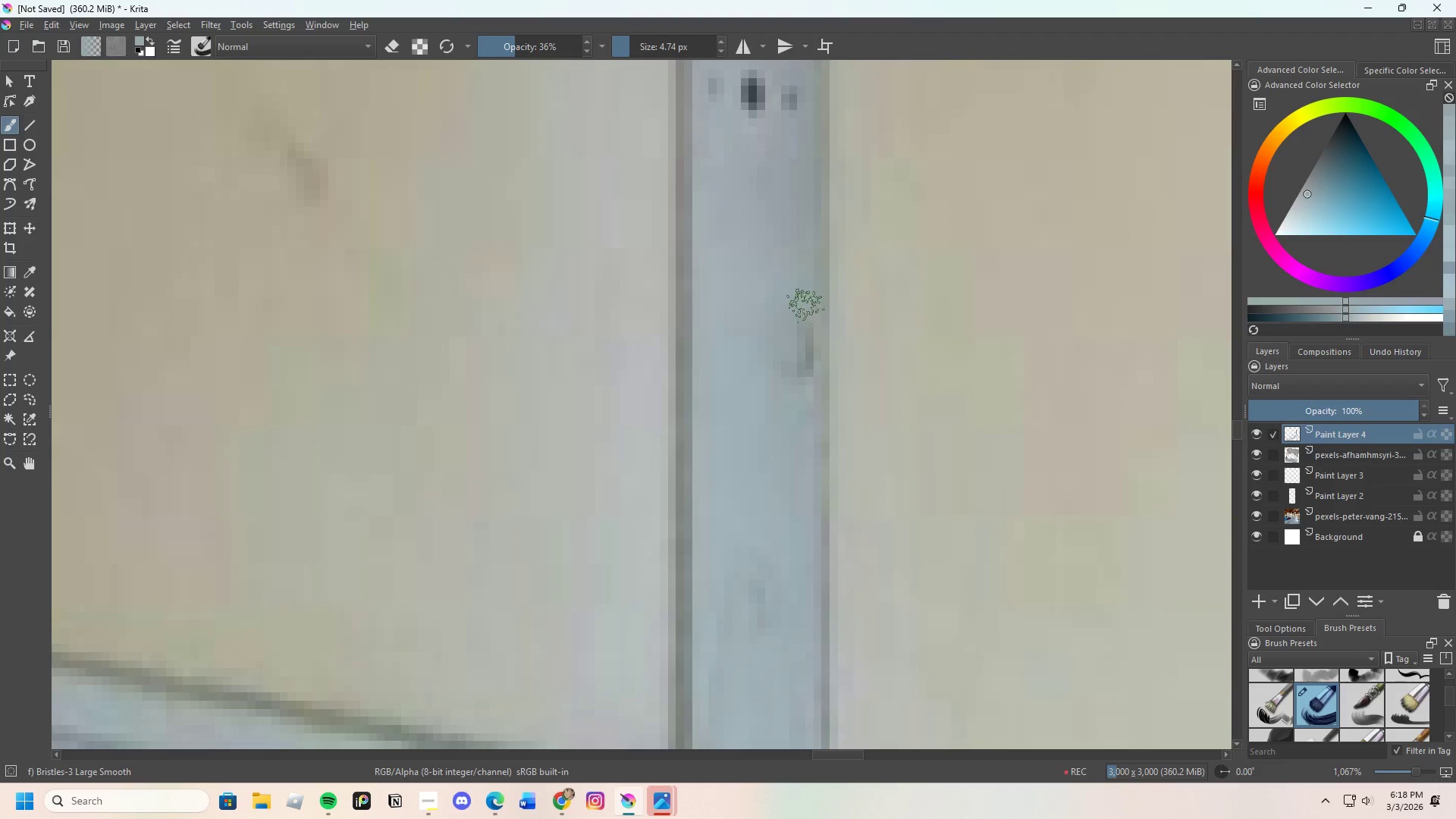 
left_click_drag(start_coordinate=[805, 309], to_coordinate=[805, 343])
 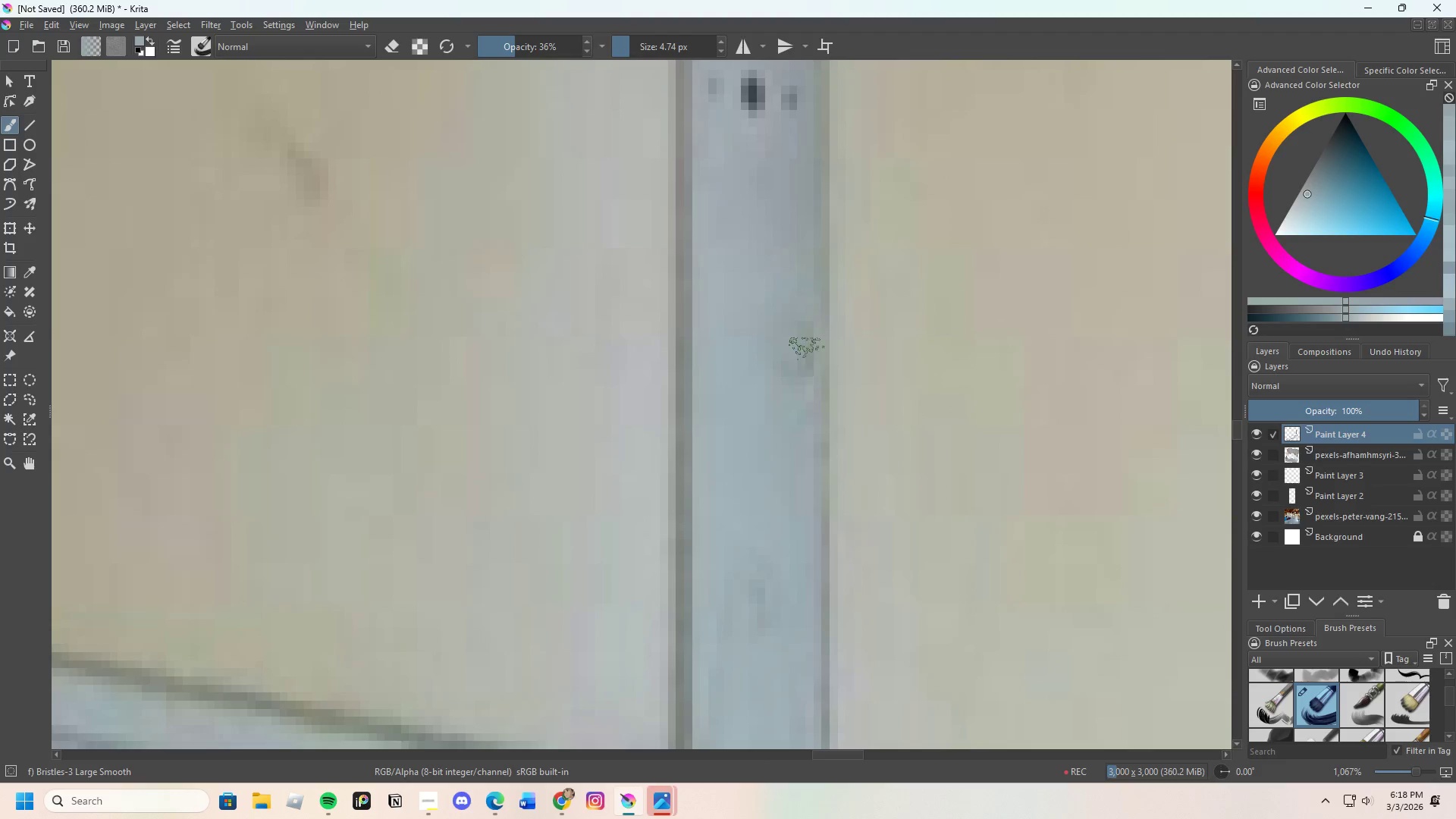 
left_click_drag(start_coordinate=[805, 322], to_coordinate=[807, 315])
 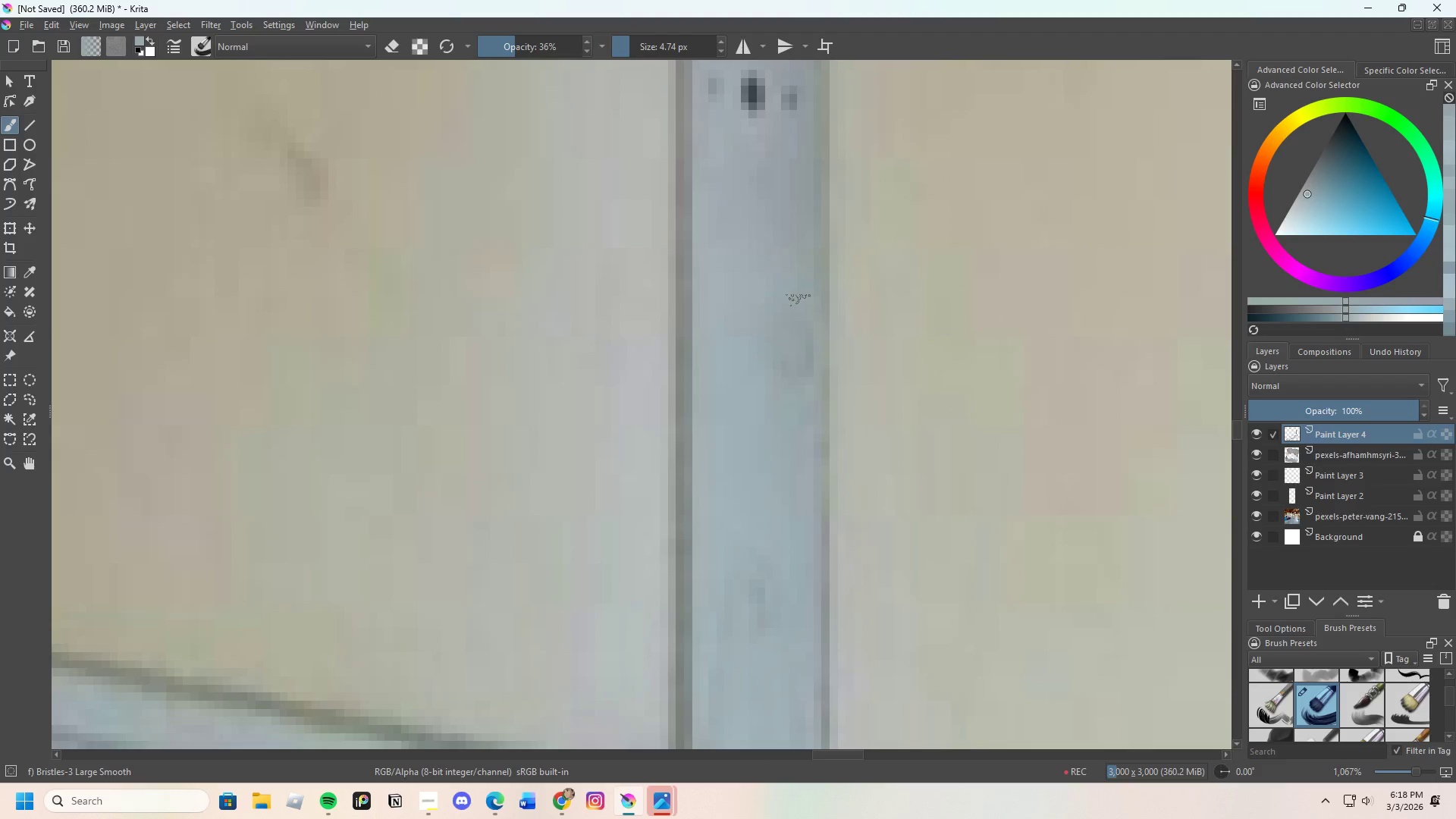 
left_click_drag(start_coordinate=[783, 304], to_coordinate=[784, 315])
 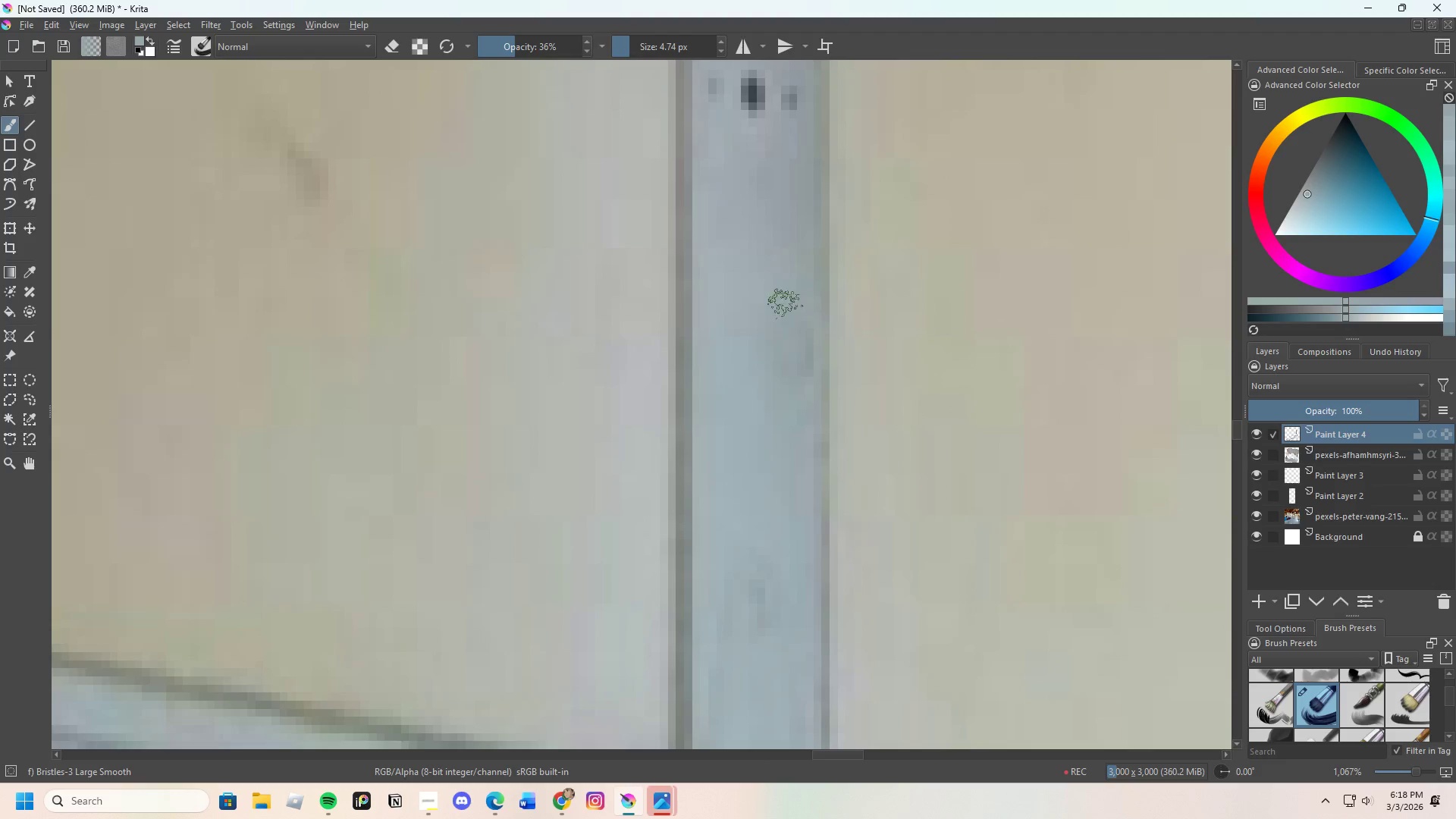 
left_click_drag(start_coordinate=[783, 303], to_coordinate=[795, 411])
 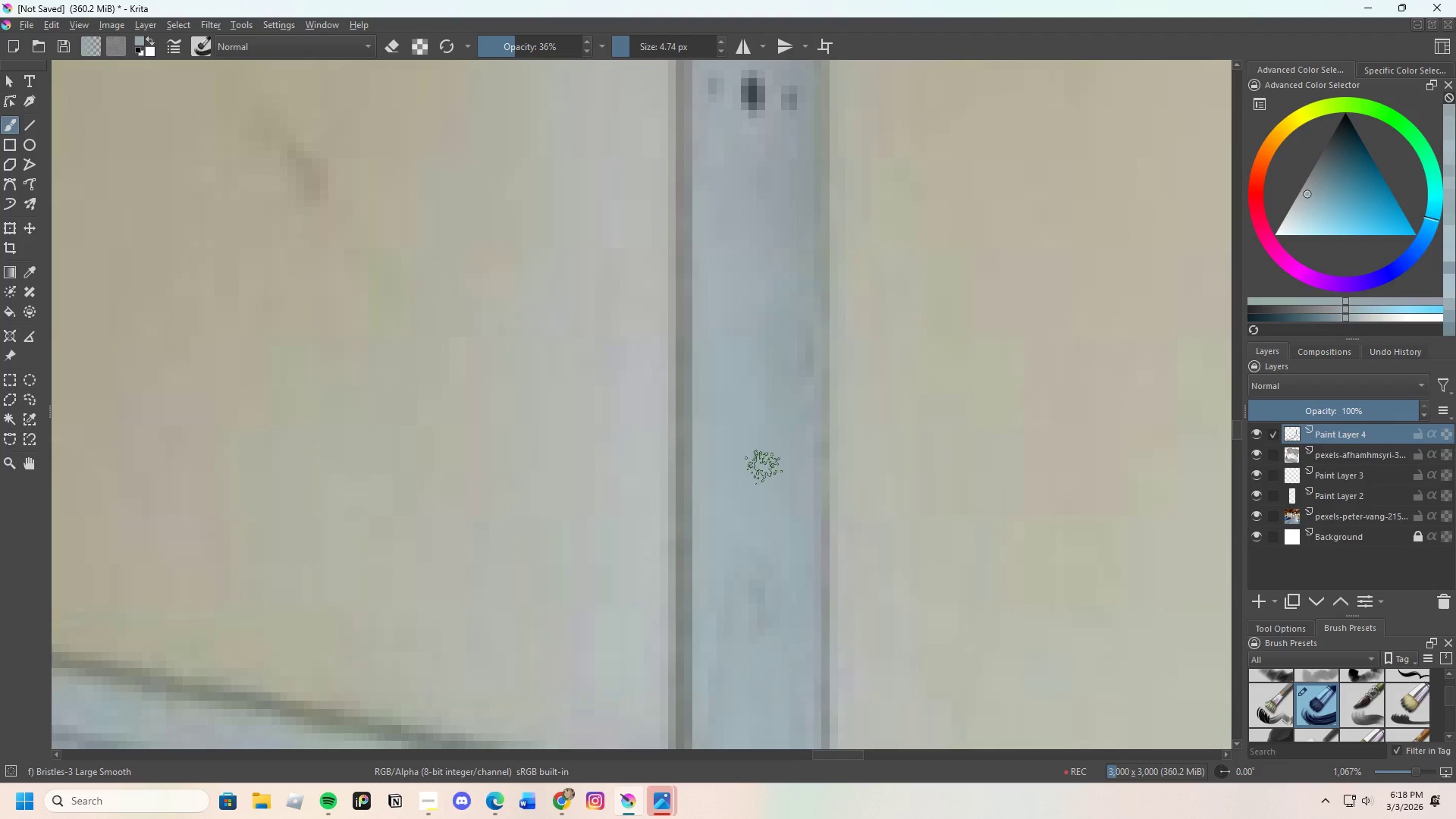 
key(Control+ControlLeft)
 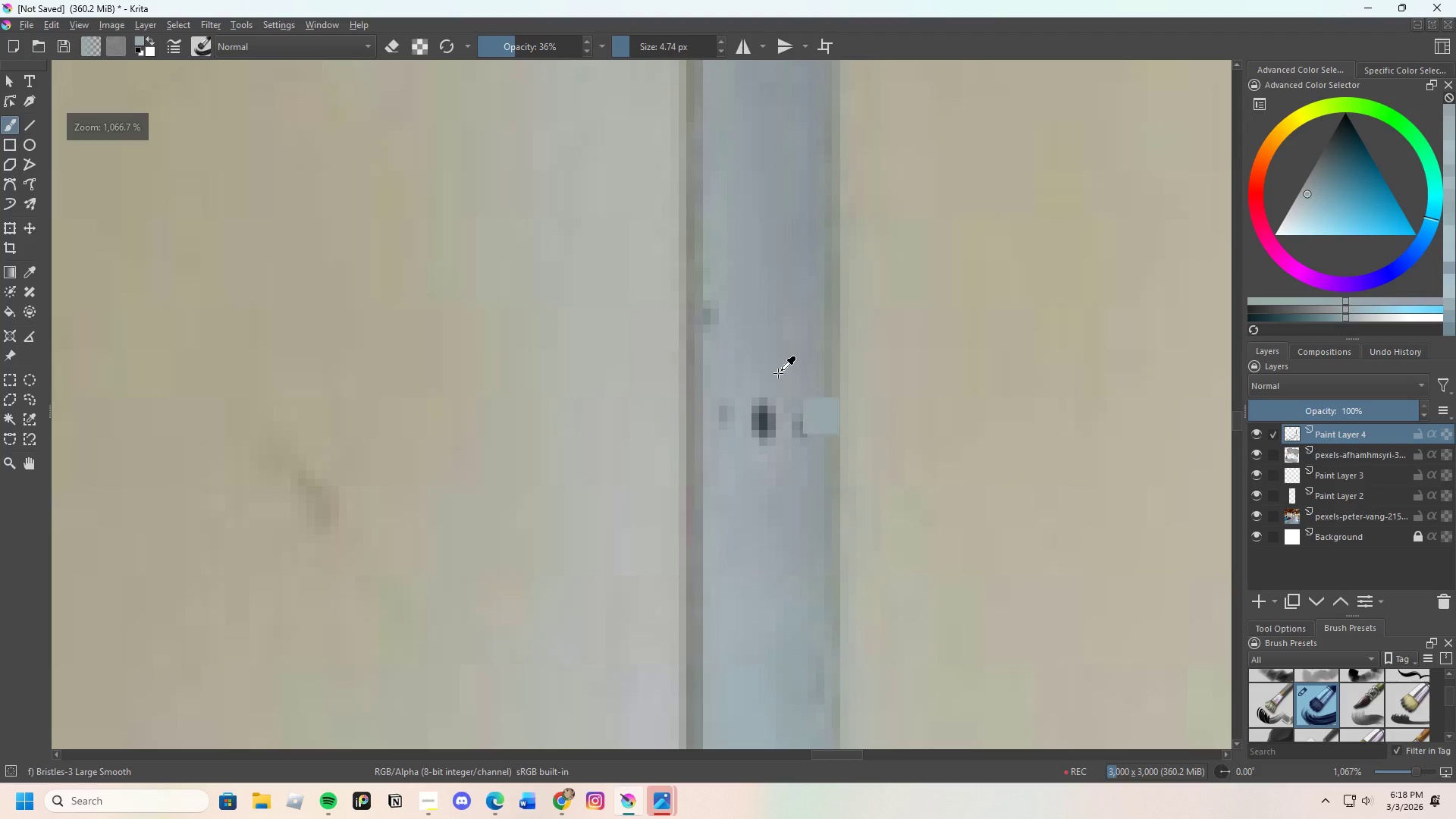 
left_click([779, 373])
 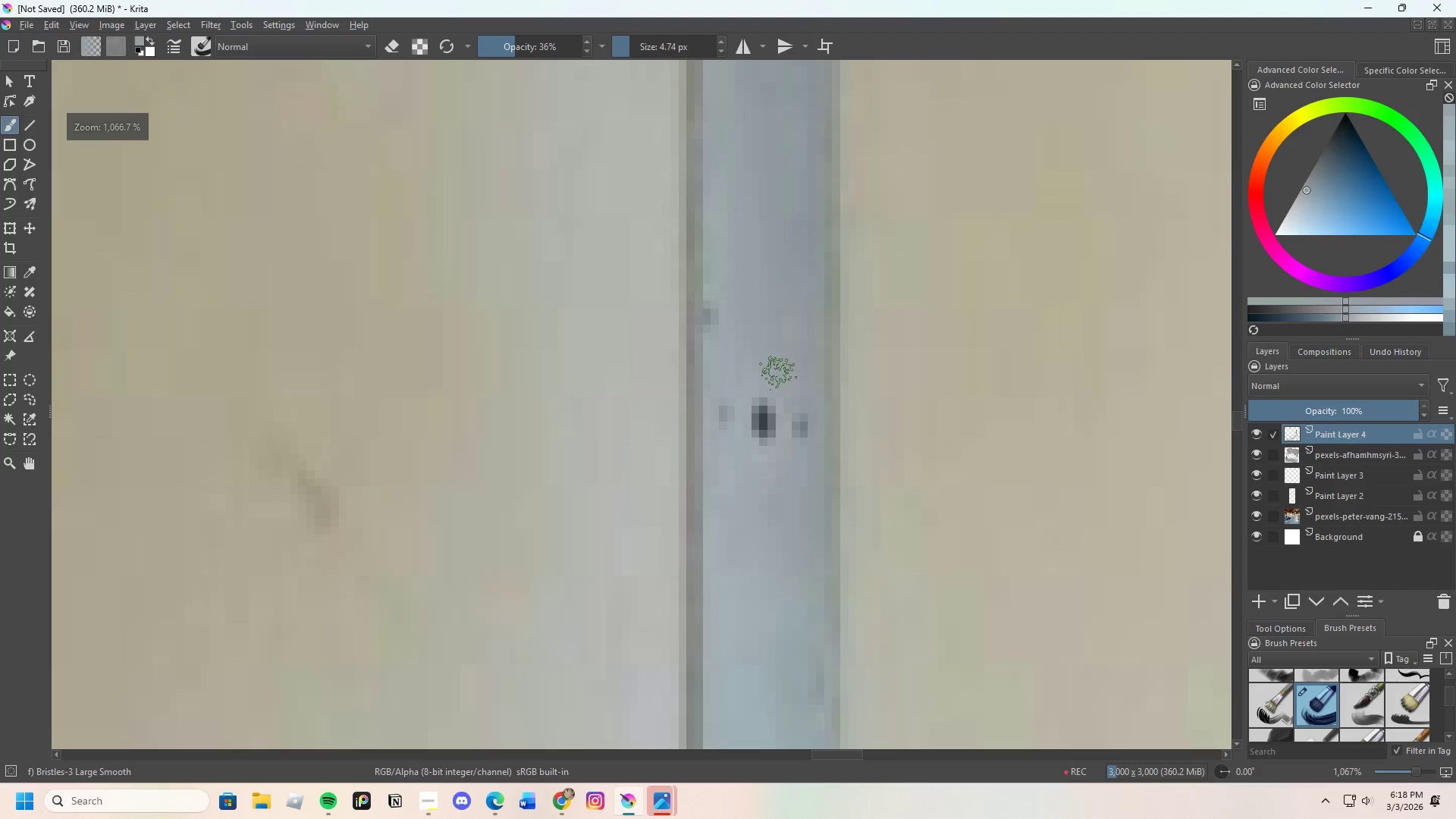 
scroll: coordinate [758, 303], scroll_direction: none, amount: 0.0
 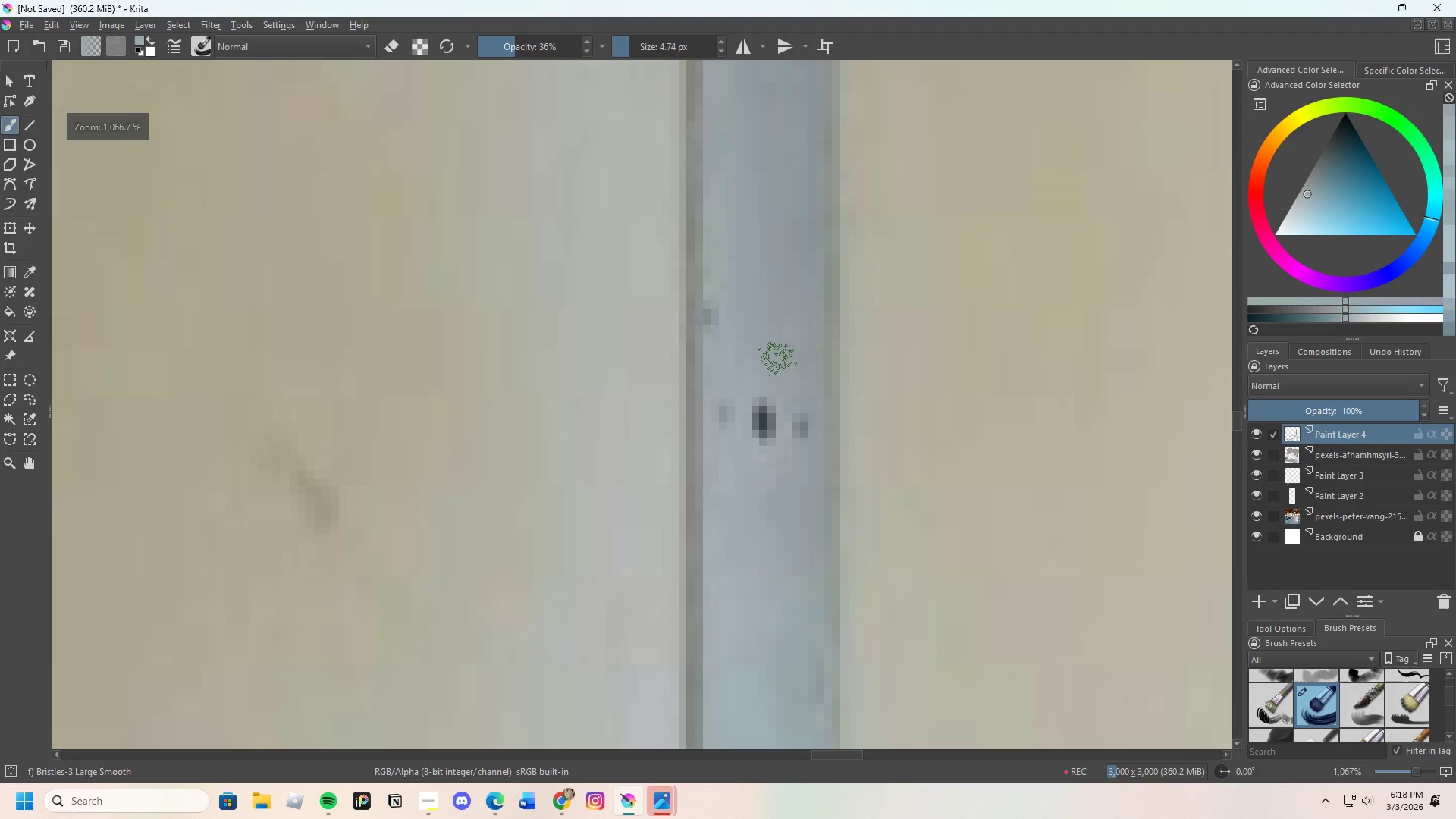 
left_click_drag(start_coordinate=[774, 368], to_coordinate=[770, 410])
 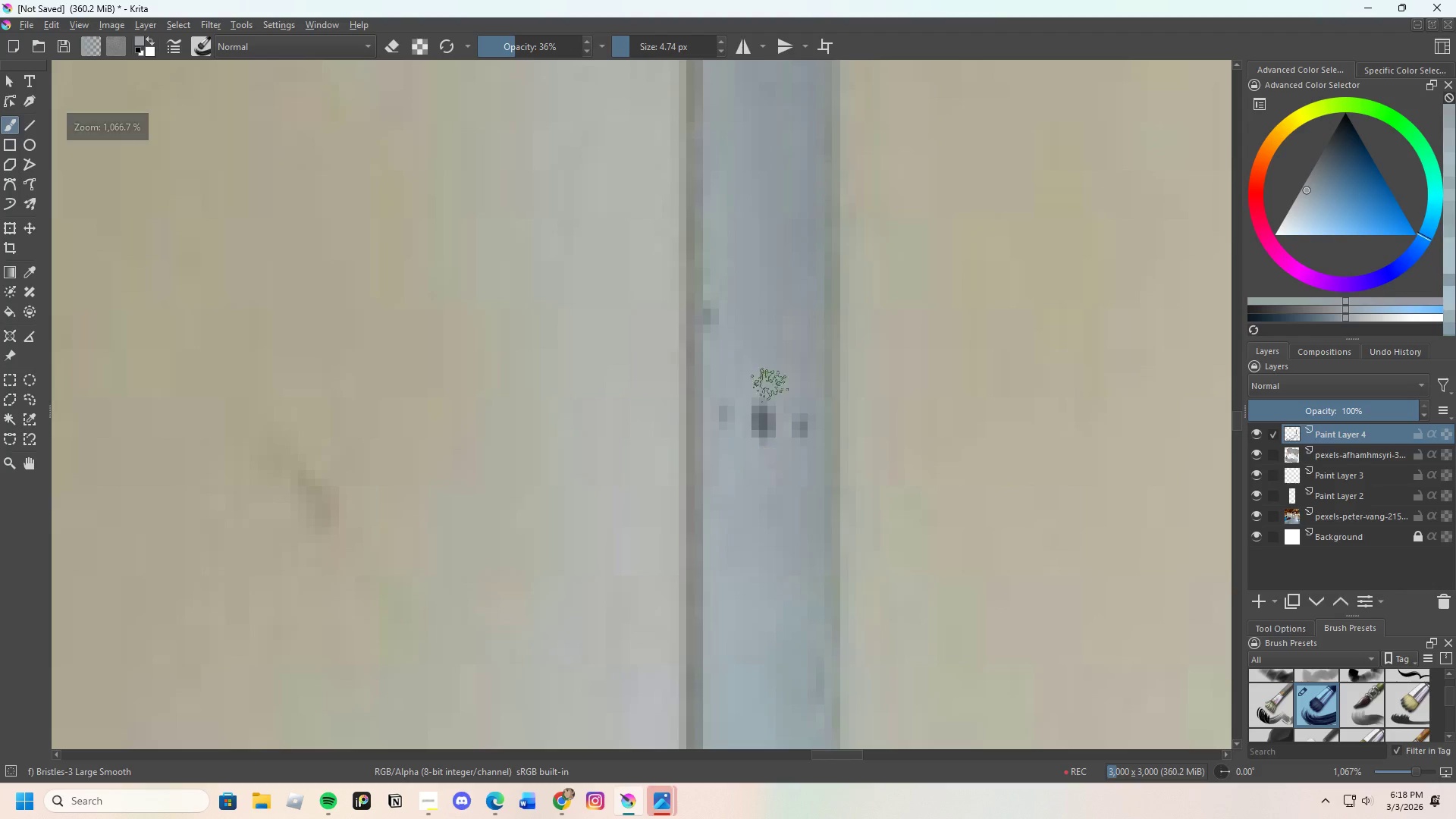 
left_click_drag(start_coordinate=[770, 383], to_coordinate=[761, 407])
 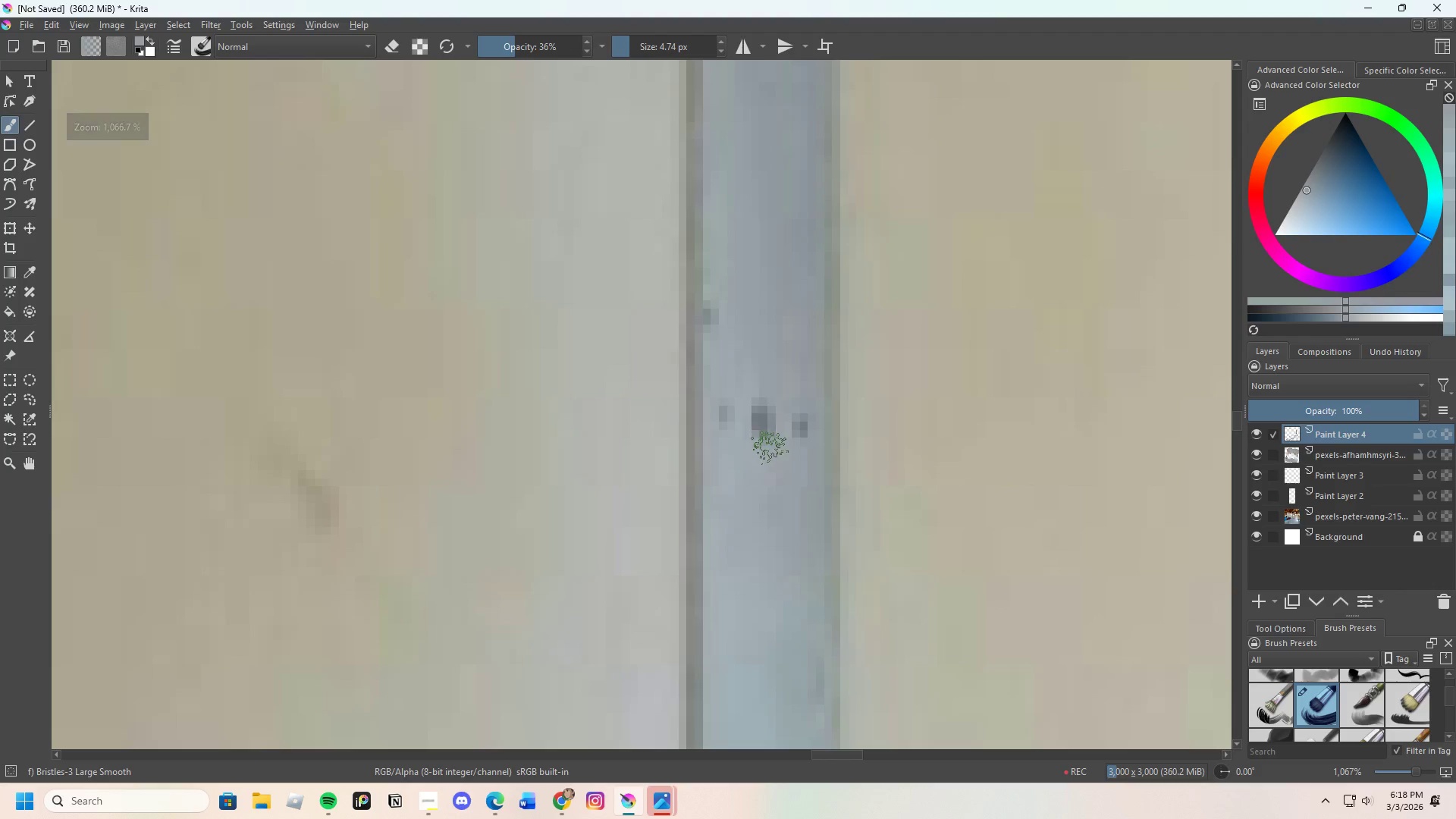 
left_click_drag(start_coordinate=[746, 371], to_coordinate=[761, 401])
 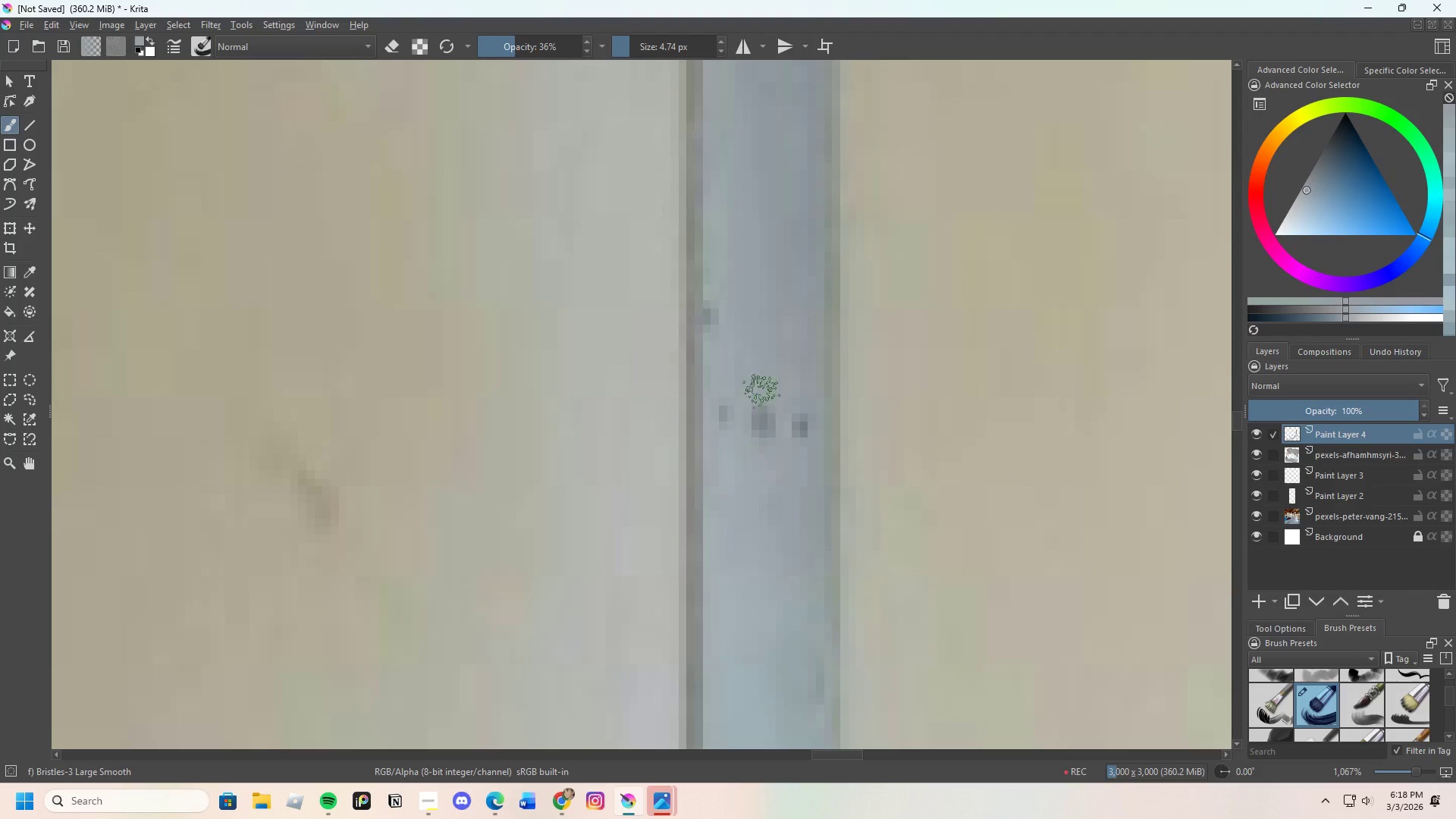 
left_click_drag(start_coordinate=[761, 391], to_coordinate=[767, 403])
 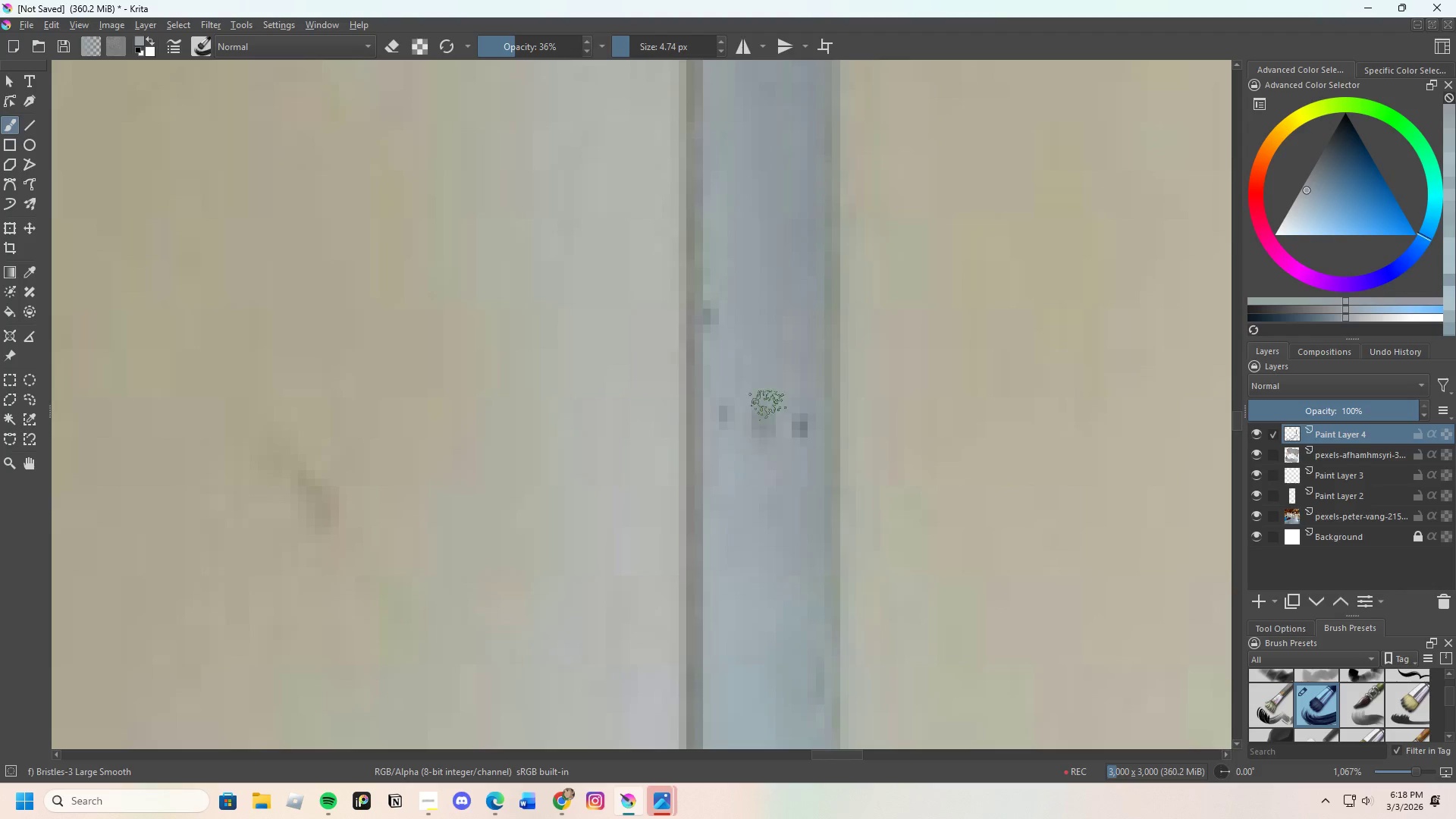 
left_click_drag(start_coordinate=[767, 390], to_coordinate=[771, 419])
 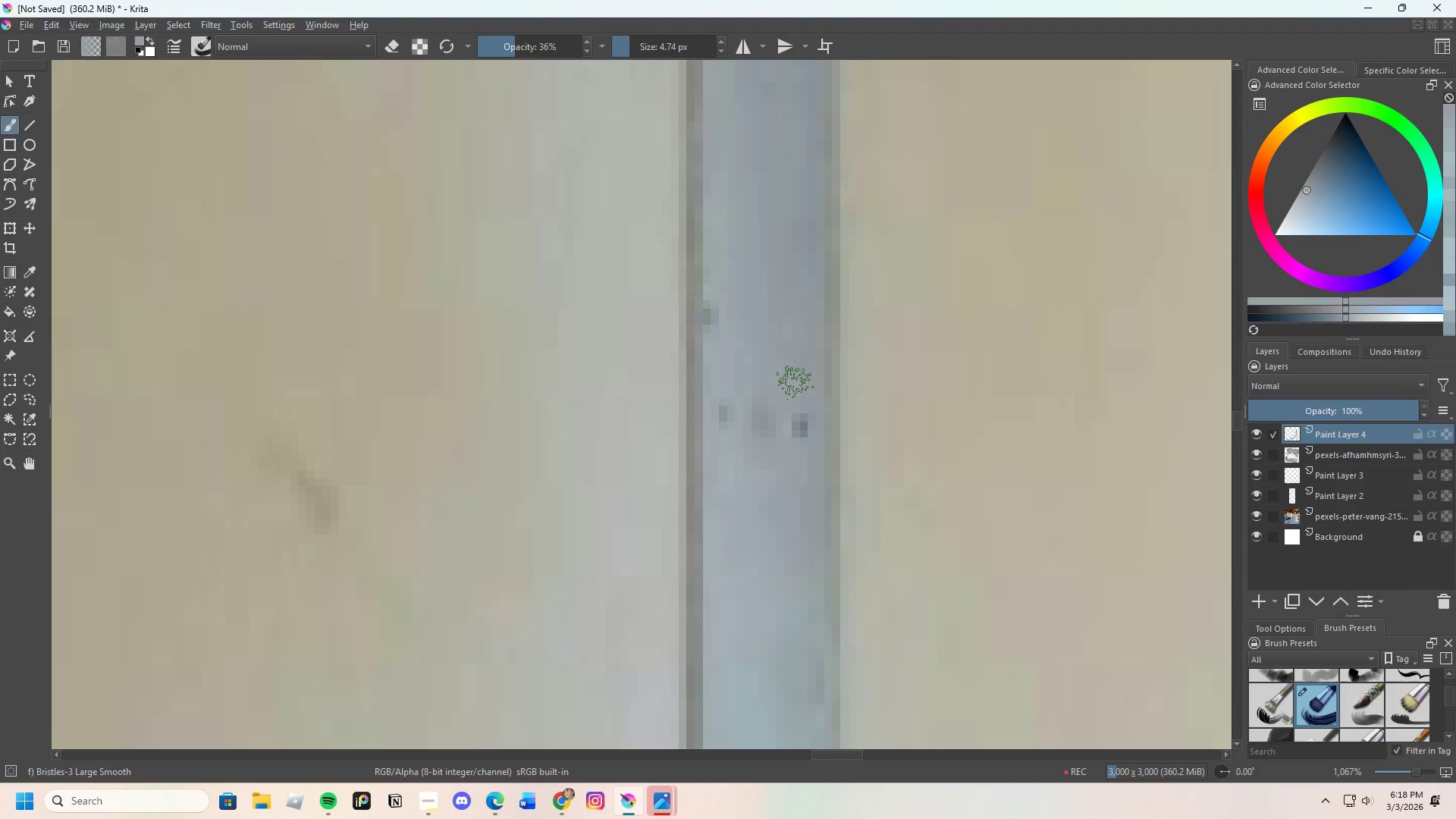 
key(Control+ControlLeft)
 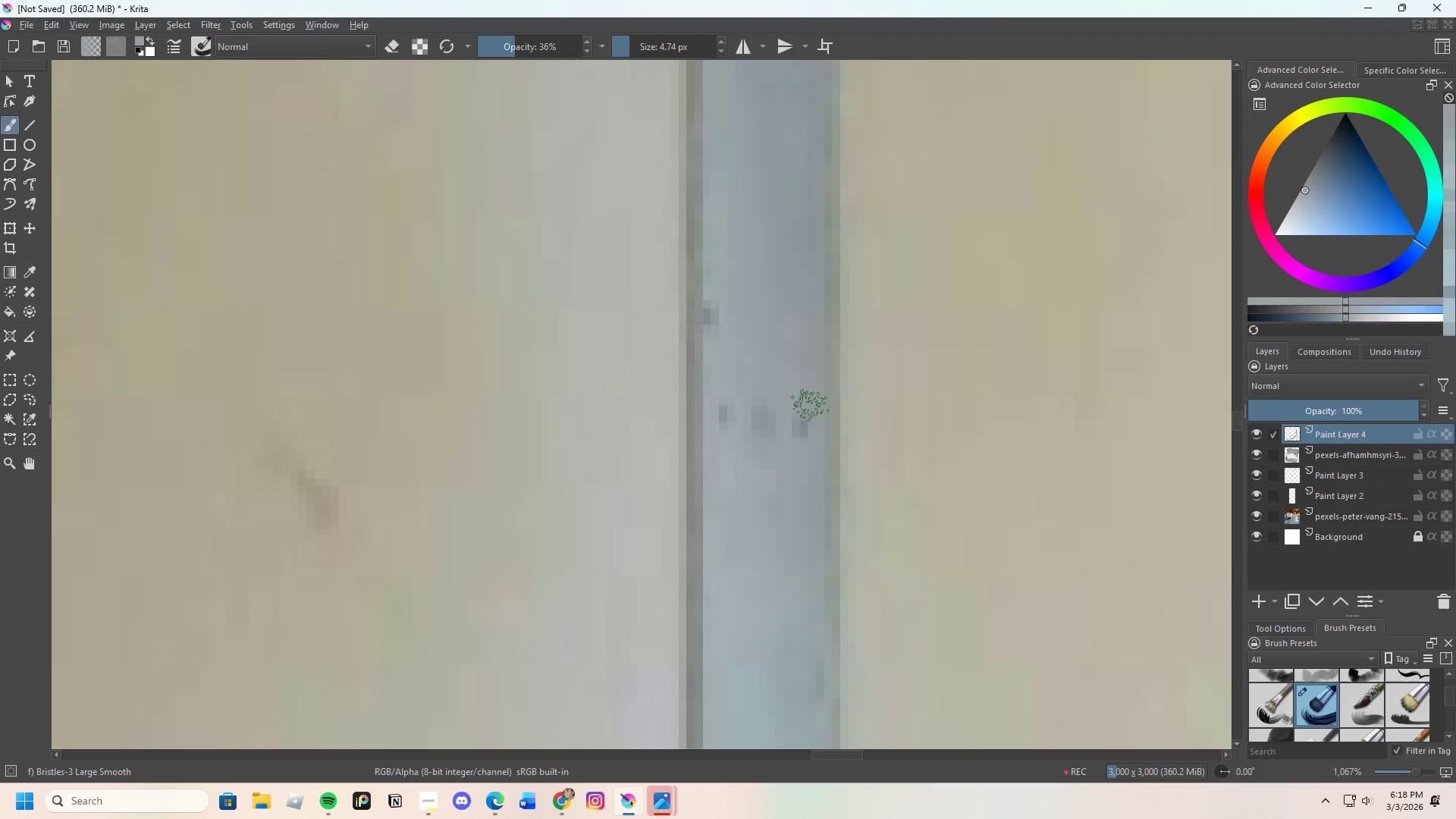 
left_click([796, 382])
 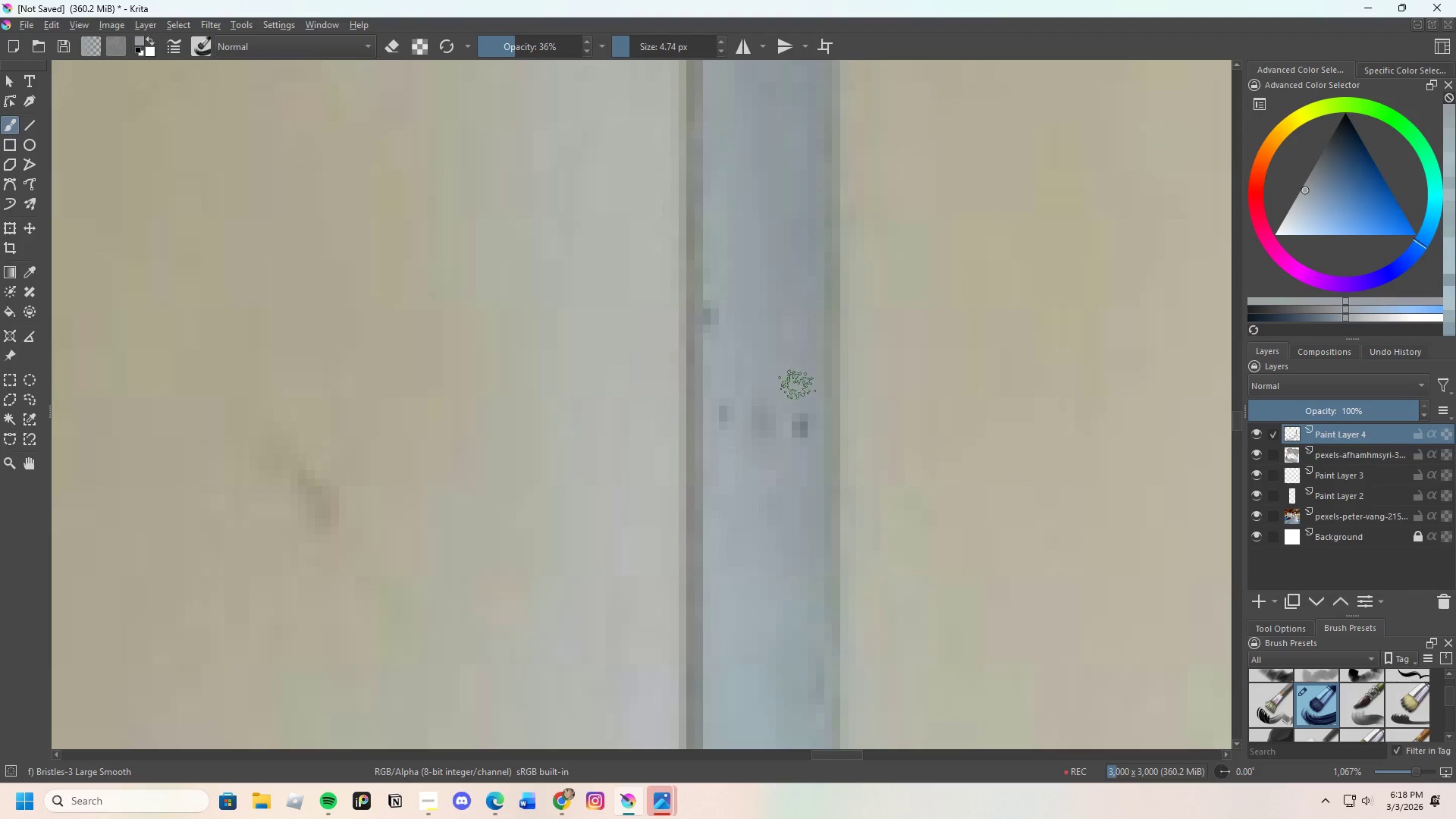 
left_click_drag(start_coordinate=[797, 398], to_coordinate=[807, 423])
 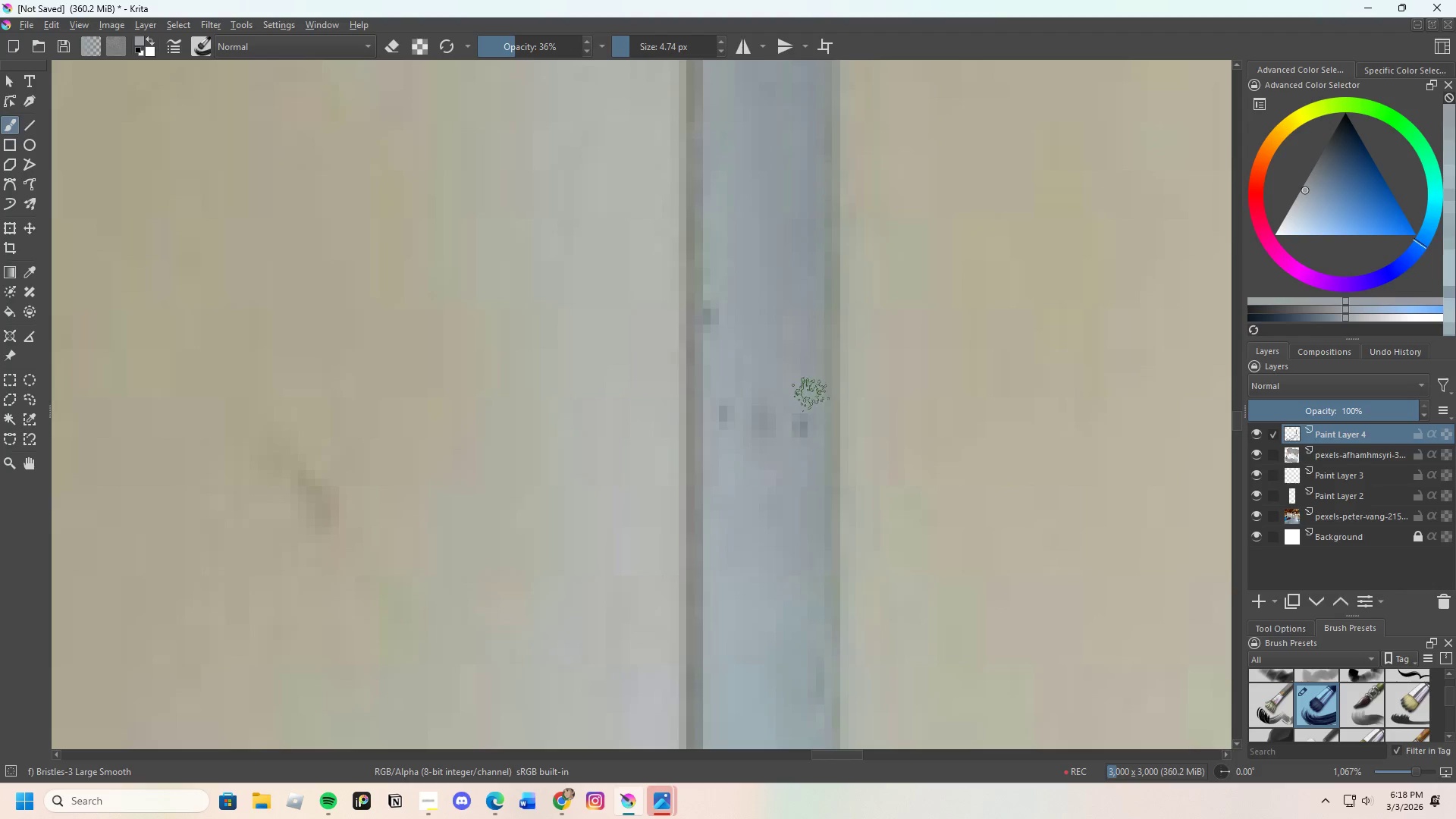 
left_click_drag(start_coordinate=[811, 397], to_coordinate=[805, 414])
 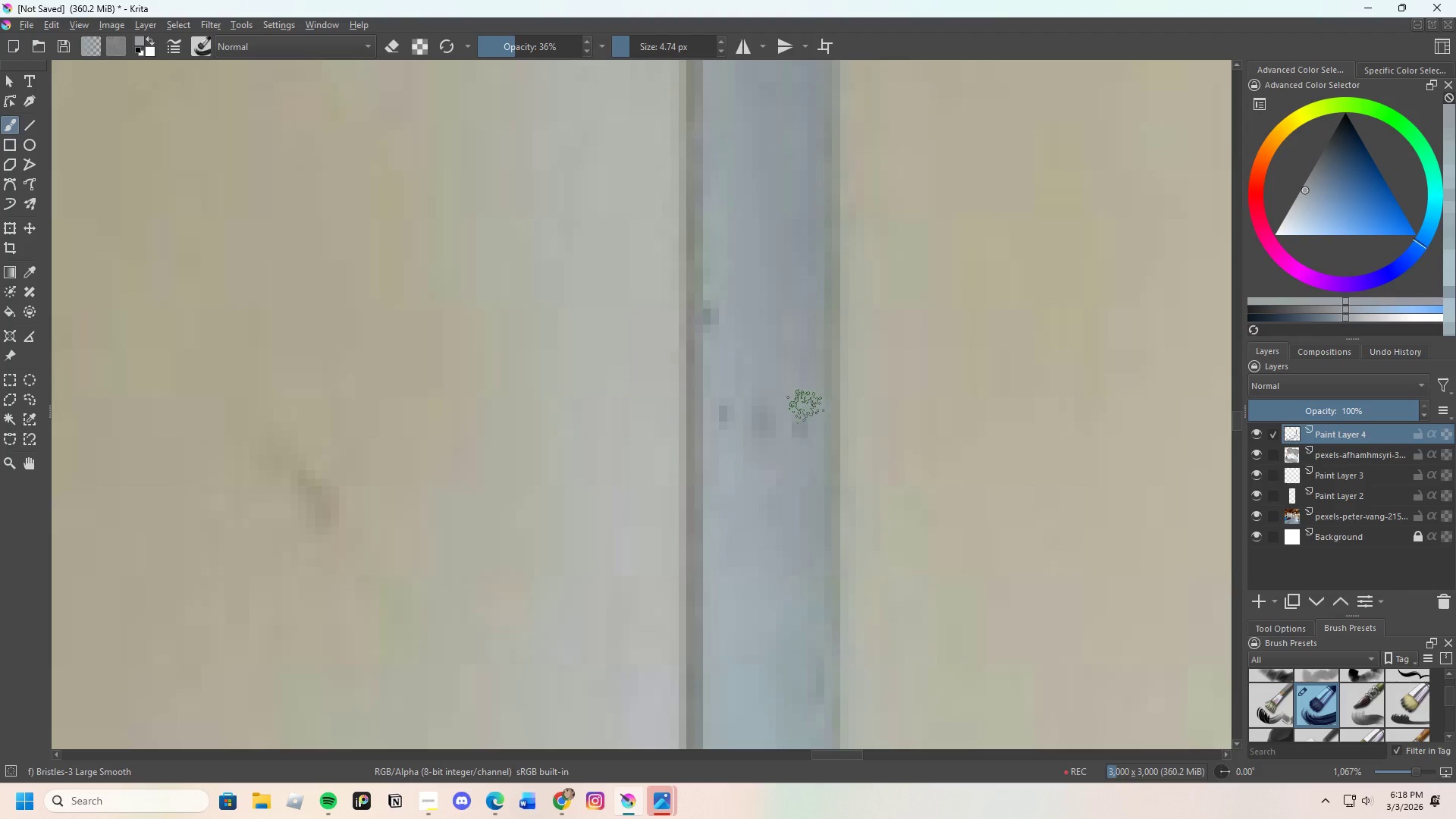 
left_click_drag(start_coordinate=[802, 400], to_coordinate=[800, 414])
 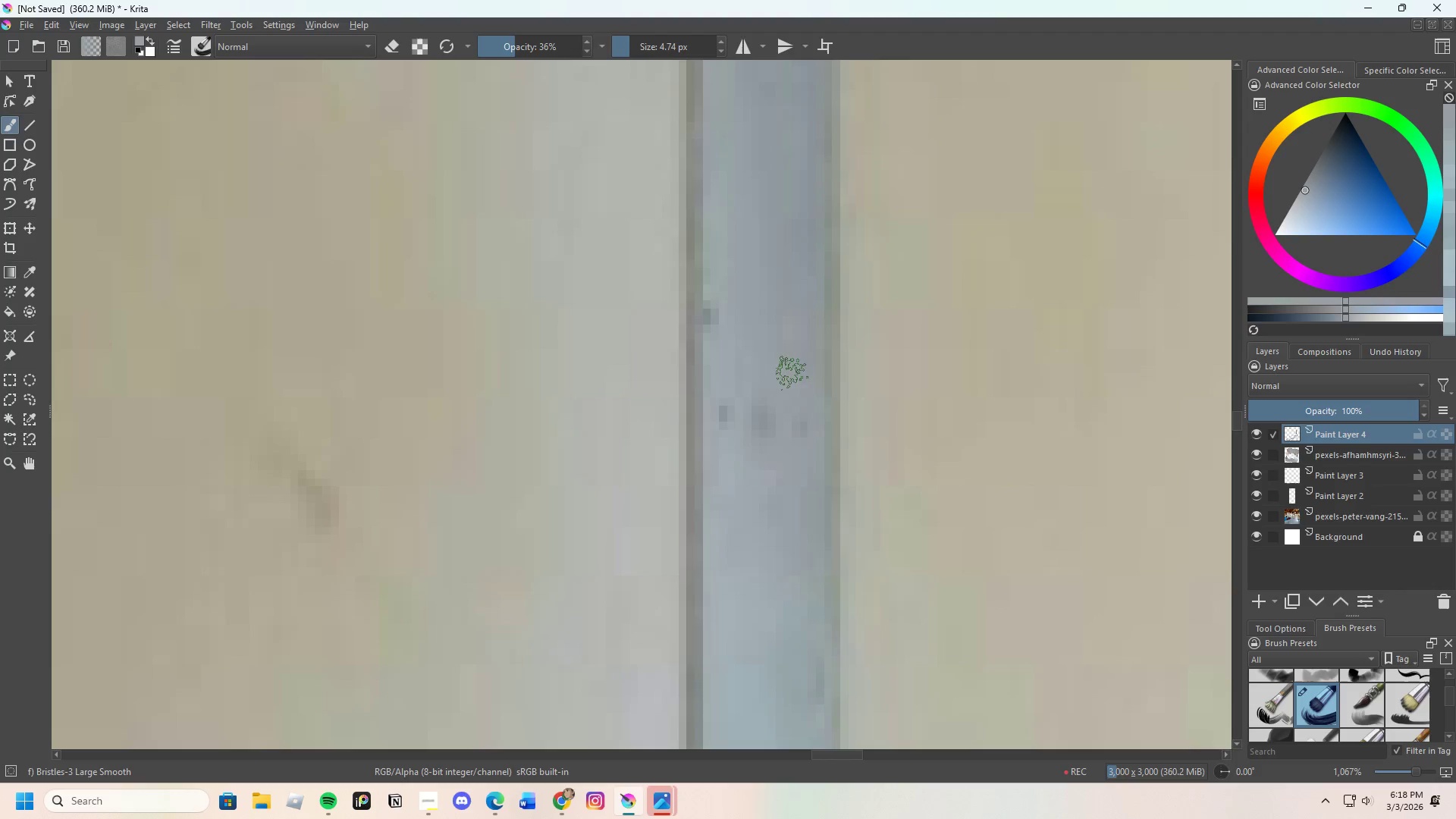 
key(Control+ControlLeft)
 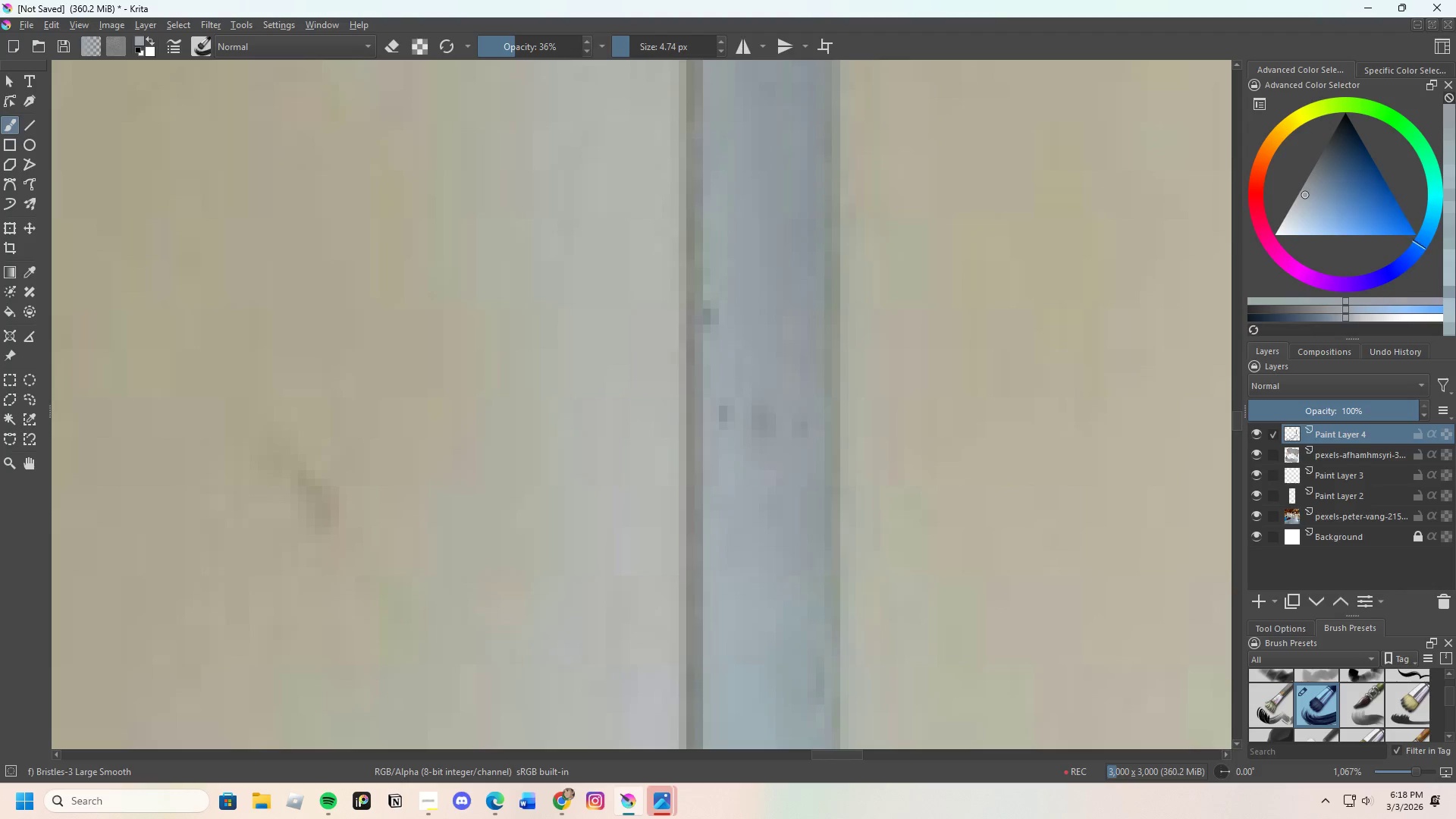 
left_click_drag(start_coordinate=[728, 394], to_coordinate=[725, 401])
 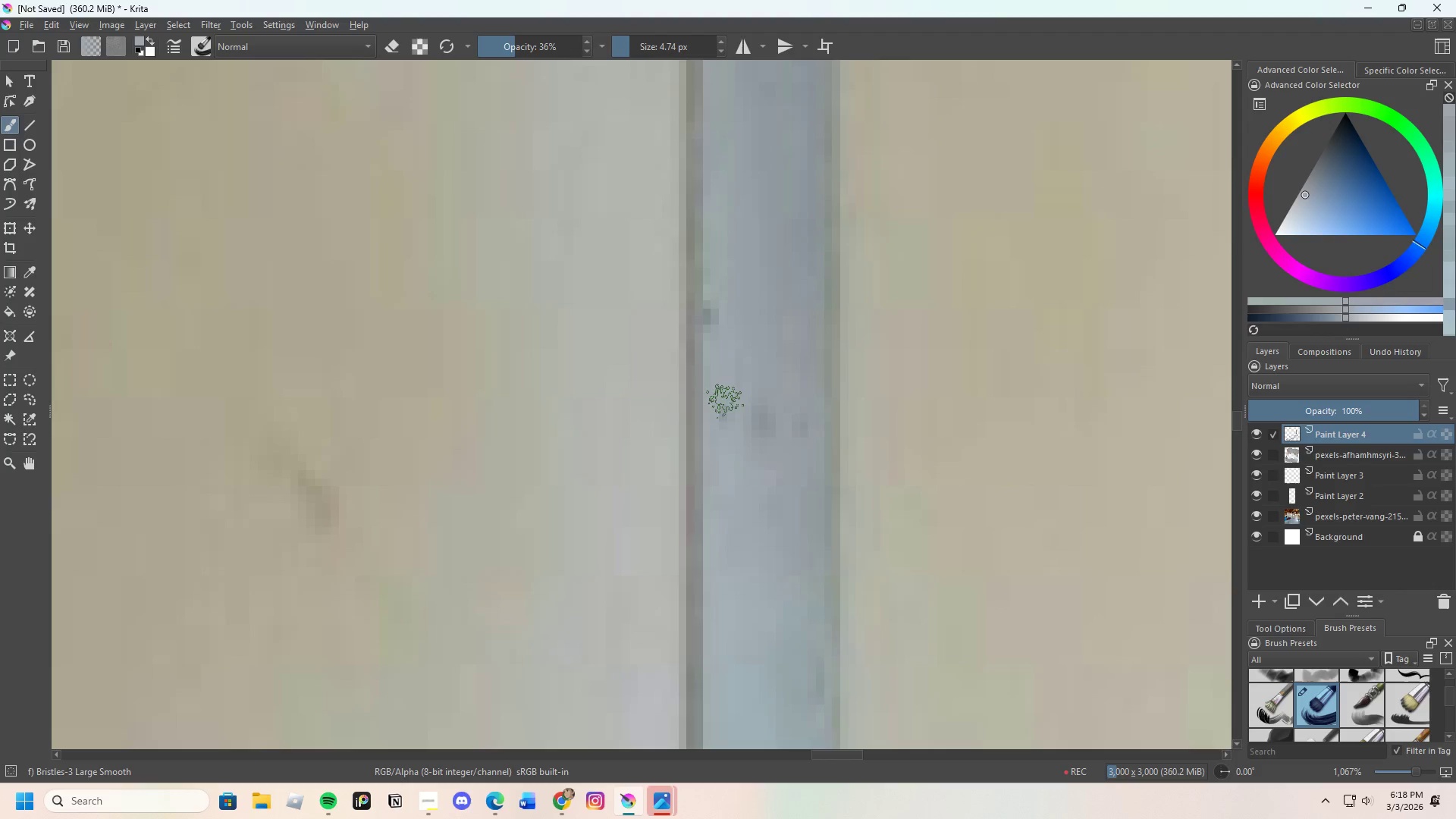 
left_click_drag(start_coordinate=[724, 406], to_coordinate=[734, 388])
 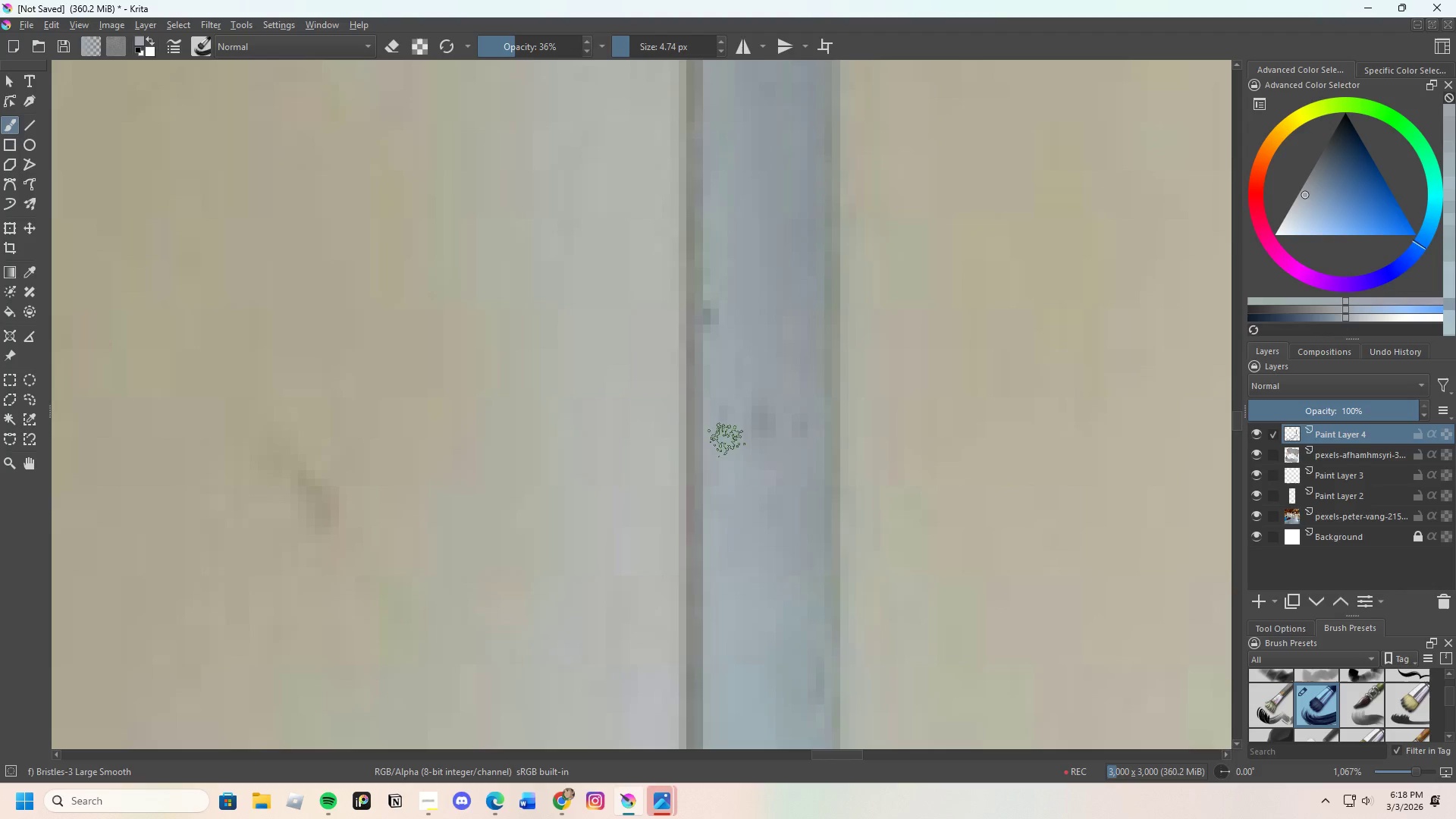 
left_click_drag(start_coordinate=[735, 375], to_coordinate=[739, 390])
 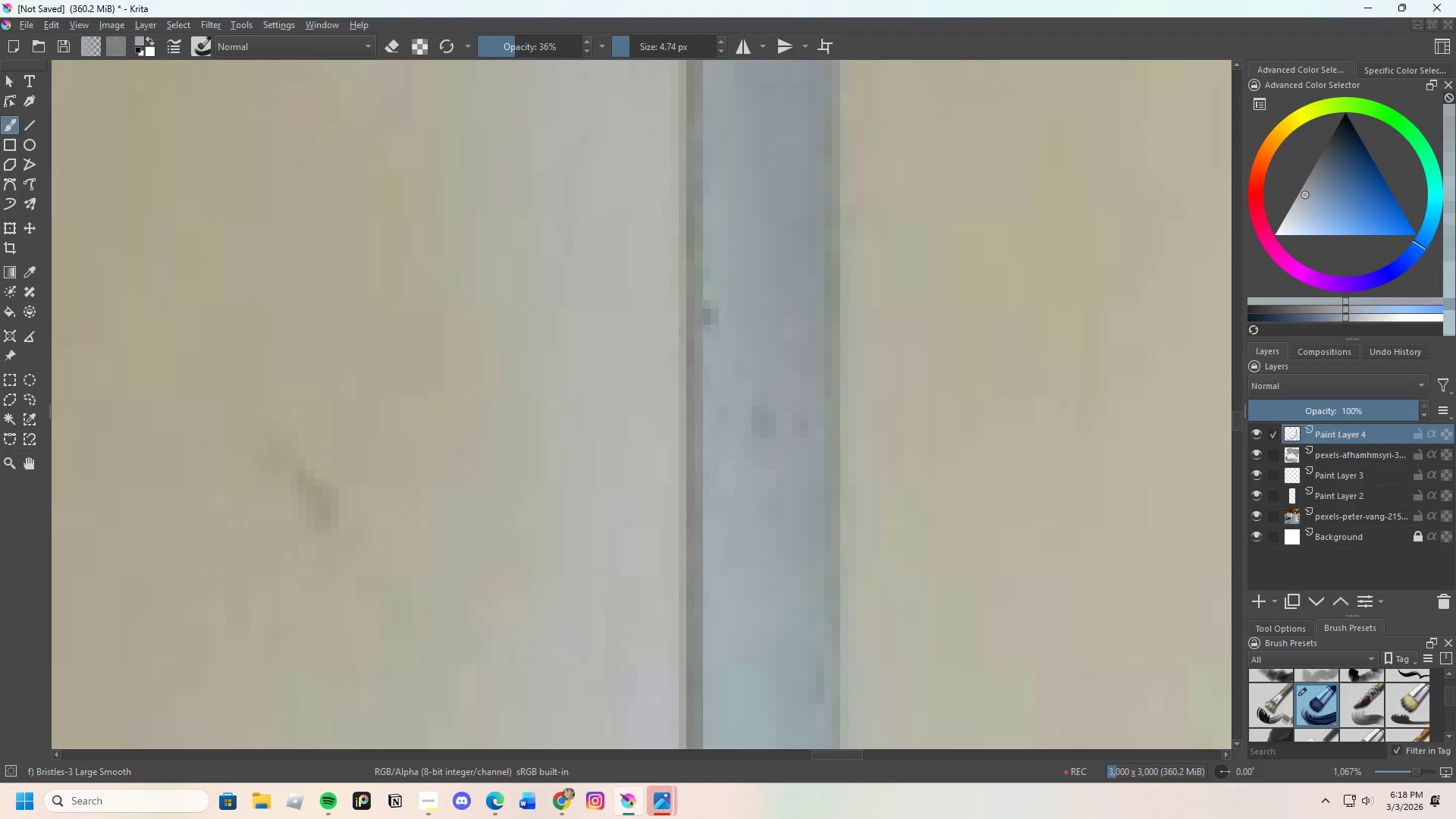 
key(Control+ControlLeft)
 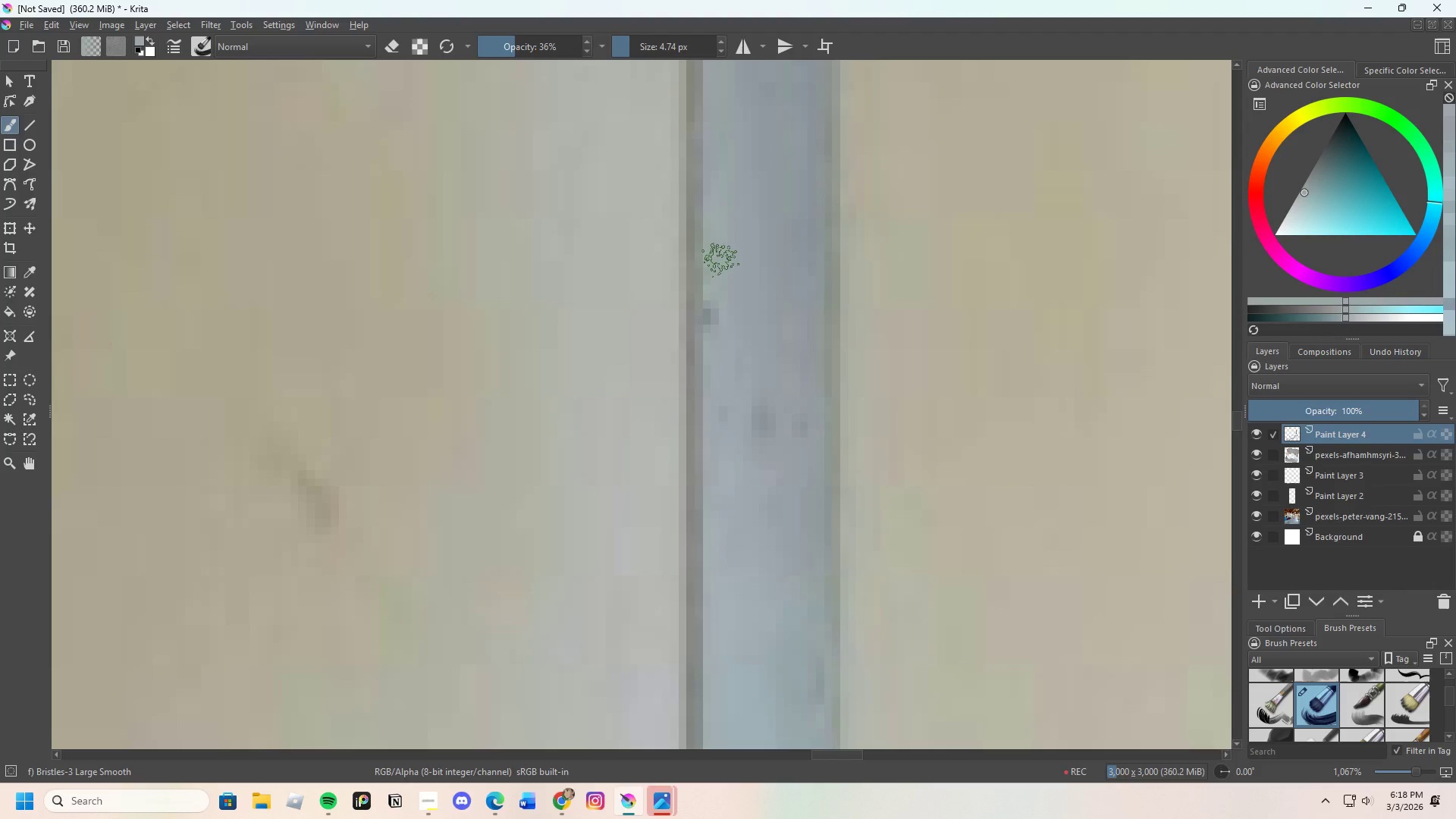 
left_click_drag(start_coordinate=[720, 287], to_coordinate=[720, 323])
 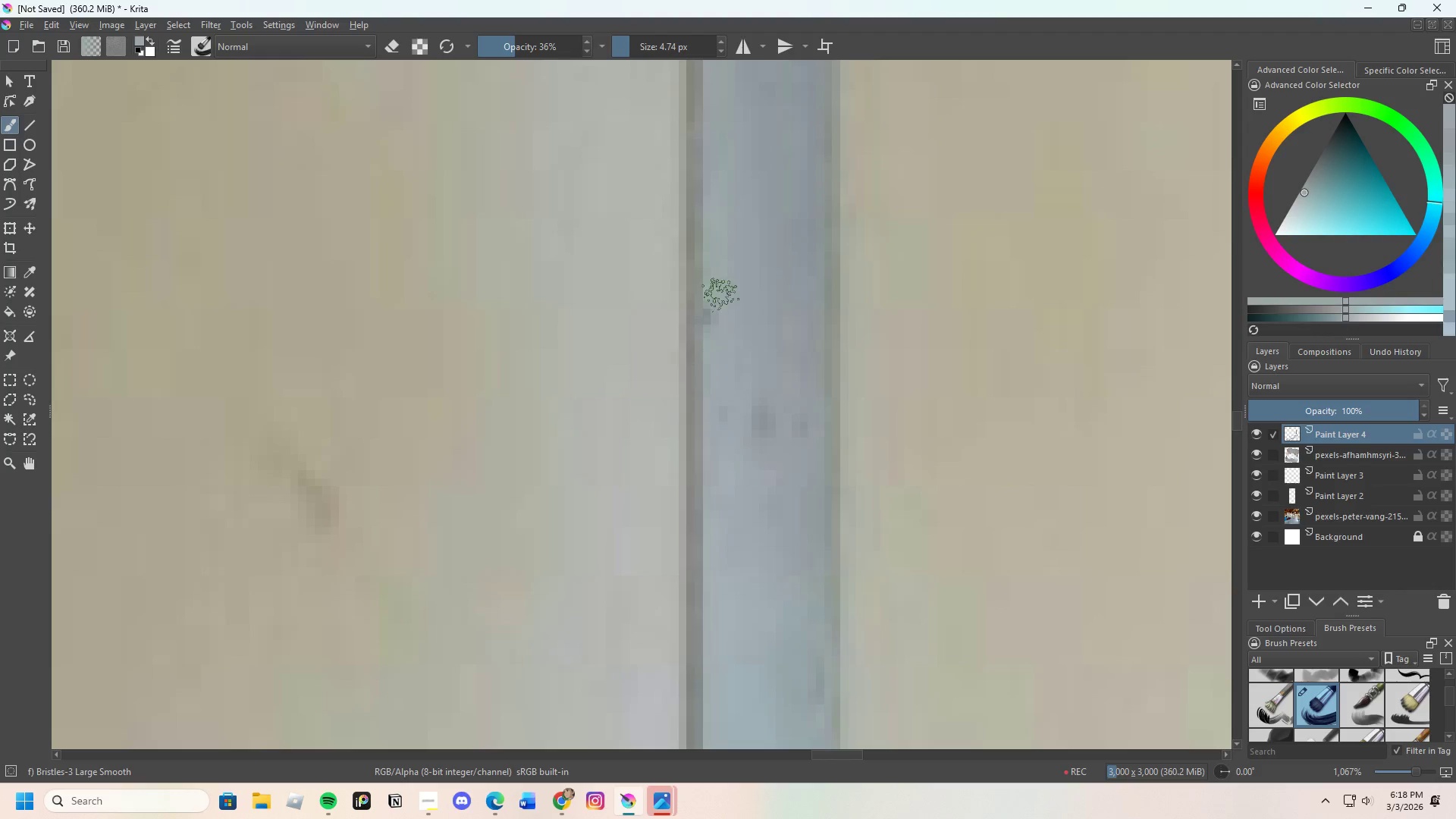 
left_click_drag(start_coordinate=[720, 295], to_coordinate=[723, 306])
 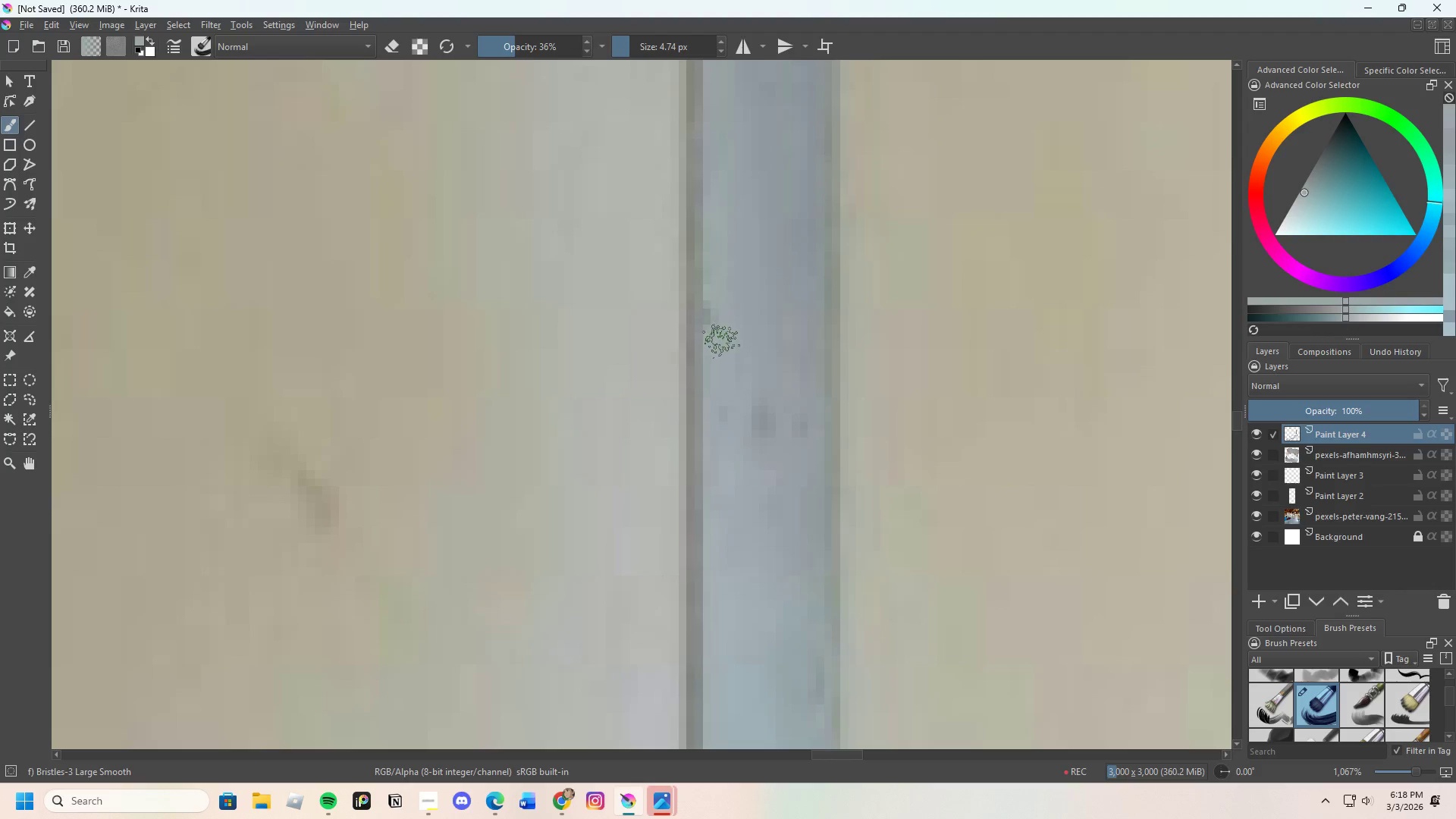 
left_click_drag(start_coordinate=[723, 289], to_coordinate=[722, 347])
 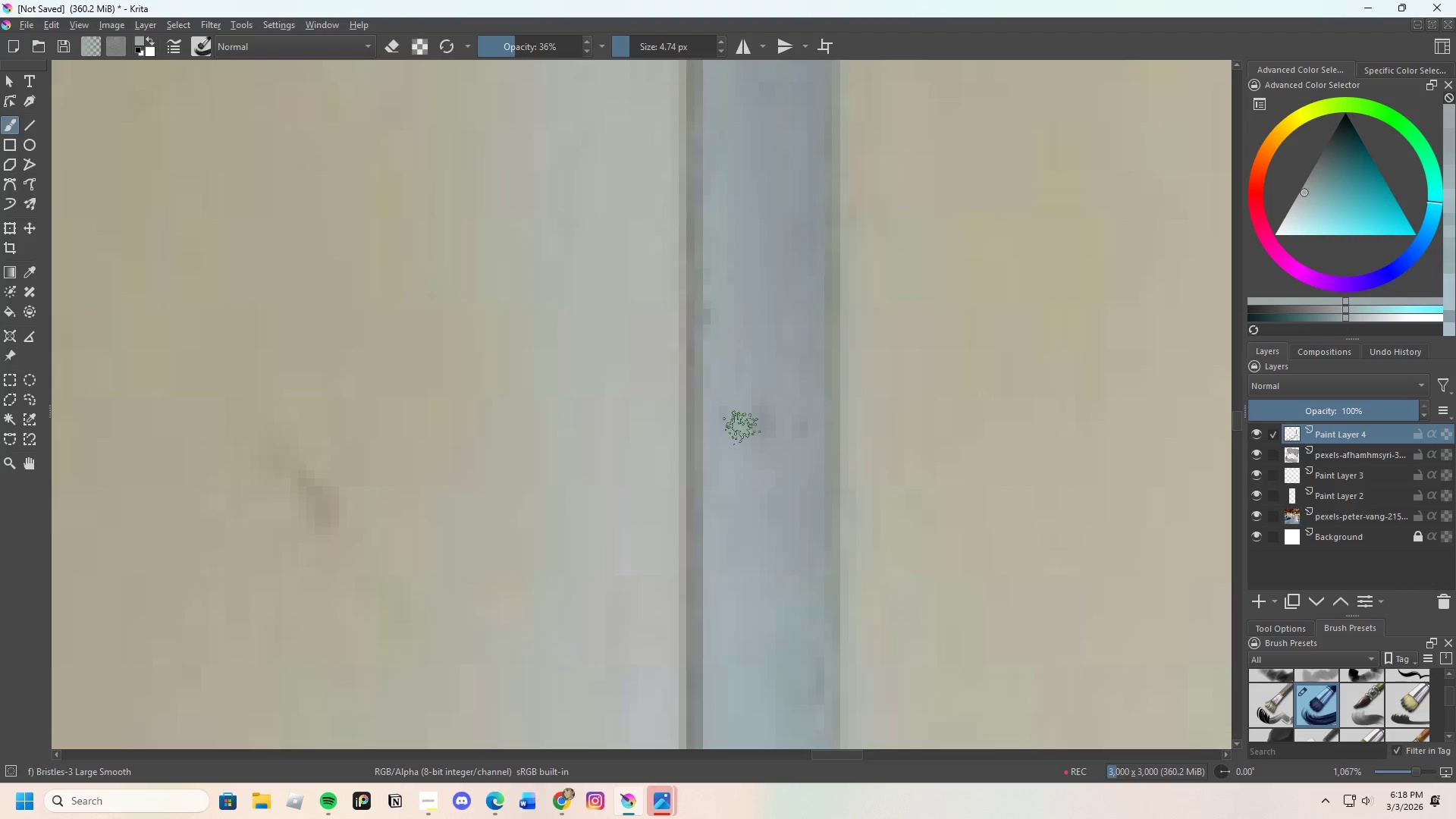 
scroll: coordinate [742, 428], scroll_direction: down, amount: 3.0
 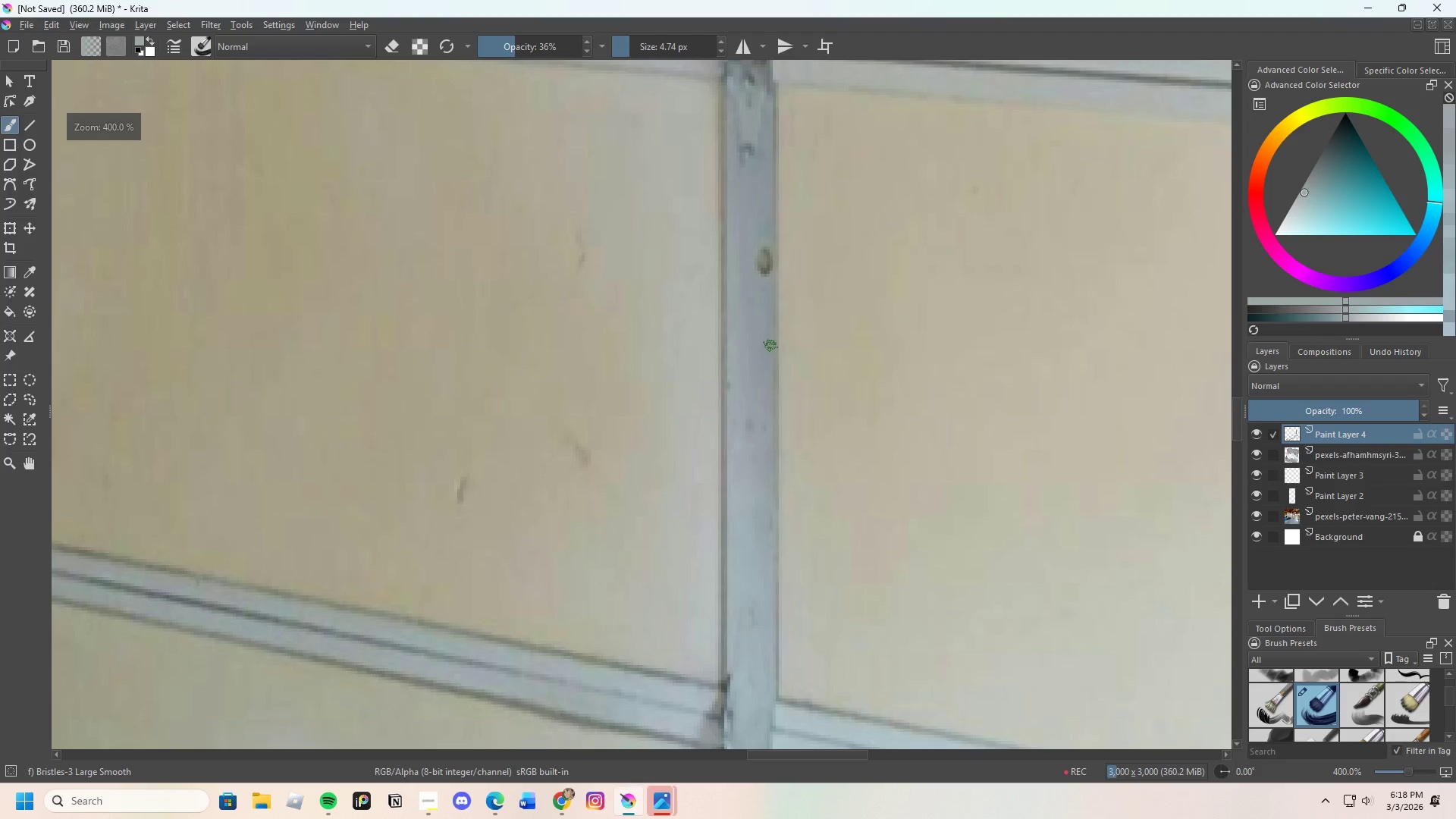 
key(Control+ControlLeft)
 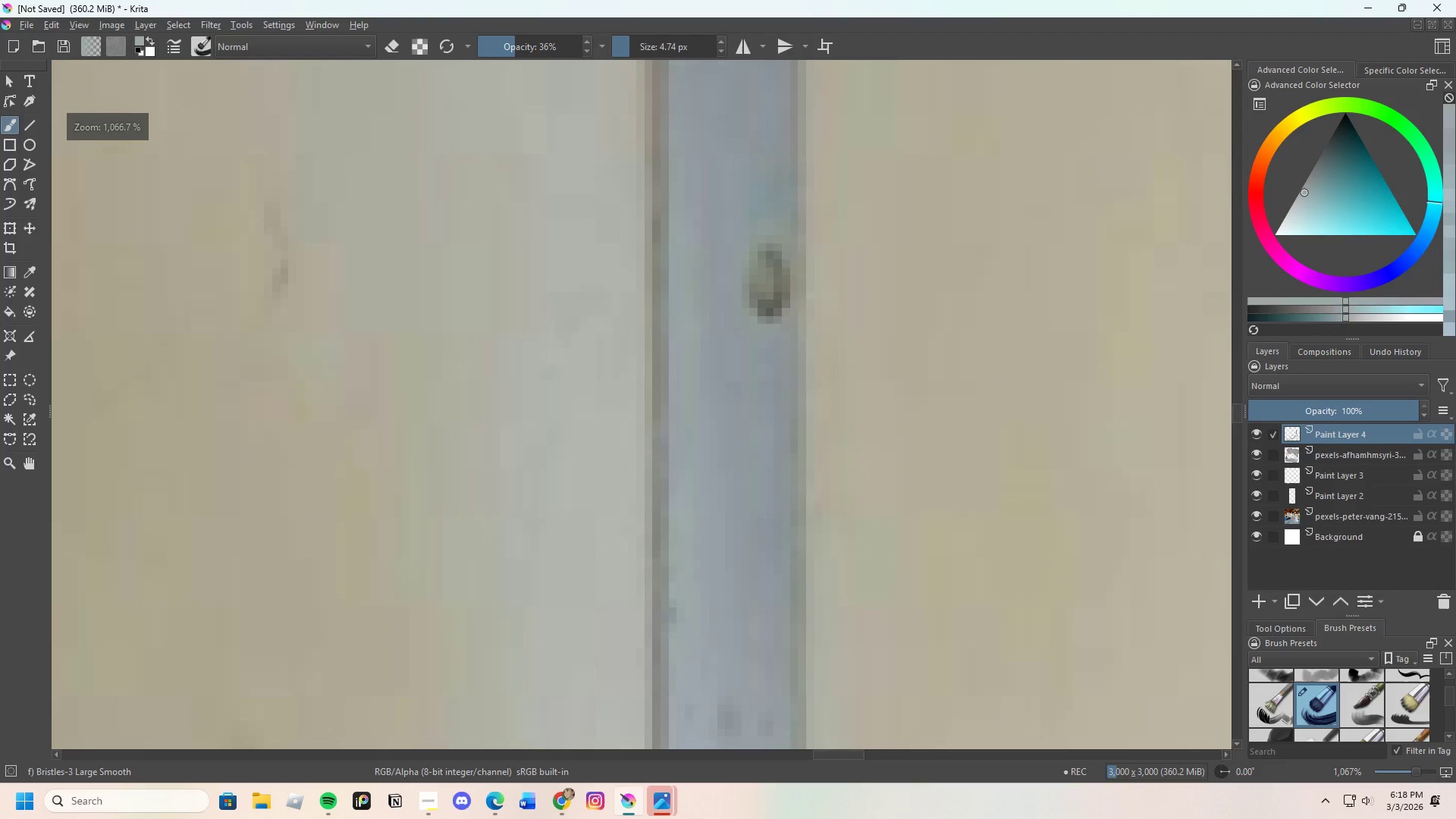 
left_click([767, 197])
 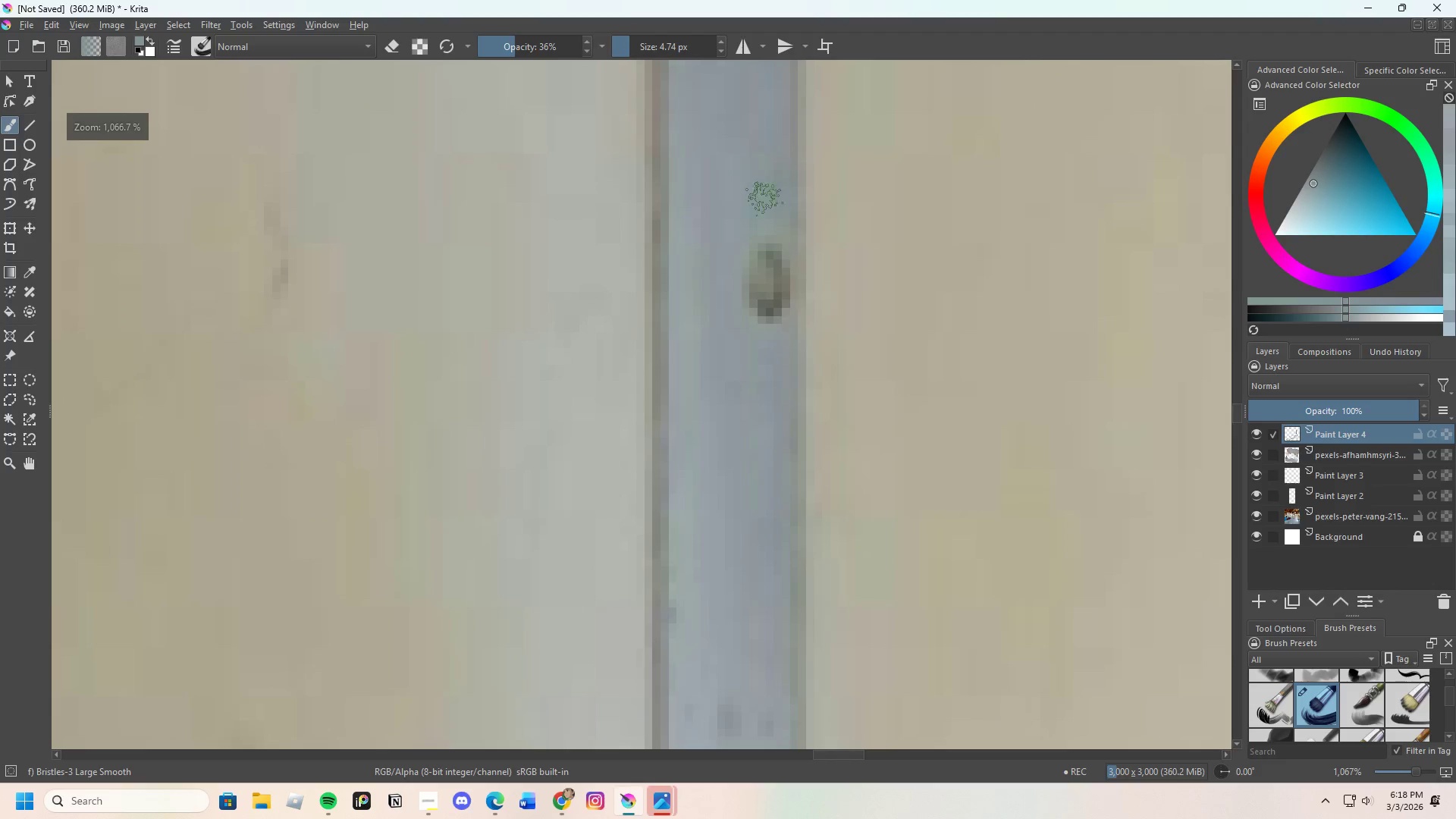 
left_click_drag(start_coordinate=[758, 242], to_coordinate=[753, 284])
 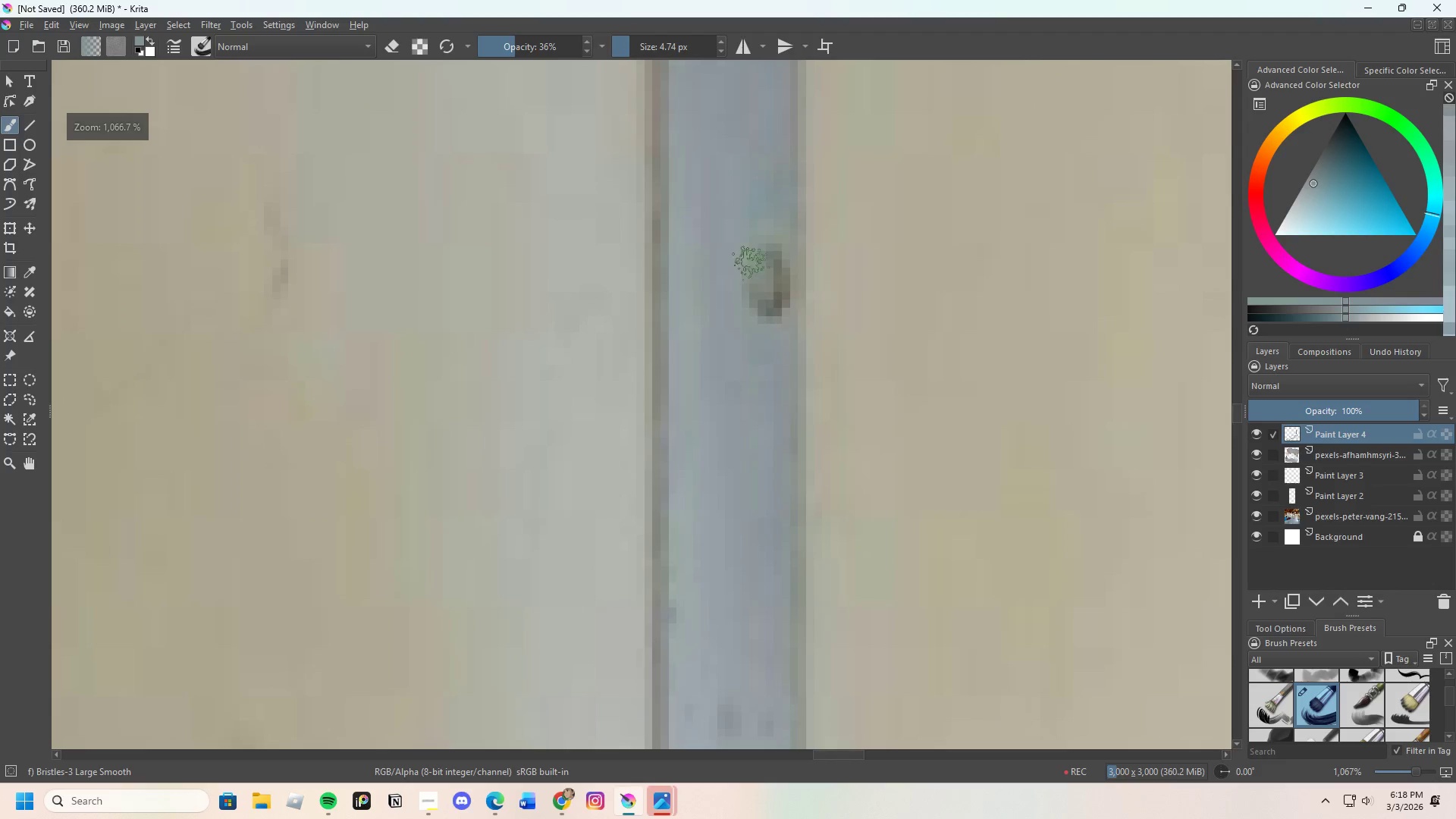 
scroll: coordinate [760, 239], scroll_direction: up, amount: 3.0
 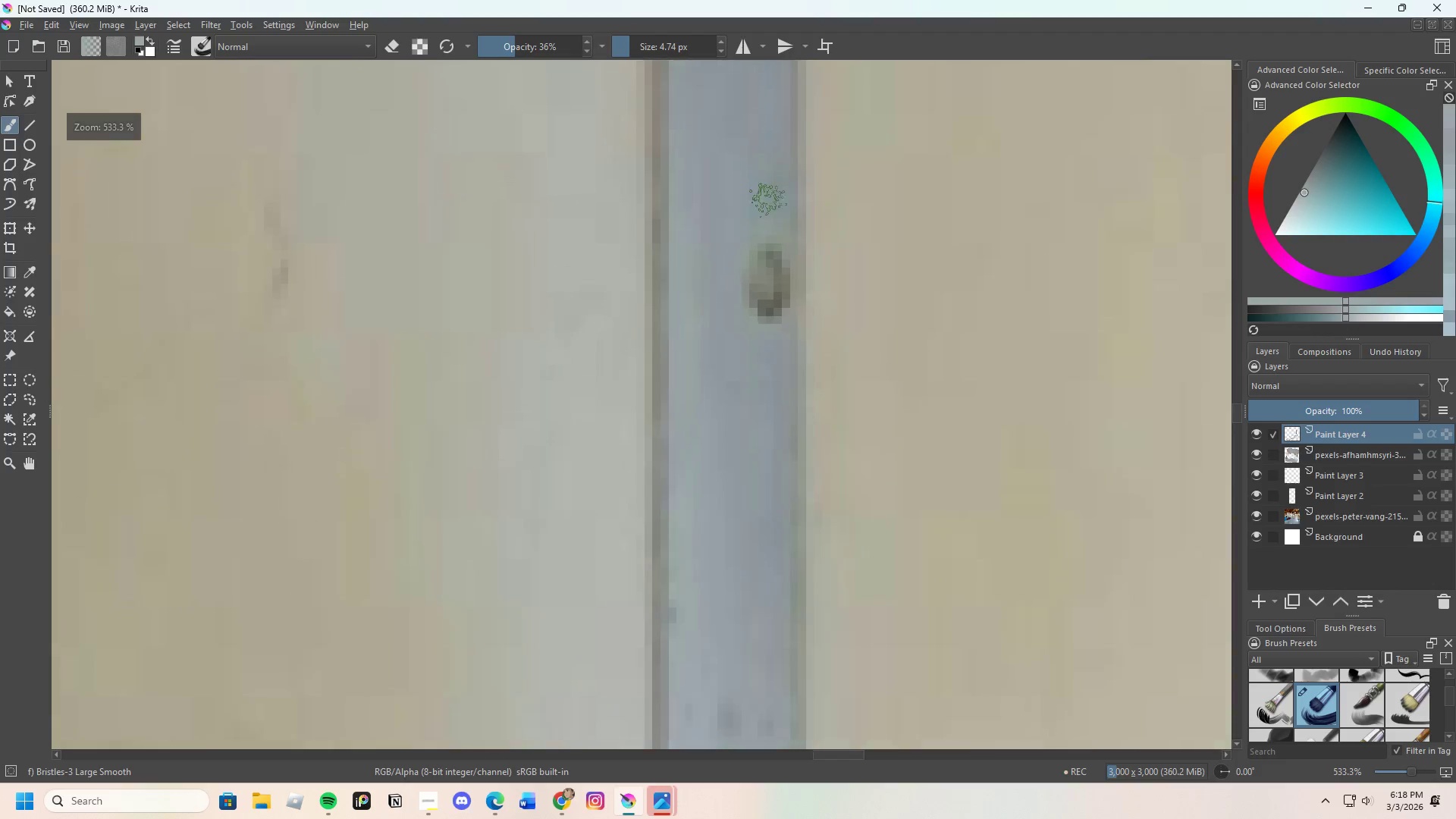 
left_click_drag(start_coordinate=[735, 207], to_coordinate=[754, 201])
 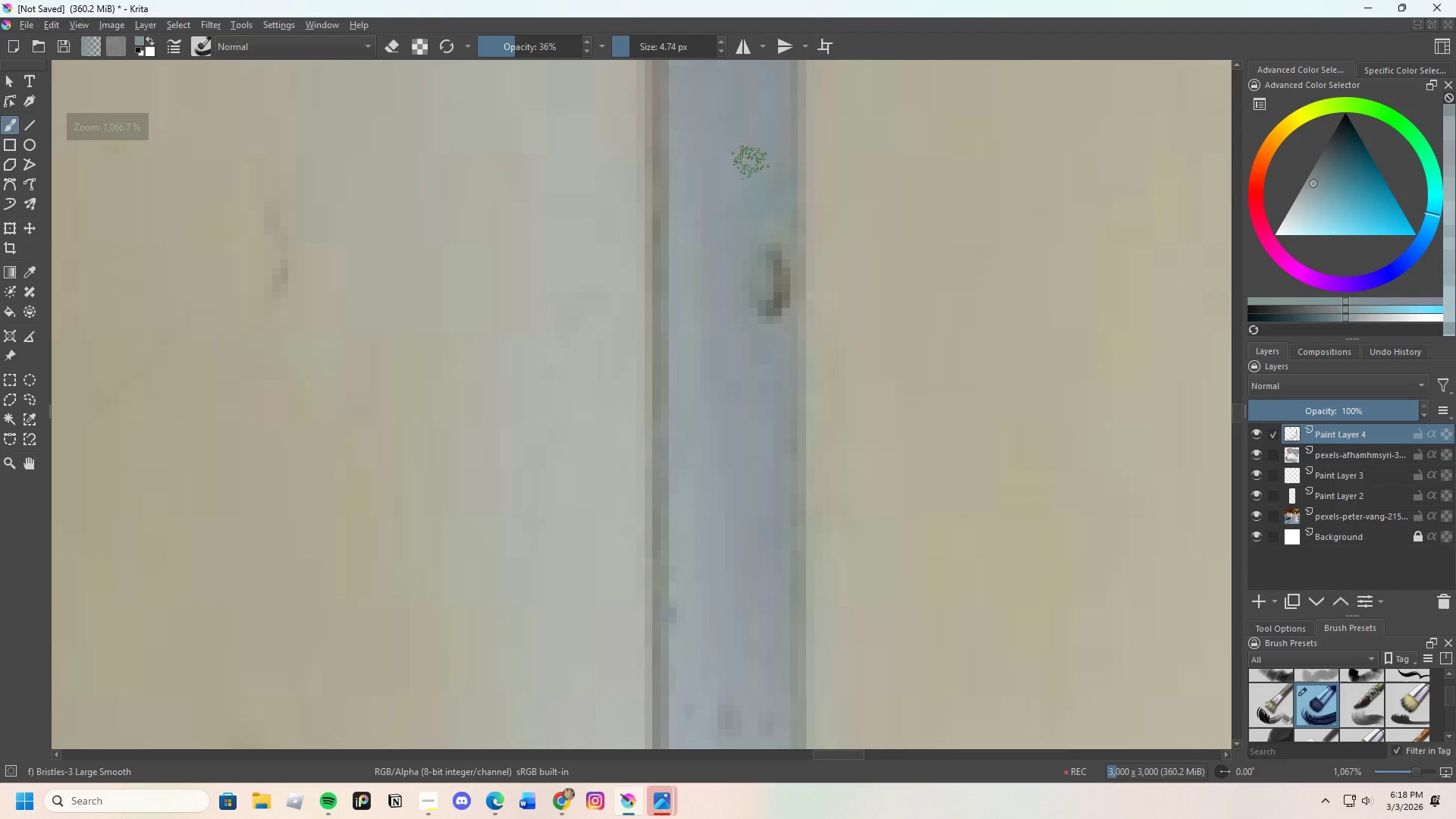 
left_click_drag(start_coordinate=[750, 162], to_coordinate=[764, 225])
 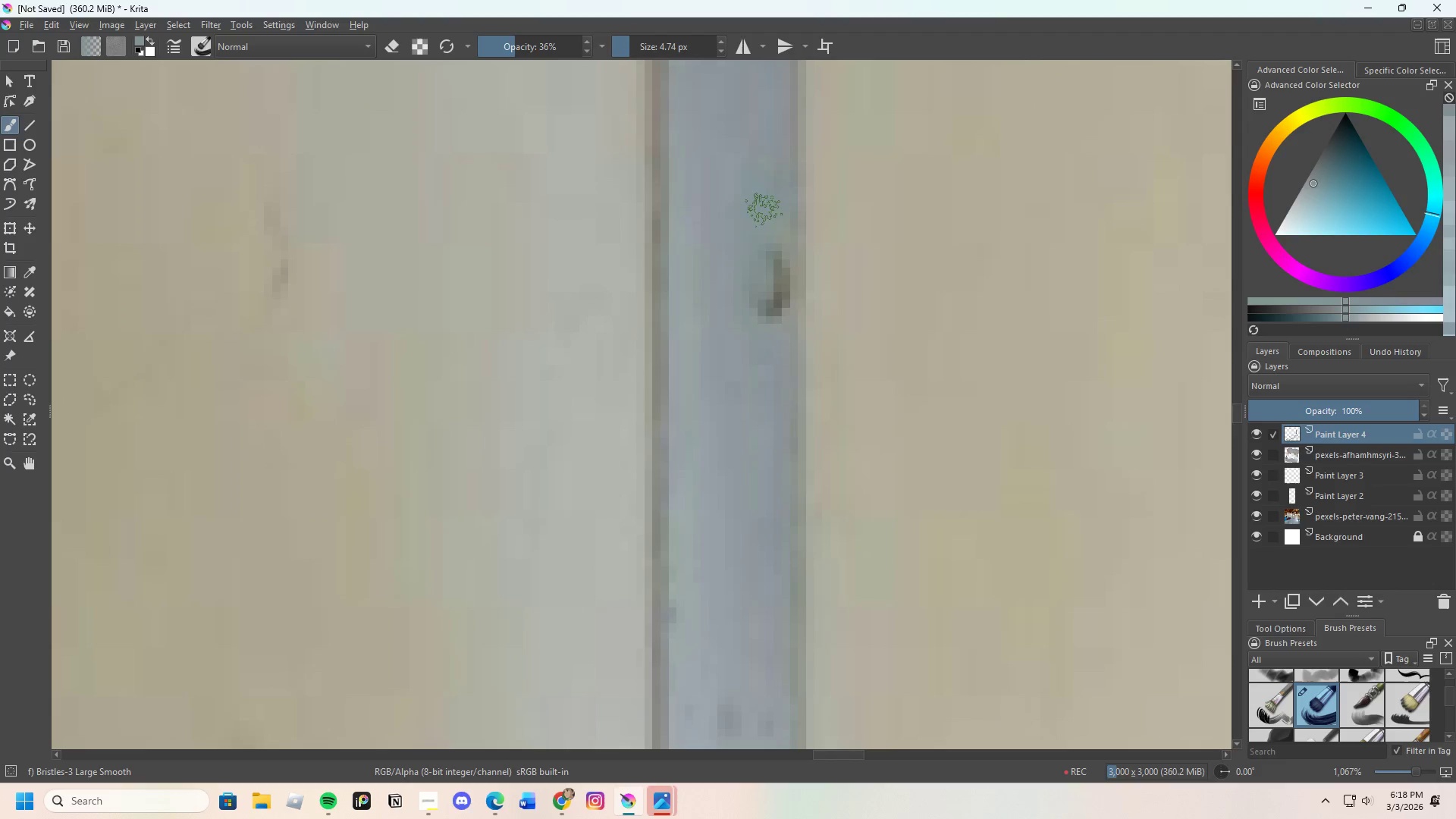 
left_click_drag(start_coordinate=[763, 220], to_coordinate=[767, 242])
 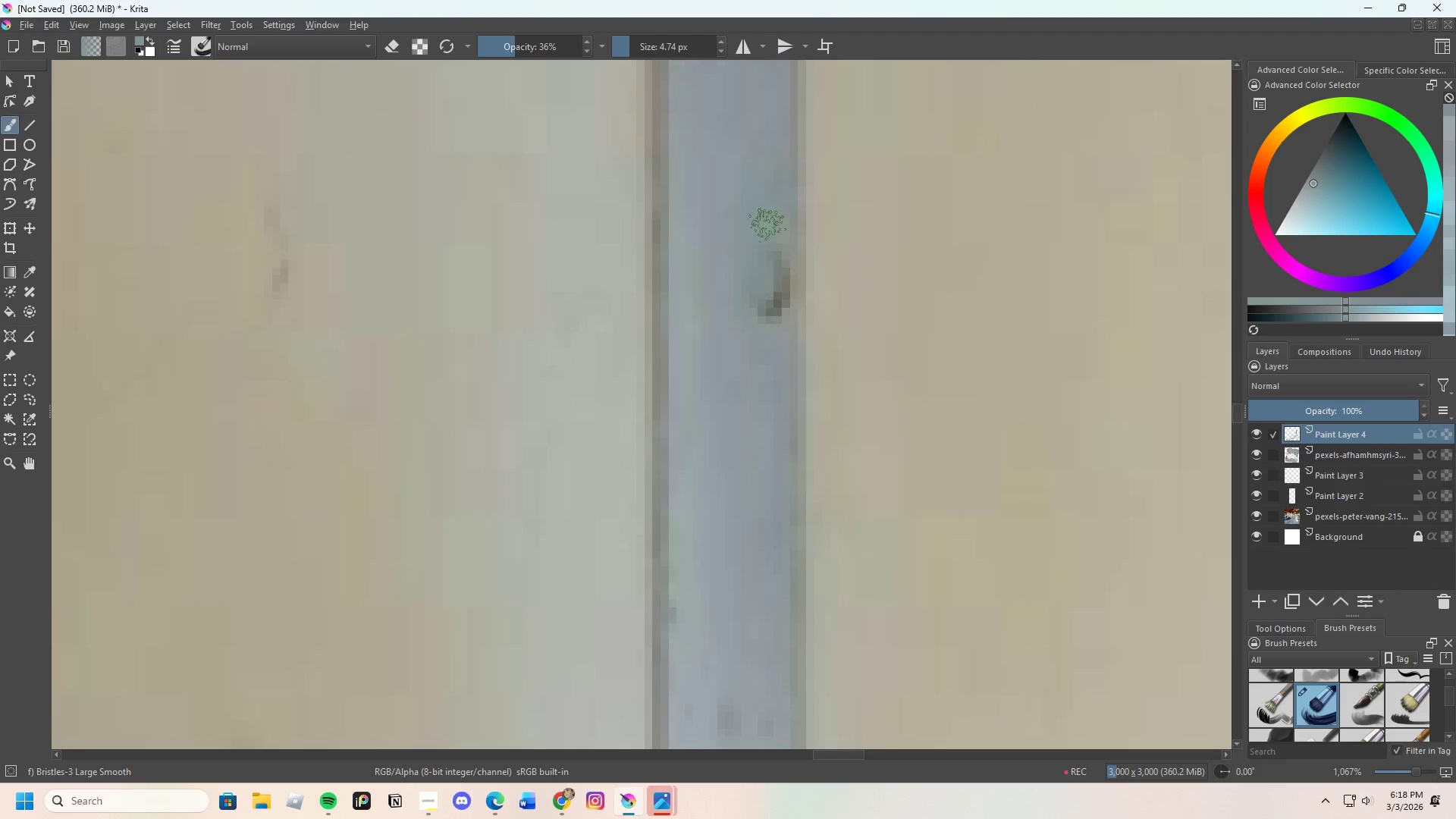 
left_click_drag(start_coordinate=[767, 237], to_coordinate=[767, 302])
 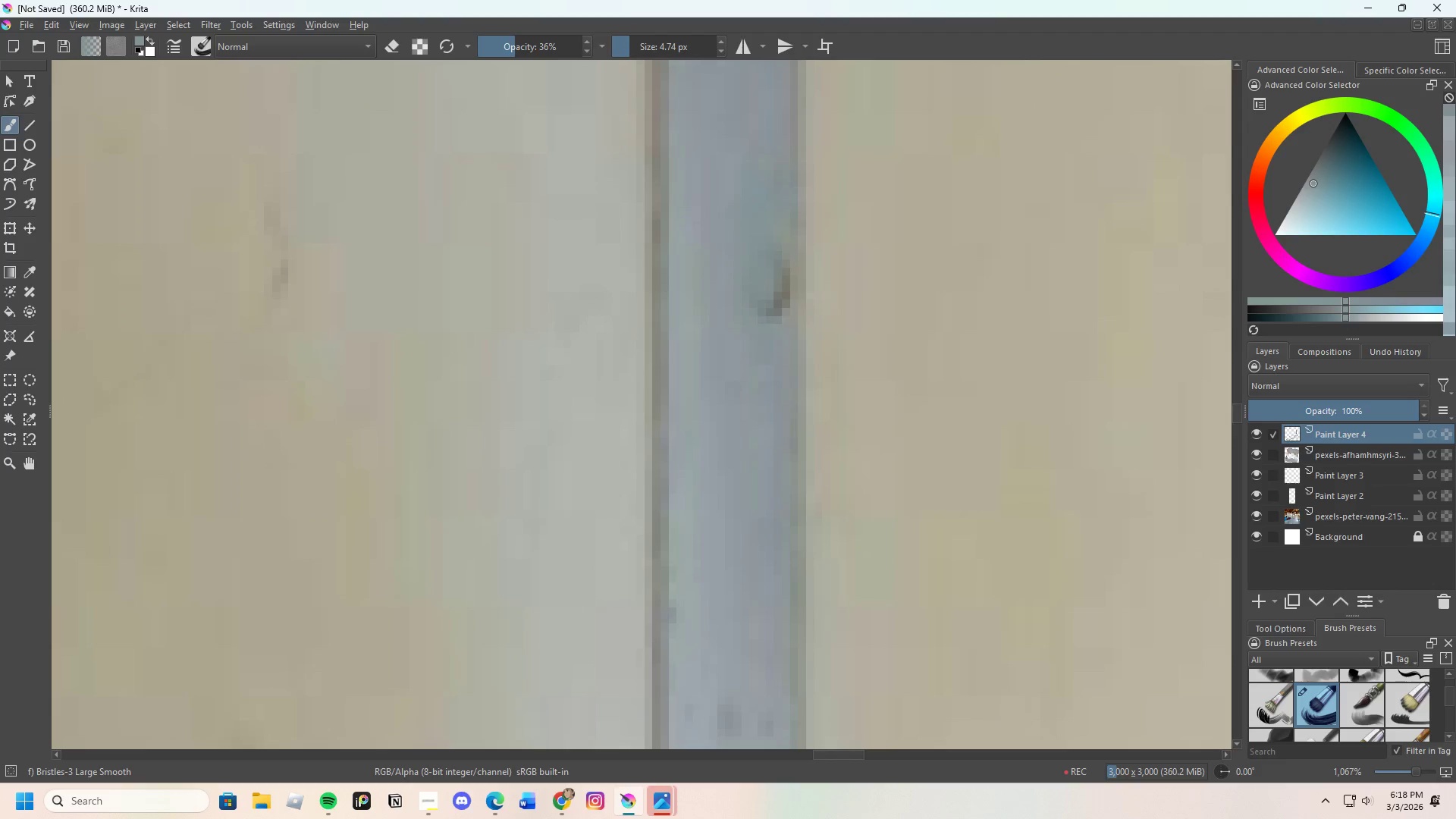 
left_click_drag(start_coordinate=[764, 245], to_coordinate=[783, 260])
 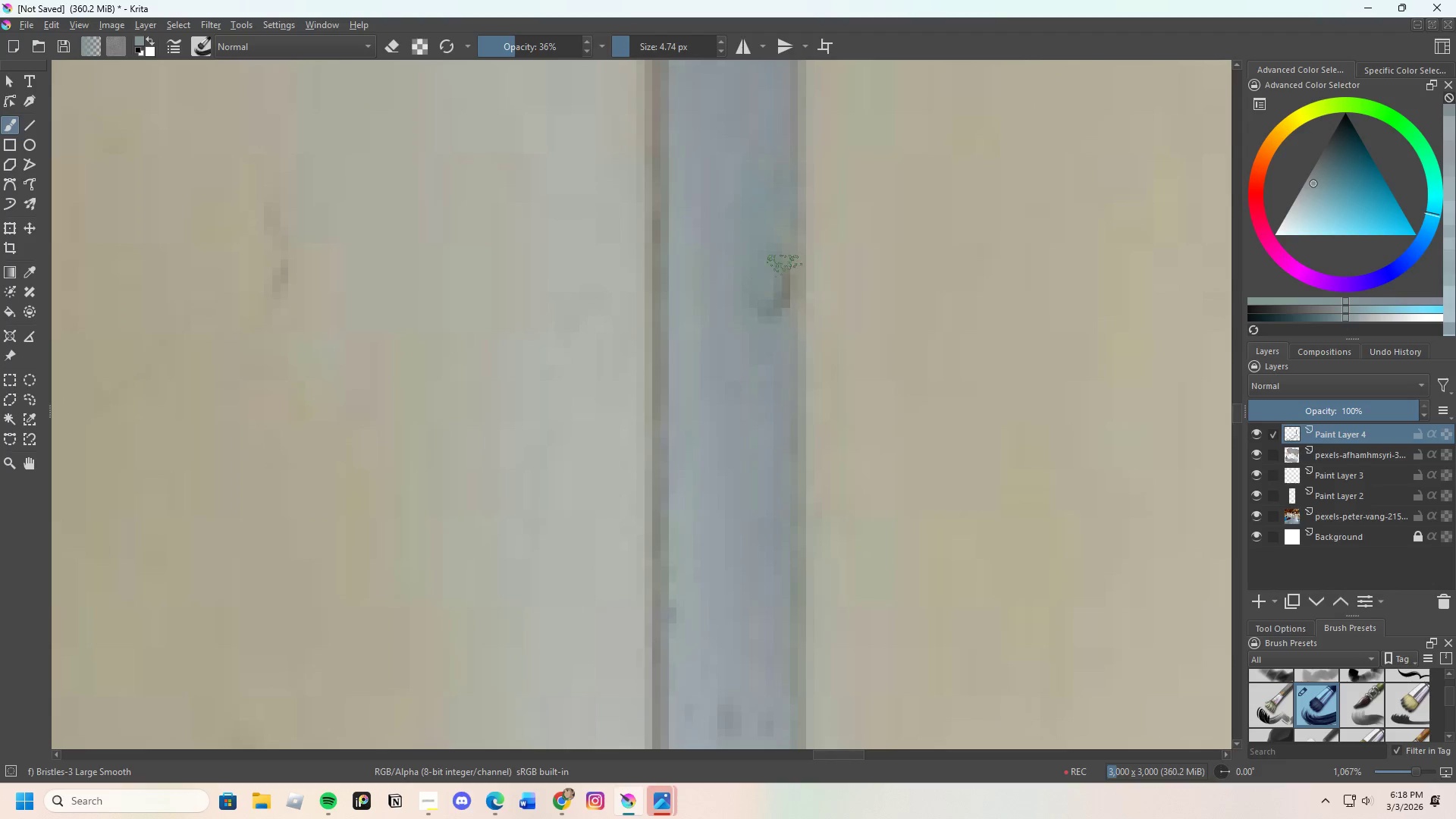 
left_click_drag(start_coordinate=[781, 279], to_coordinate=[779, 268])
 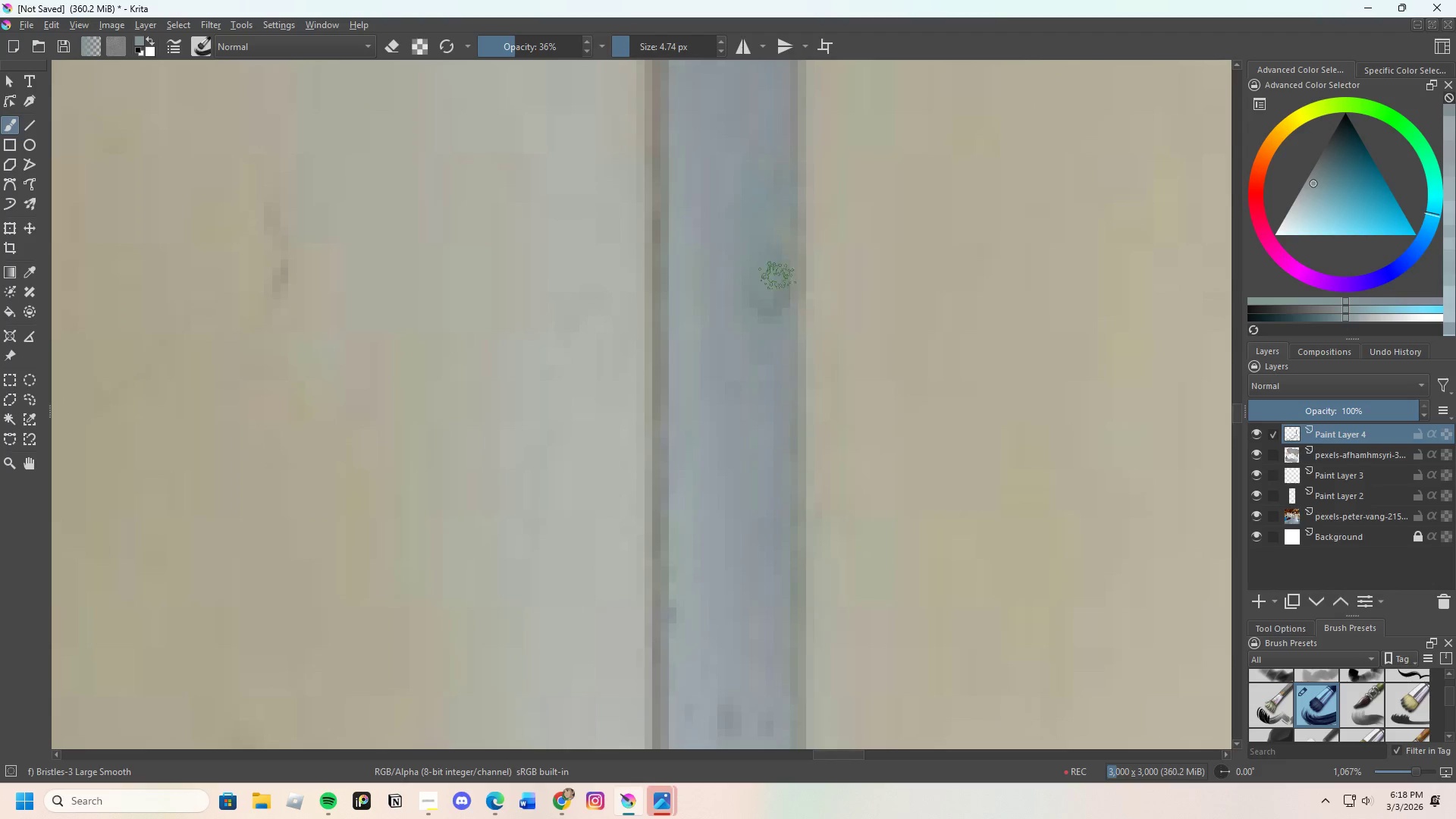 
left_click_drag(start_coordinate=[777, 278], to_coordinate=[770, 279])
 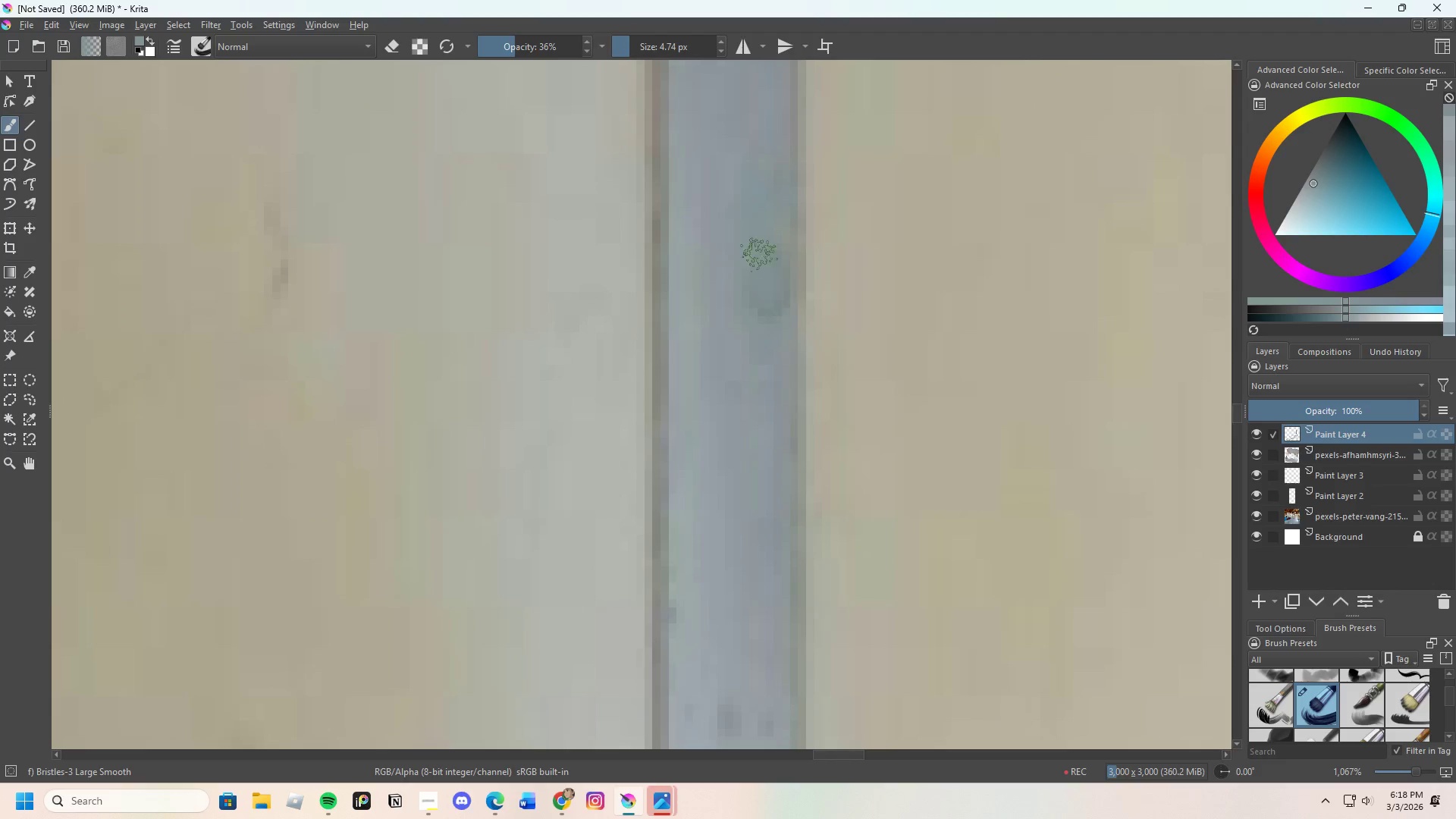 
left_click_drag(start_coordinate=[755, 281], to_coordinate=[766, 290])
 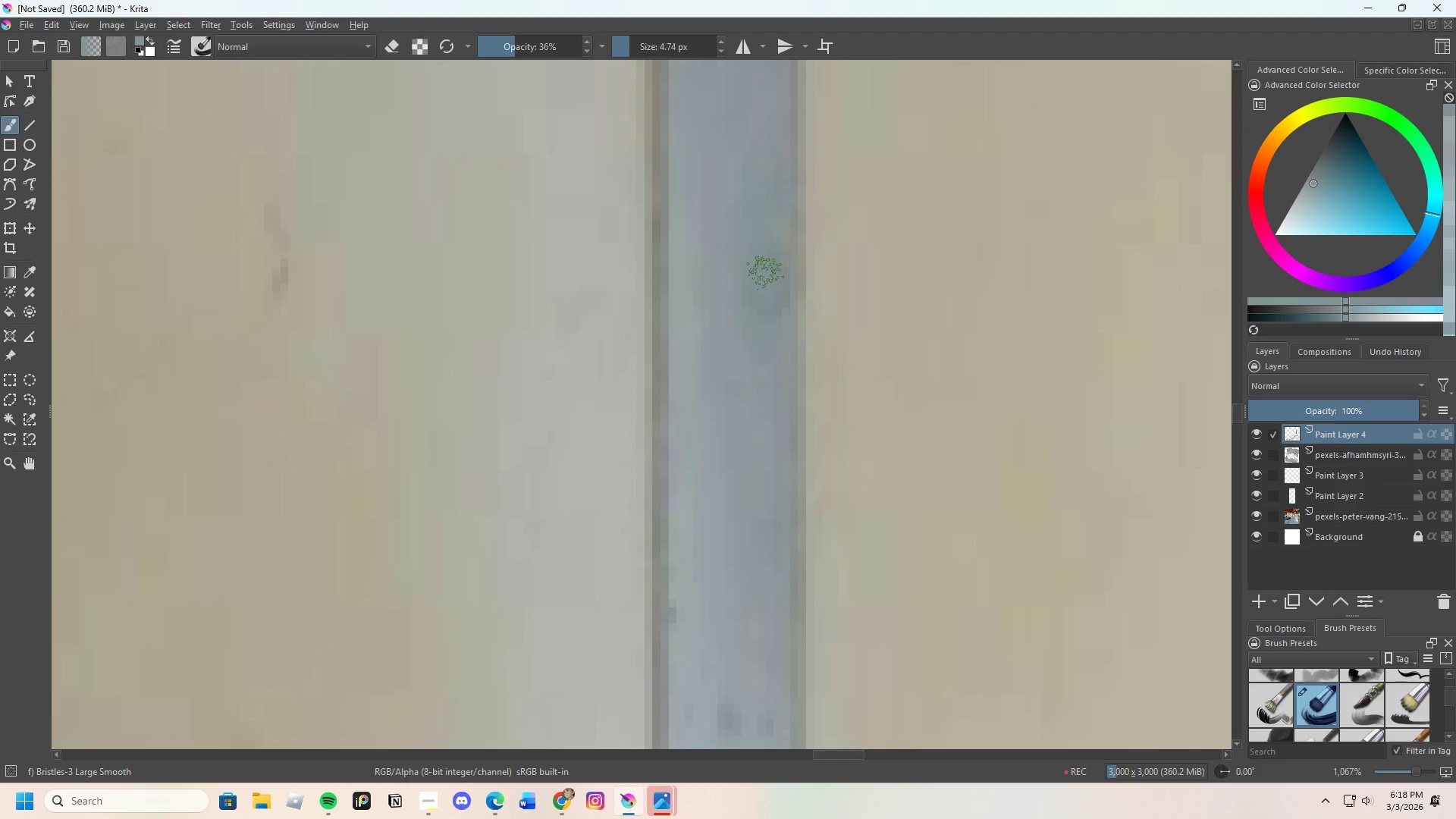 
scroll: coordinate [746, 334], scroll_direction: down, amount: 4.0
 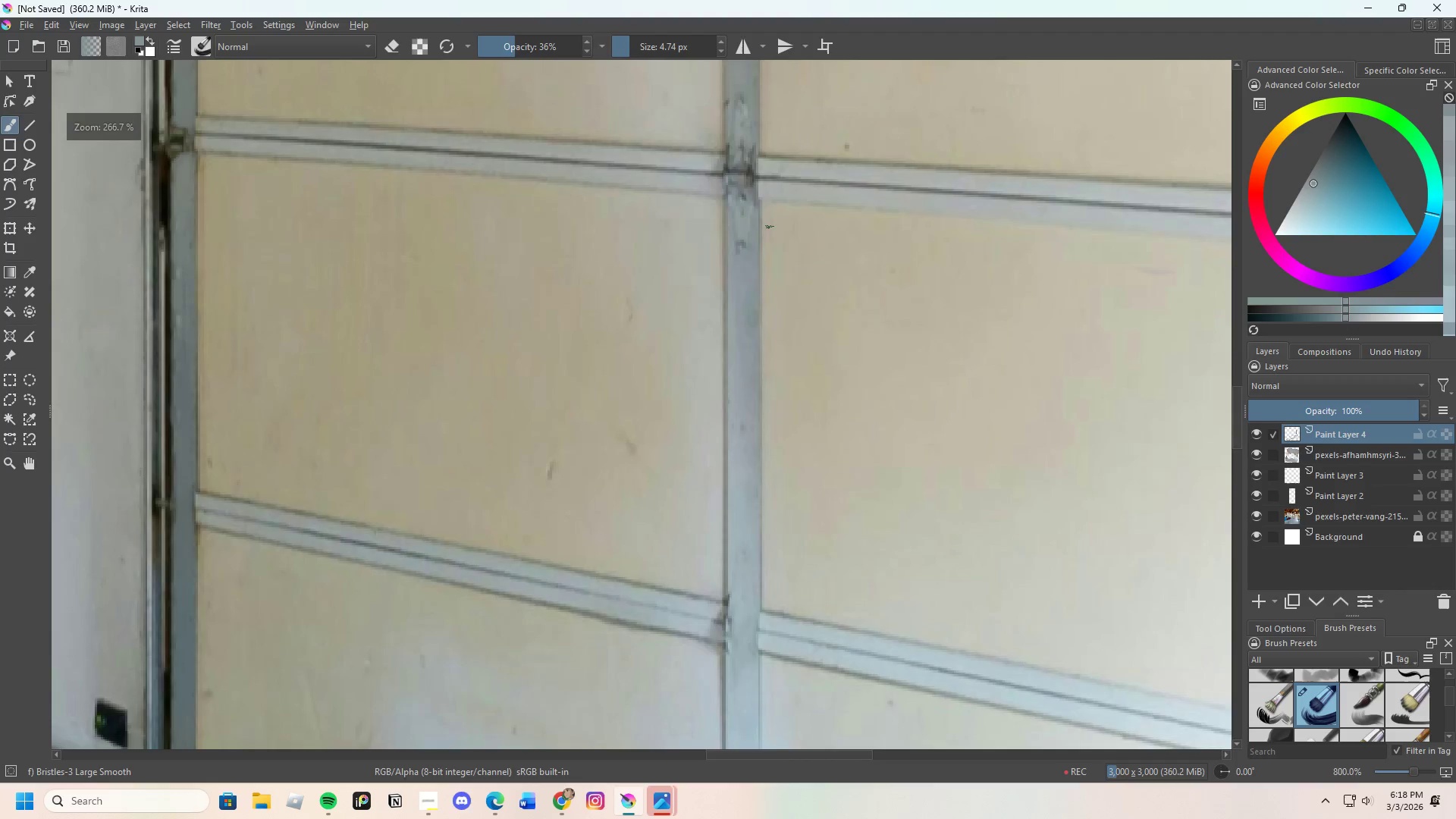 
key(Control+ControlLeft)
 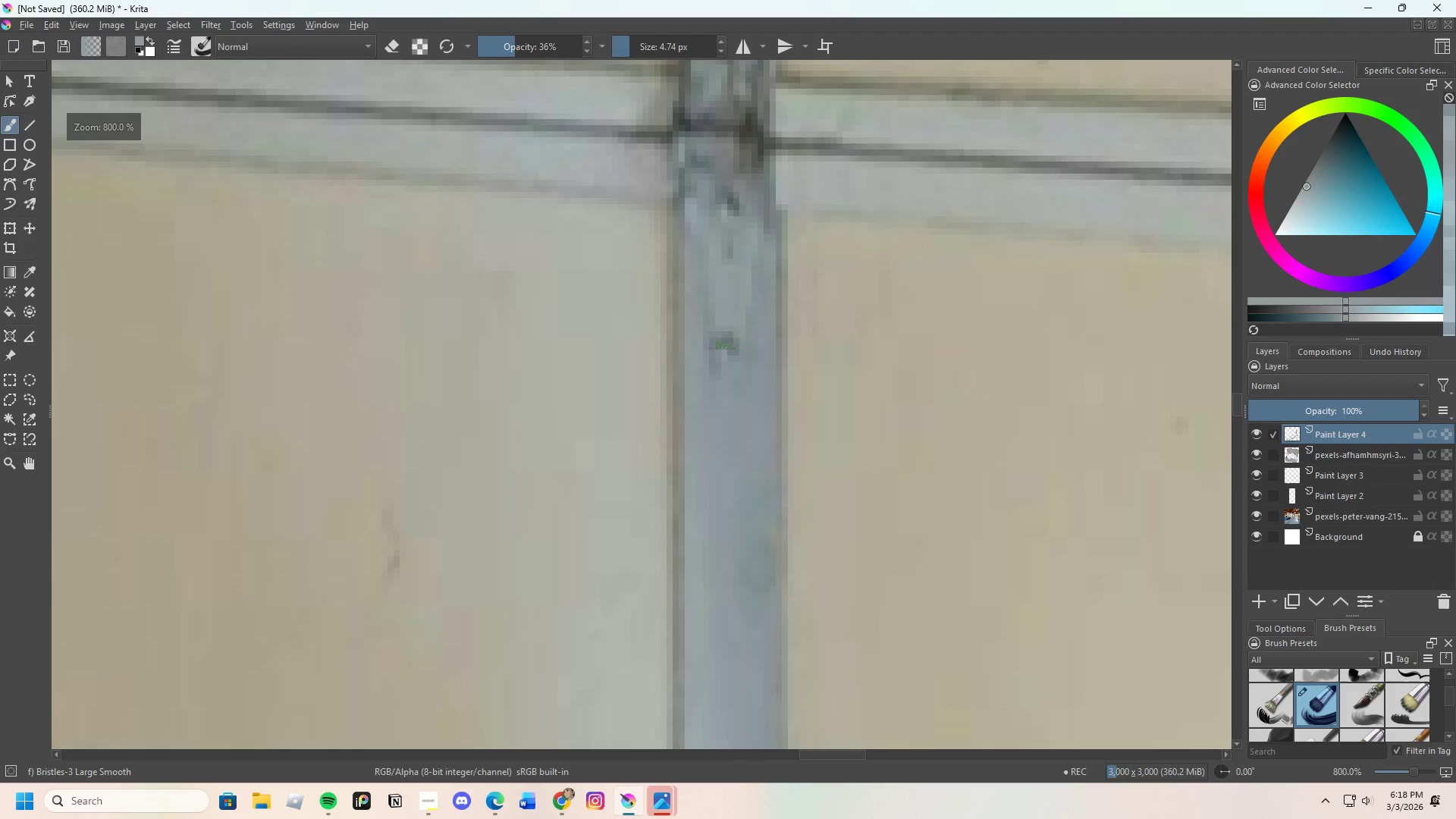 
scroll: coordinate [745, 208], scroll_direction: up, amount: 3.0
 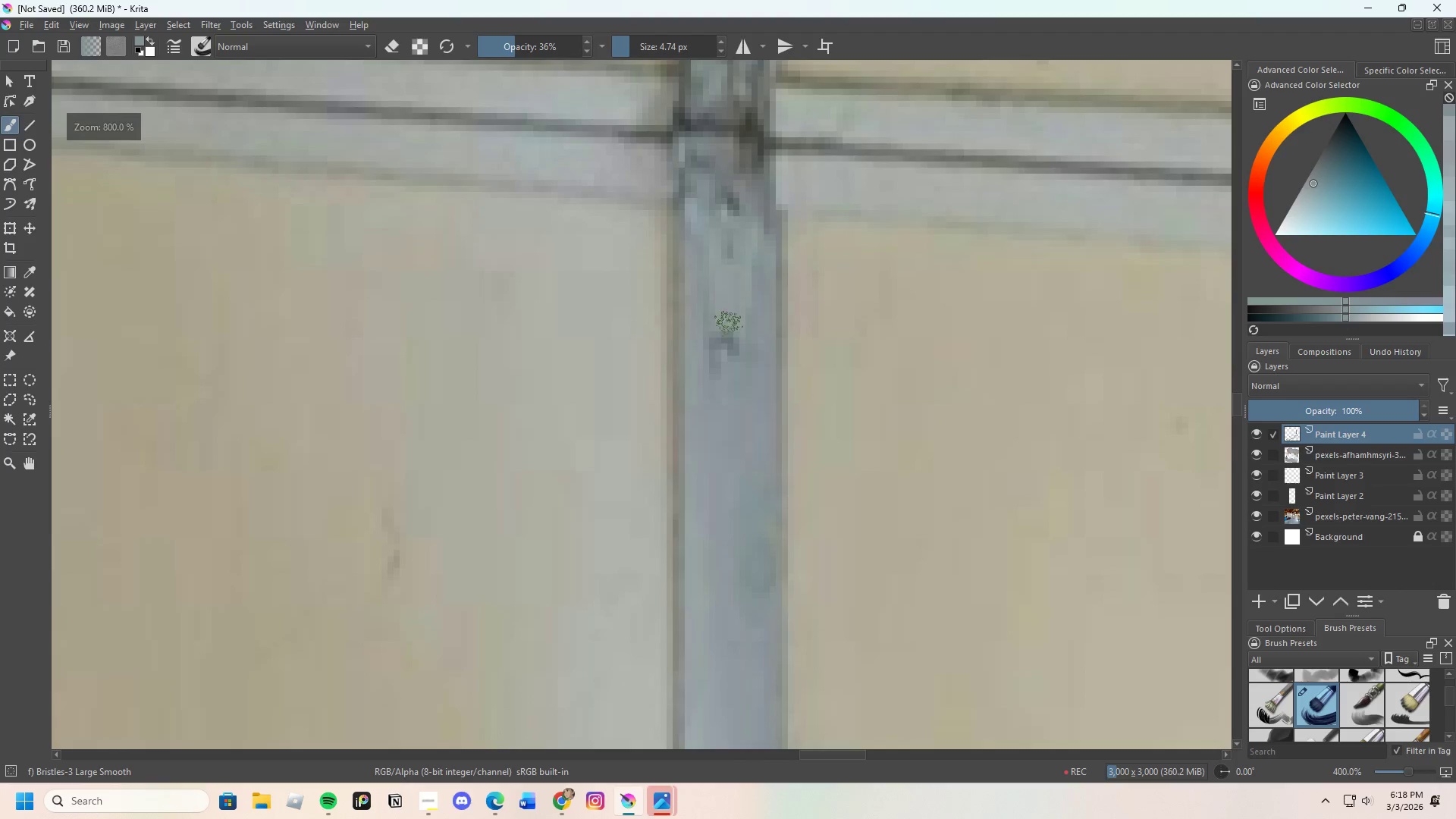 
left_click_drag(start_coordinate=[725, 327], to_coordinate=[729, 344])
 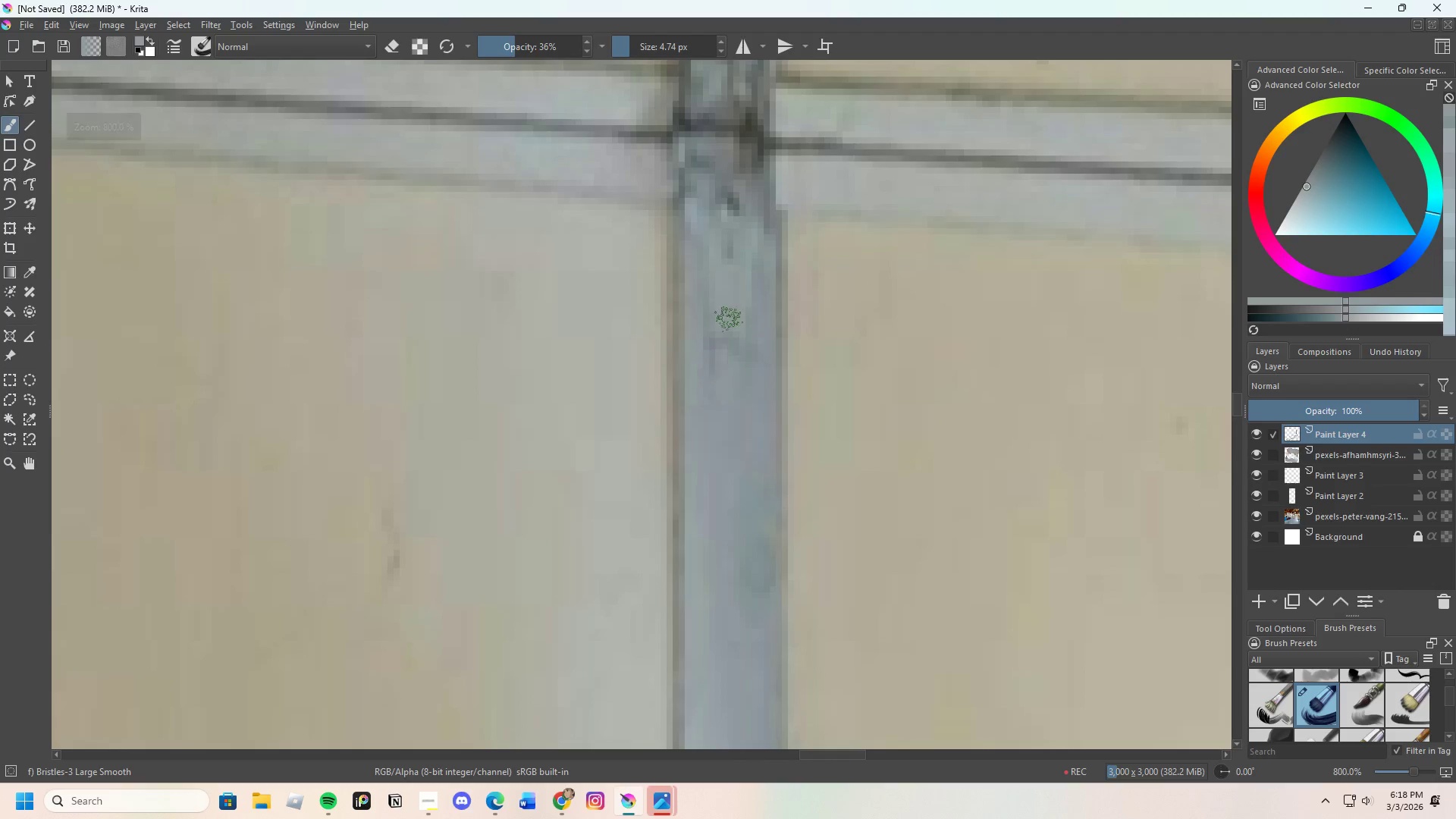 
left_click_drag(start_coordinate=[727, 325], to_coordinate=[723, 348])
 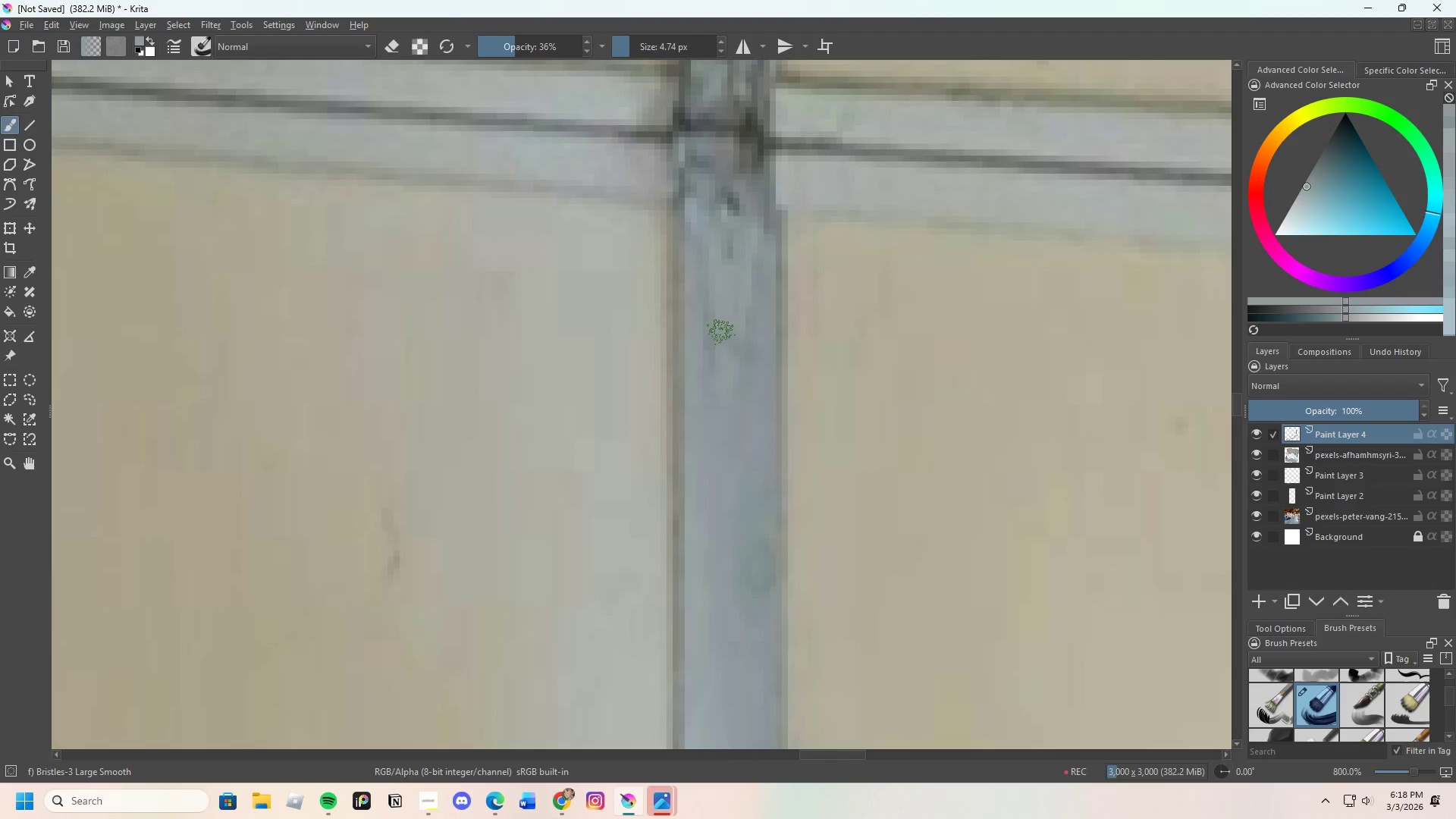 
left_click_drag(start_coordinate=[720, 342], to_coordinate=[716, 340])
 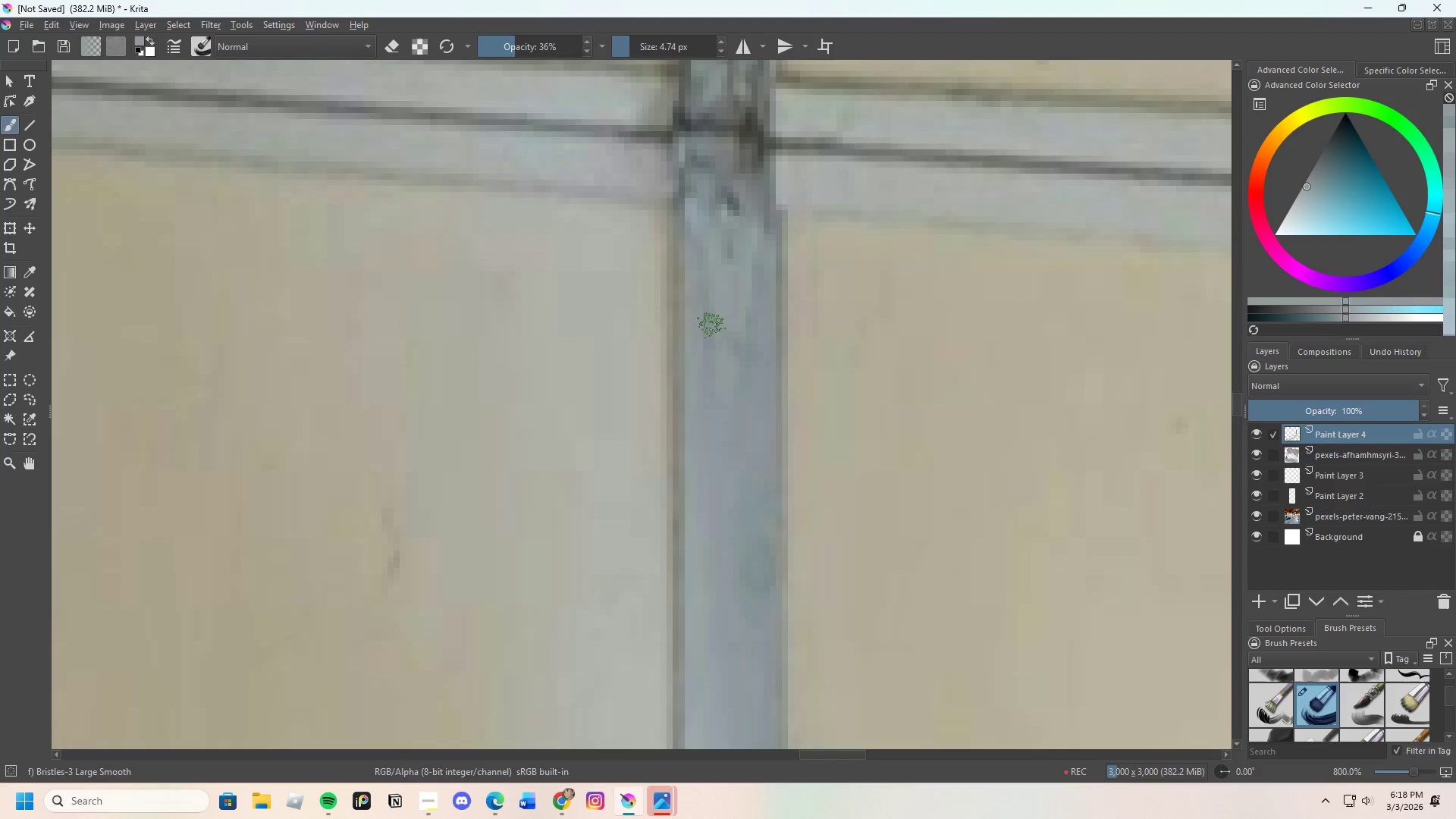 
left_click_drag(start_coordinate=[711, 334], to_coordinate=[718, 343])
 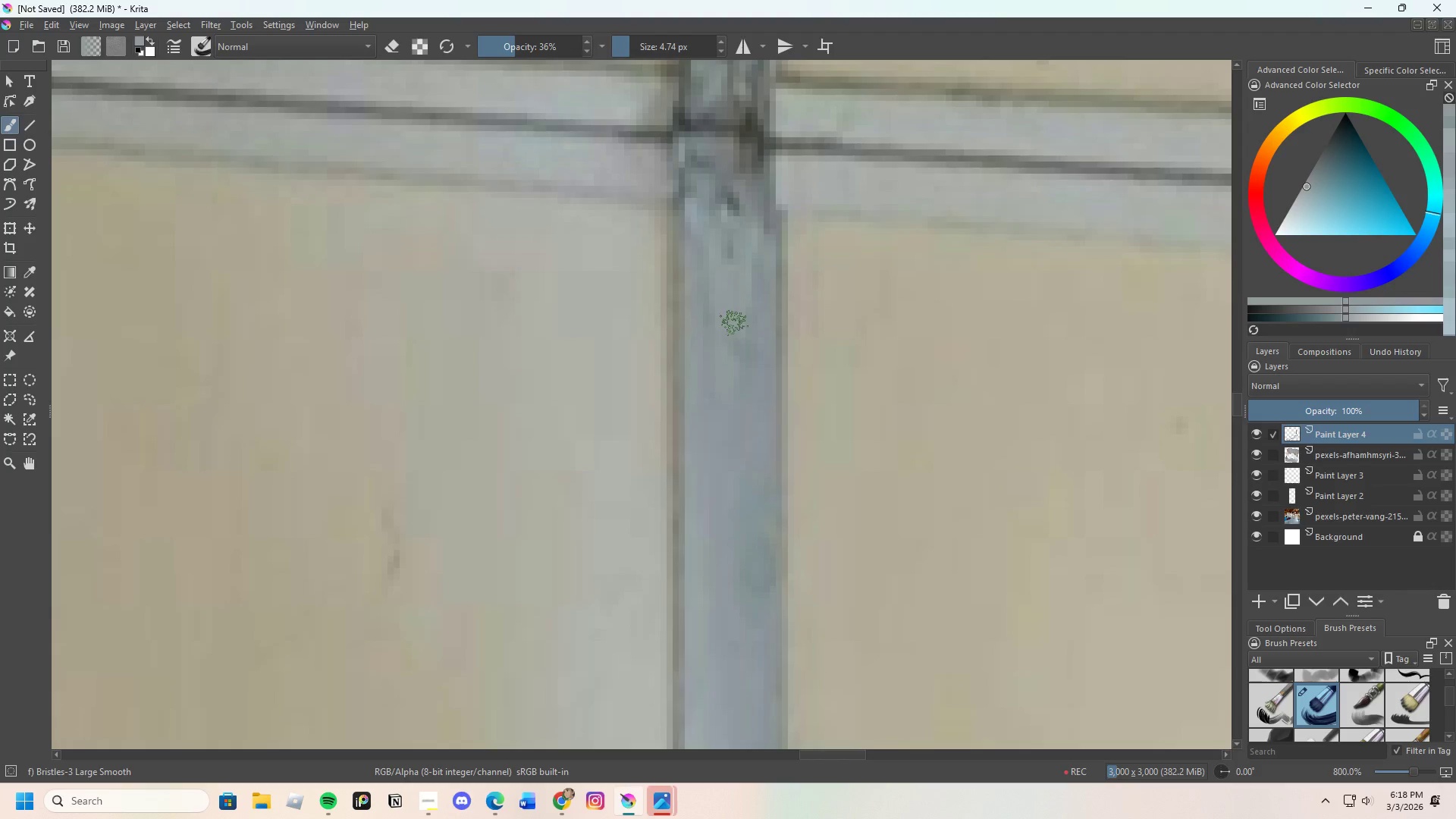 
hold_key(key=ControlLeft, duration=0.39)
 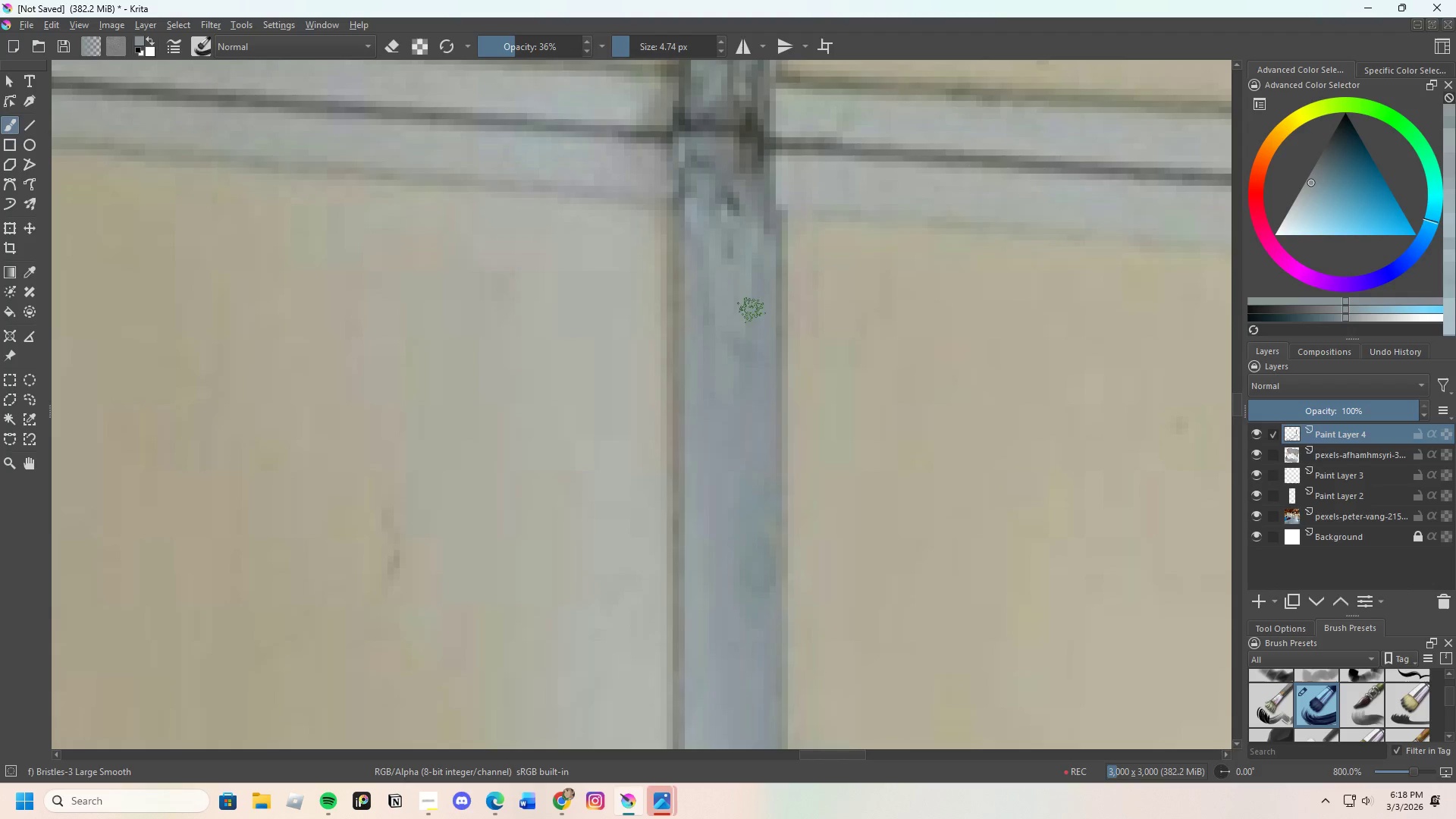 
left_click_drag(start_coordinate=[745, 325], to_coordinate=[739, 350])
 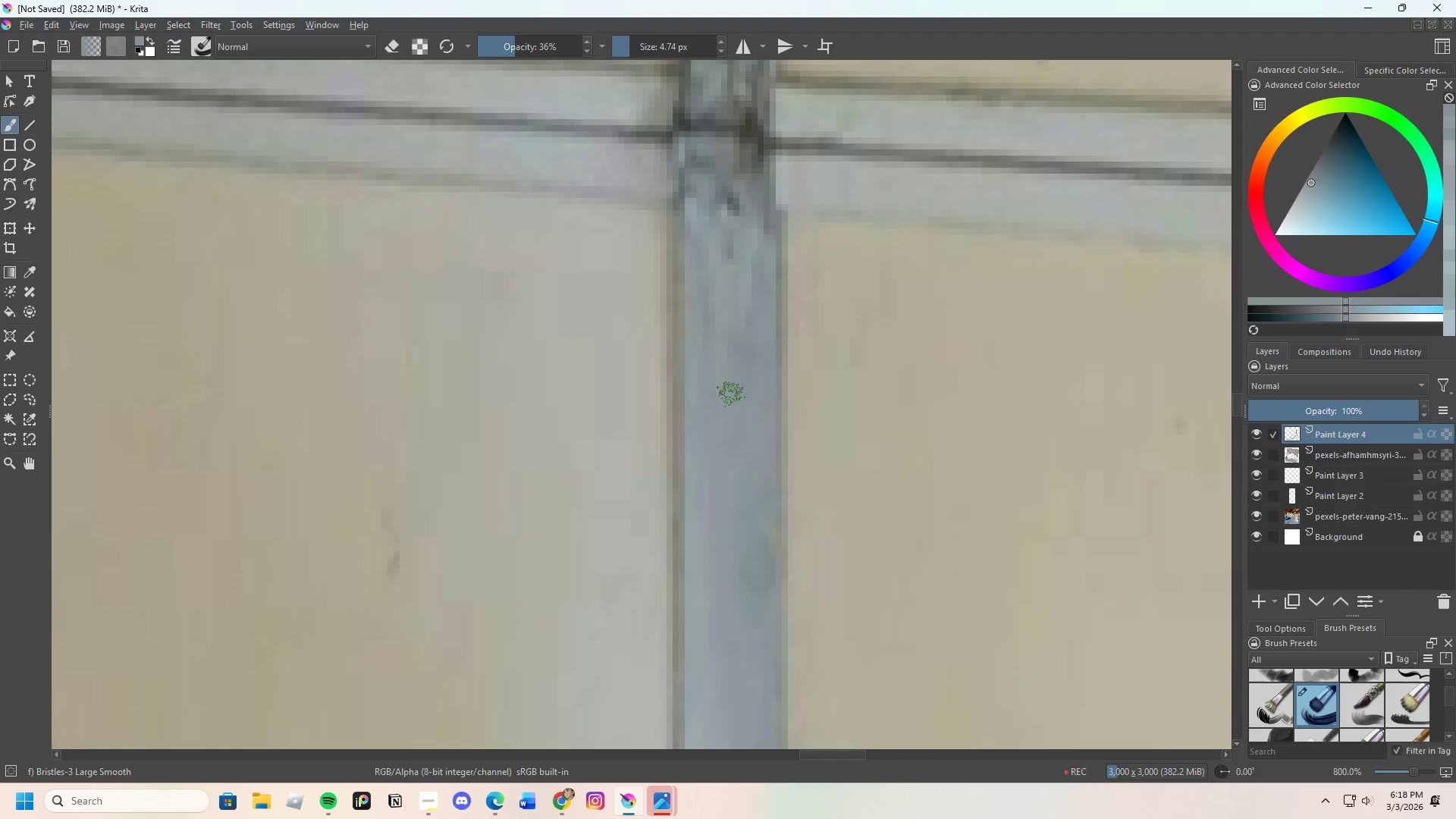 
left_click_drag(start_coordinate=[742, 318], to_coordinate=[739, 399])
 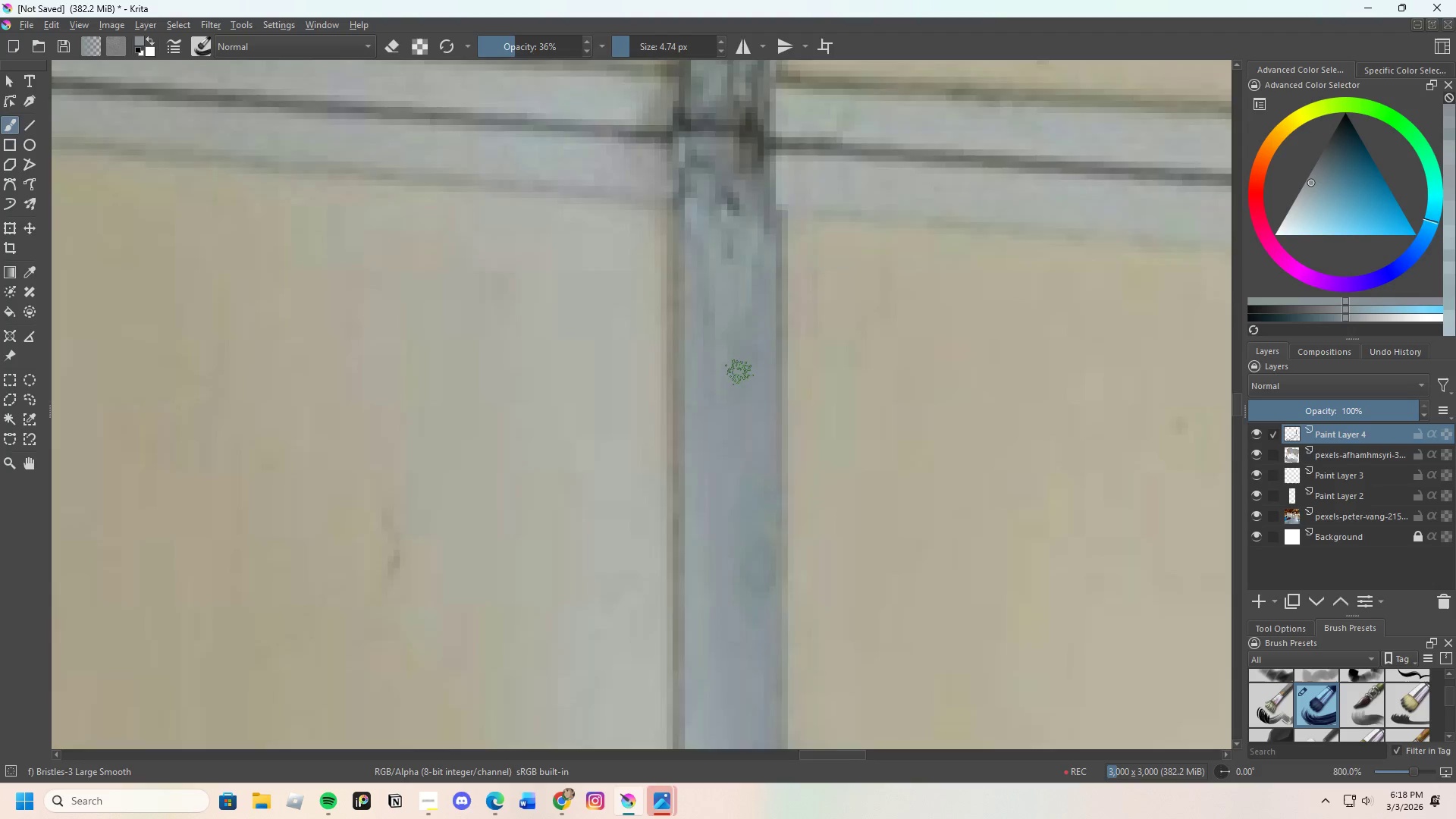 
hold_key(key=ControlLeft, duration=0.42)
 